 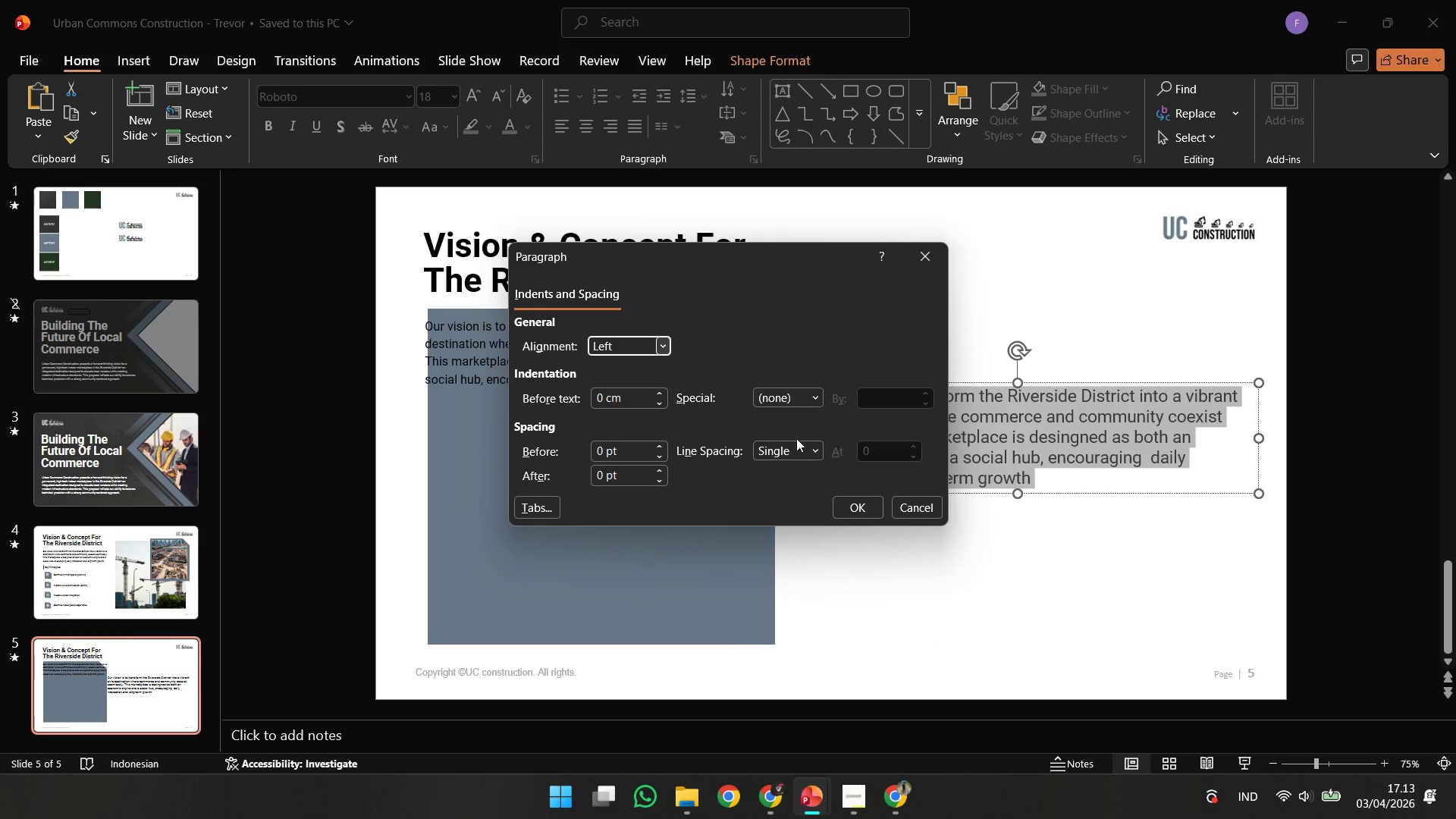 
left_click([799, 444])
 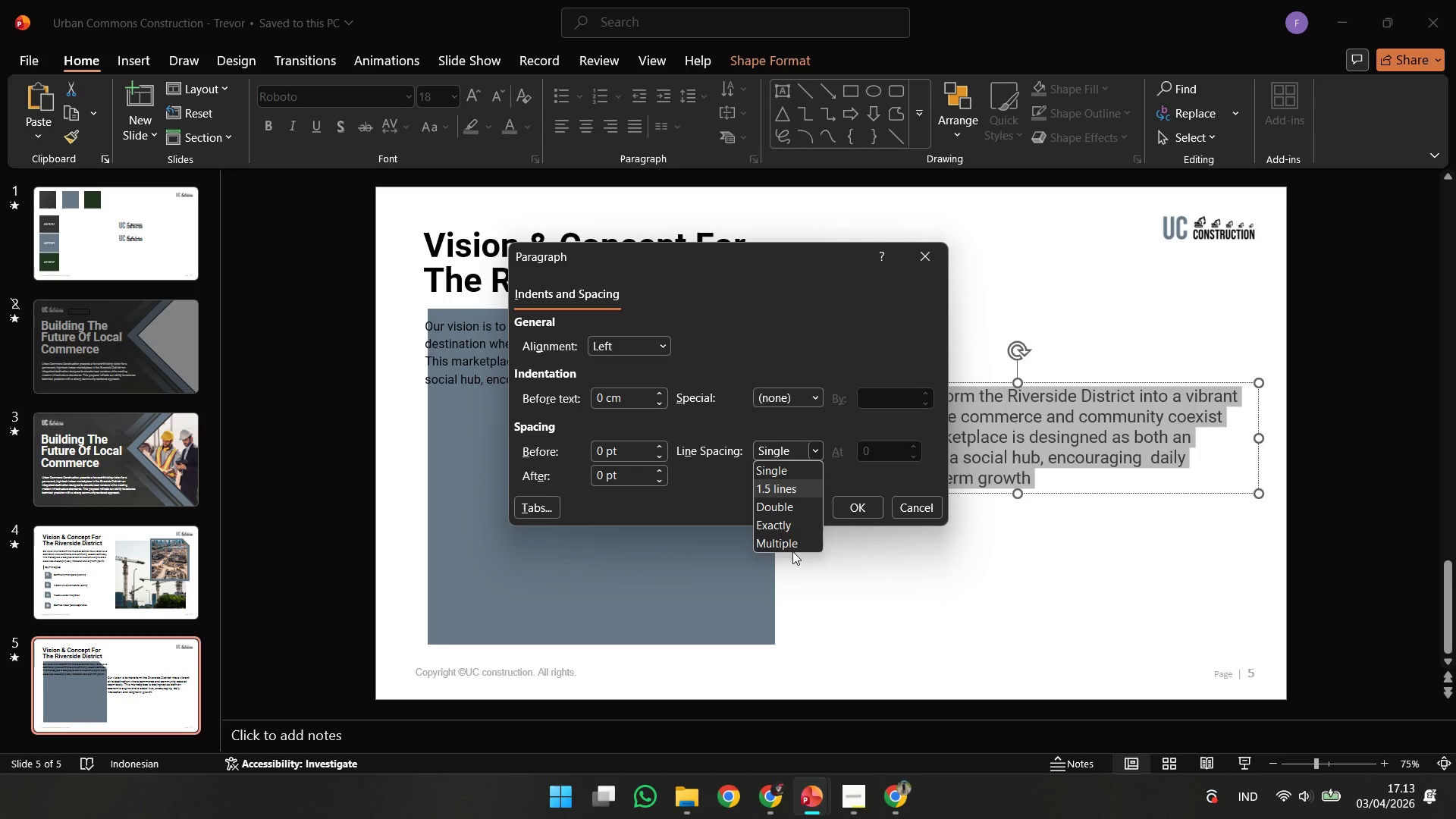 
left_click([792, 547])
 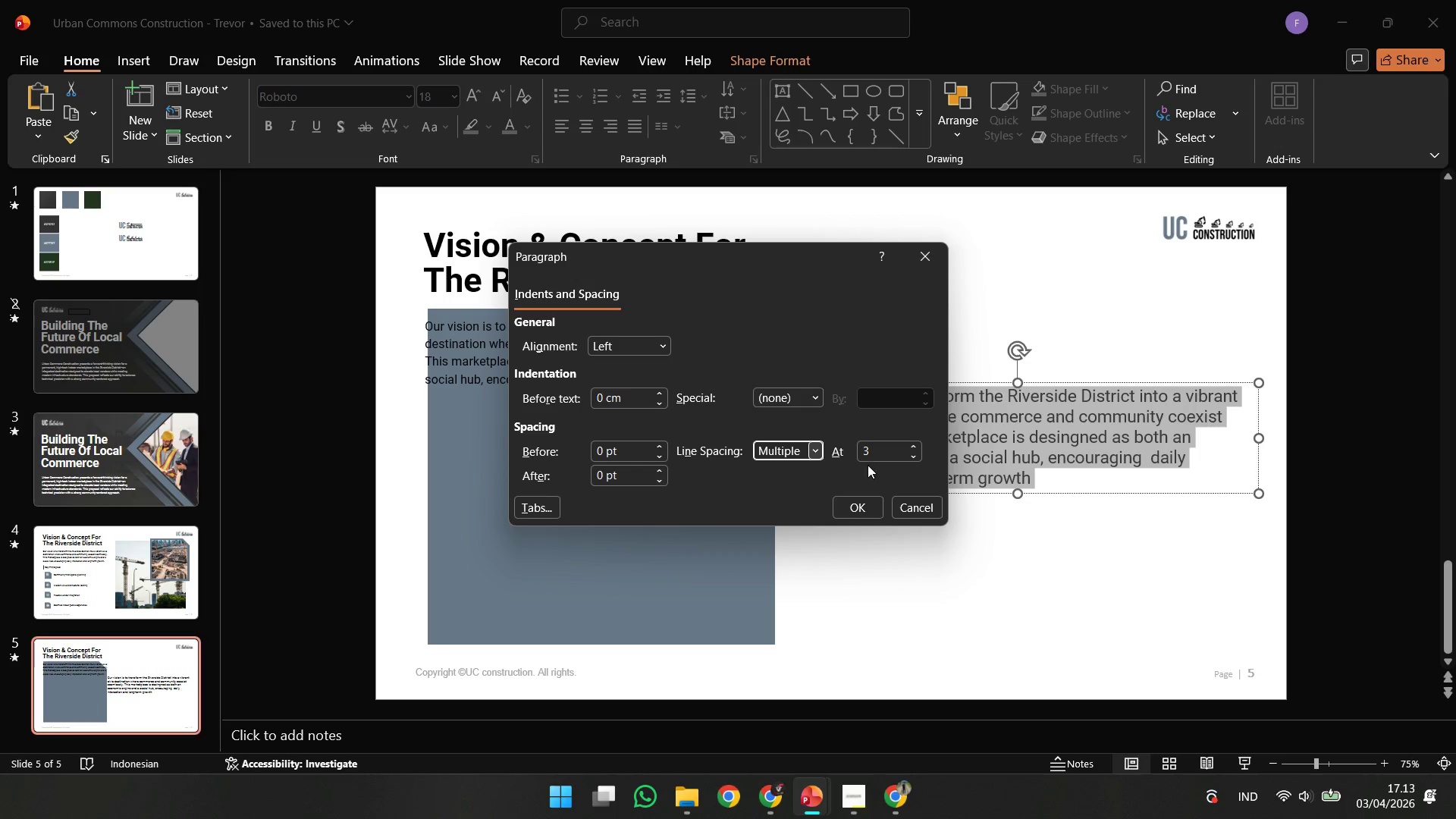 
left_click([874, 454])
 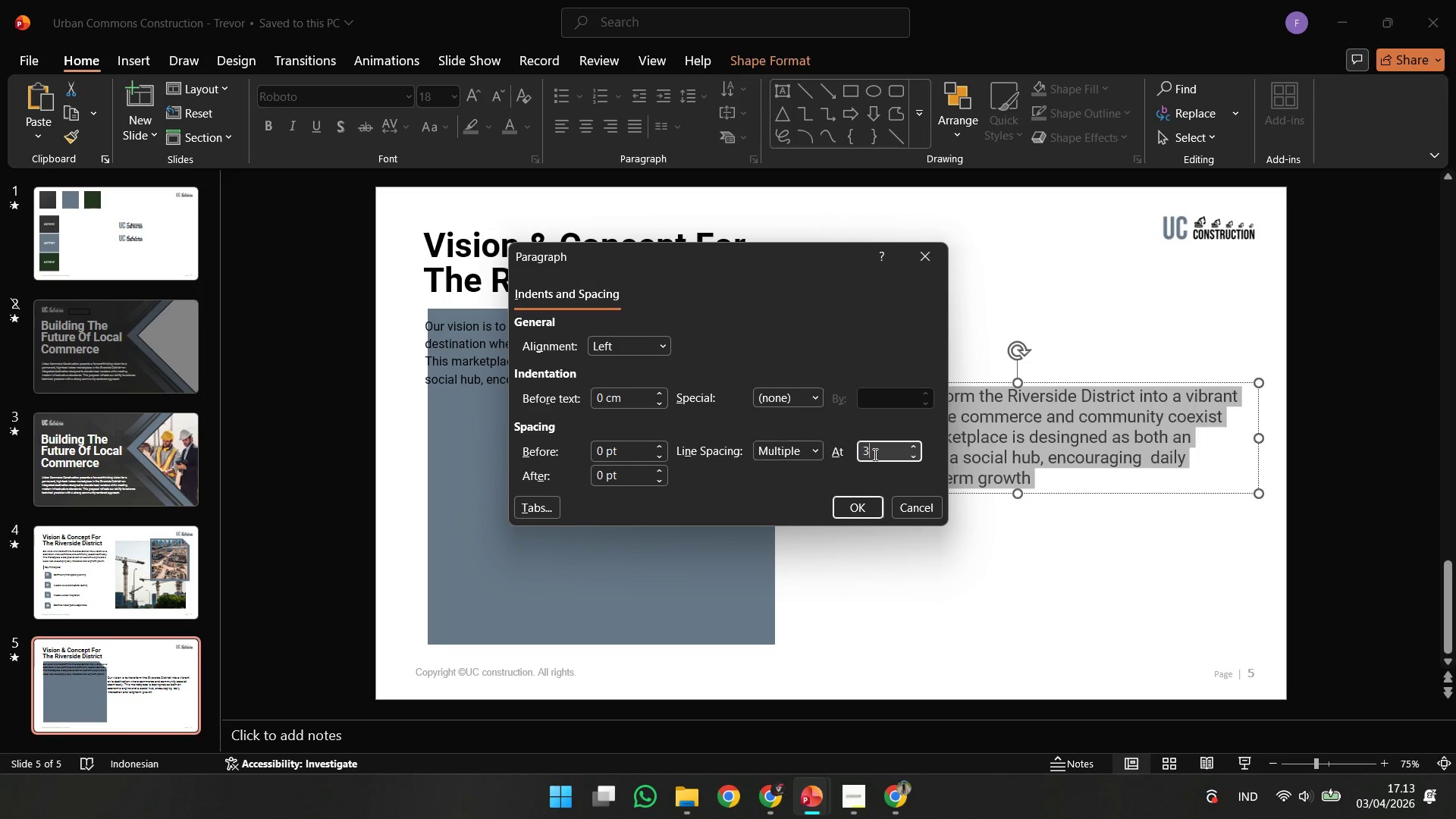 
key(Control+A)
 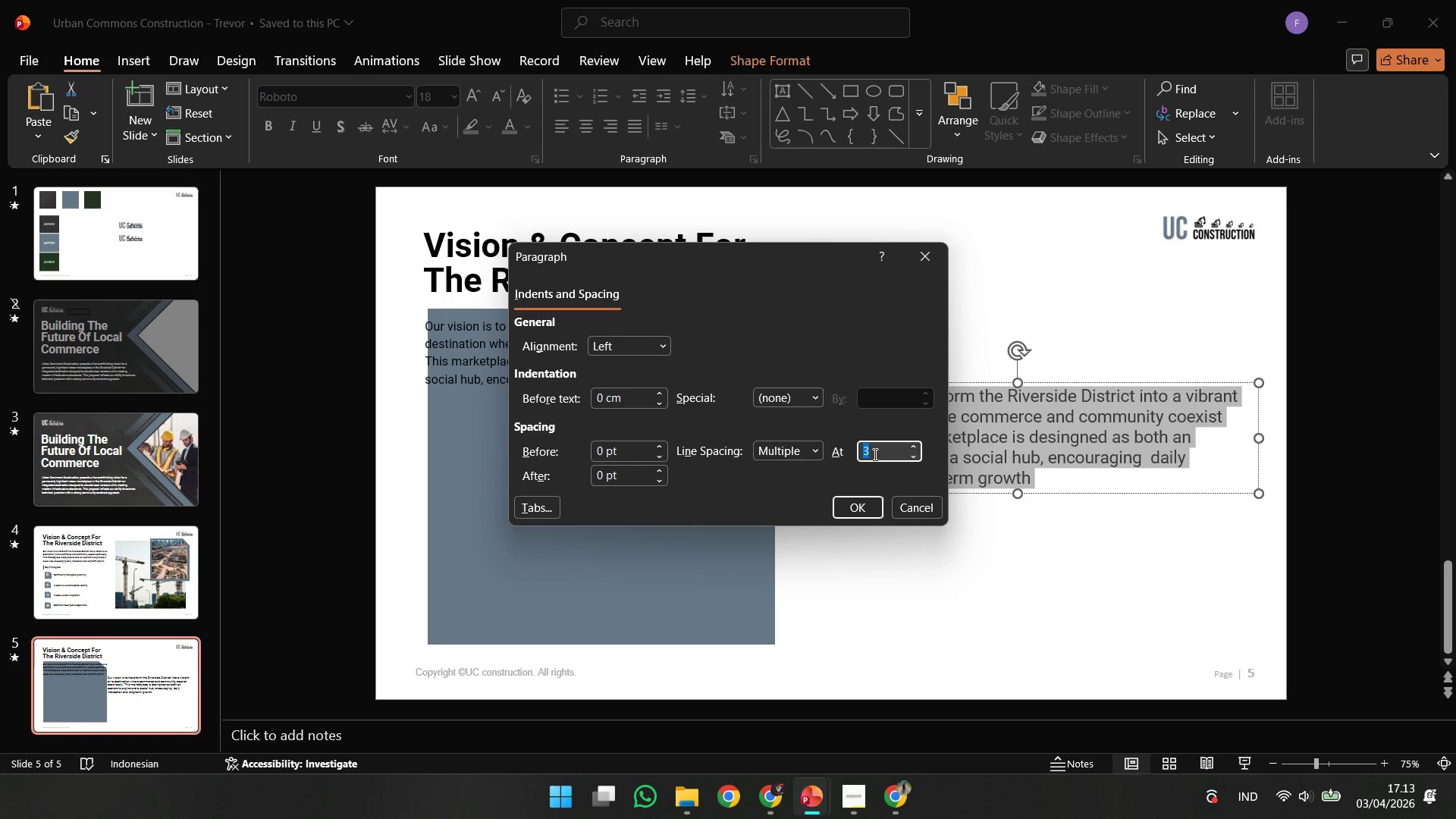 
key(1)
 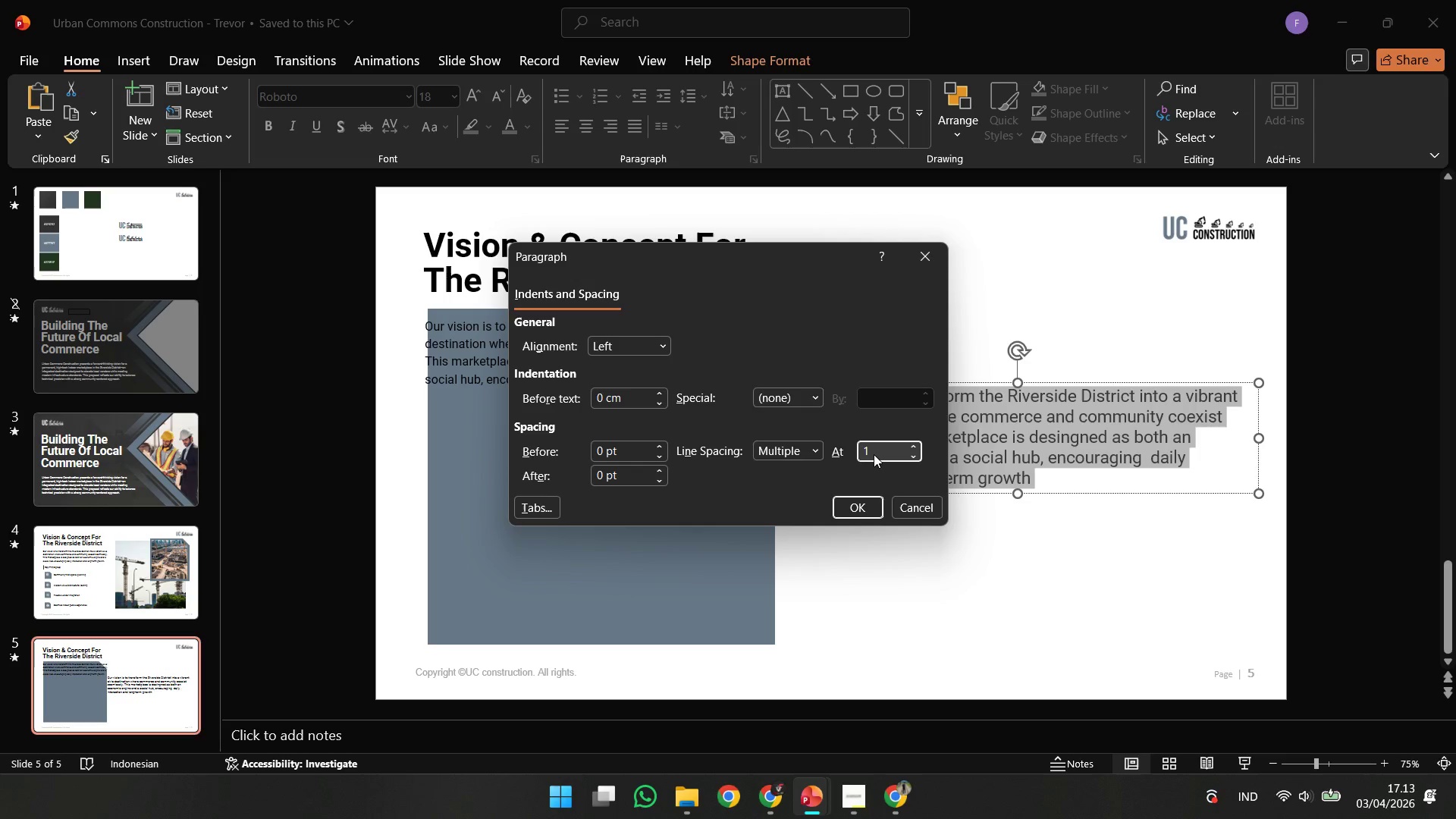 
key(Comma)
 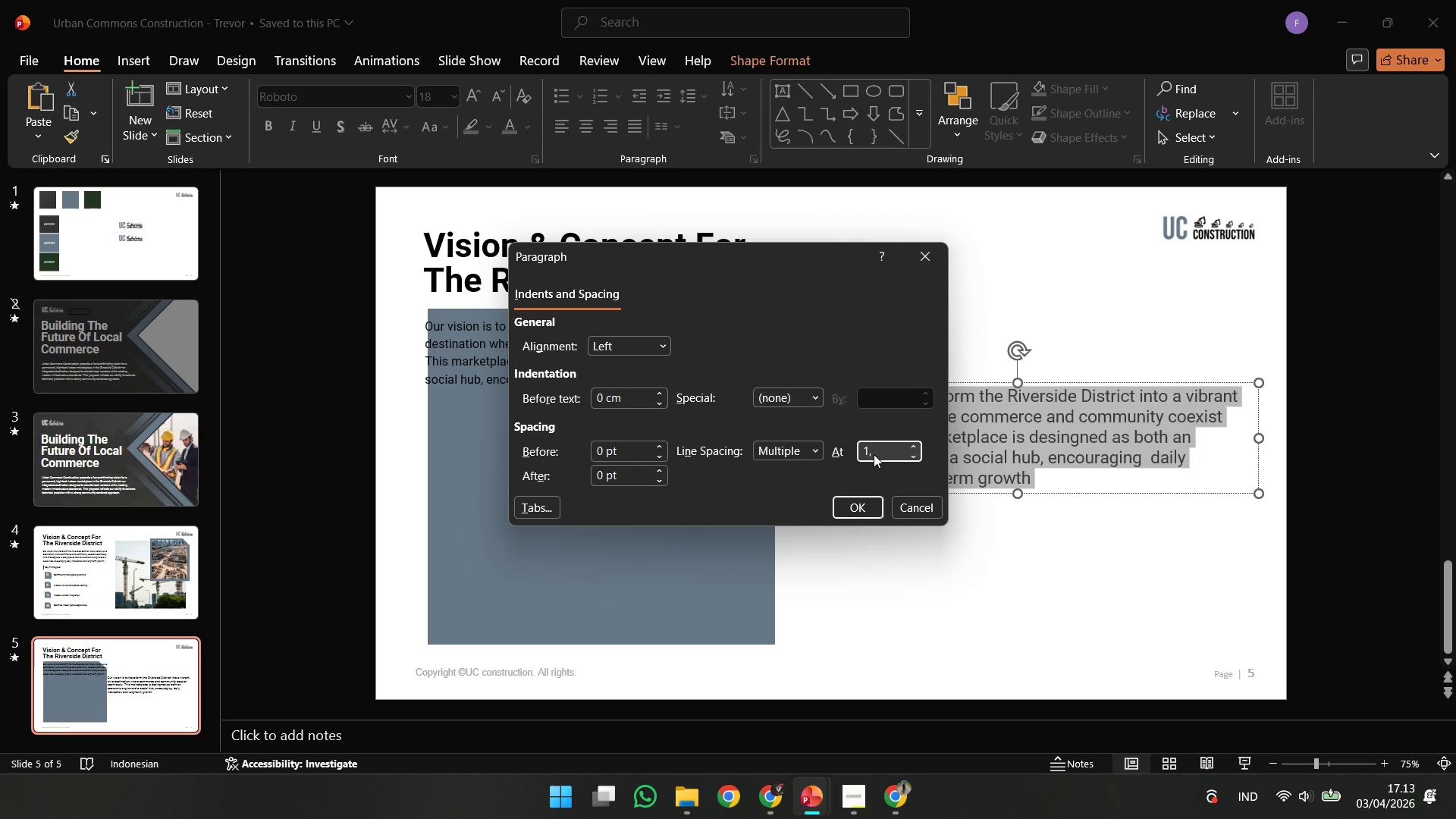 
key(2)
 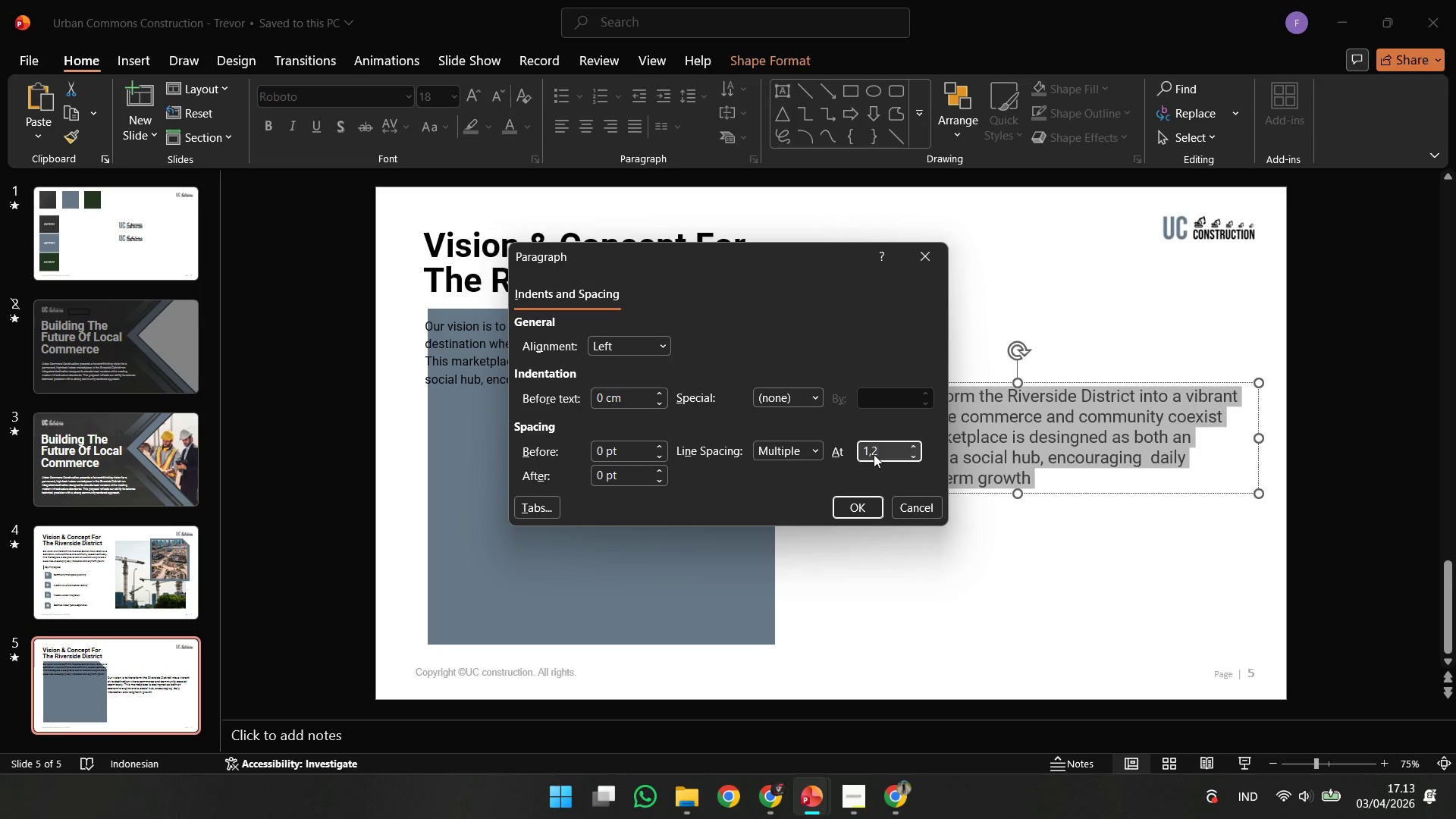 
key(Enter)
 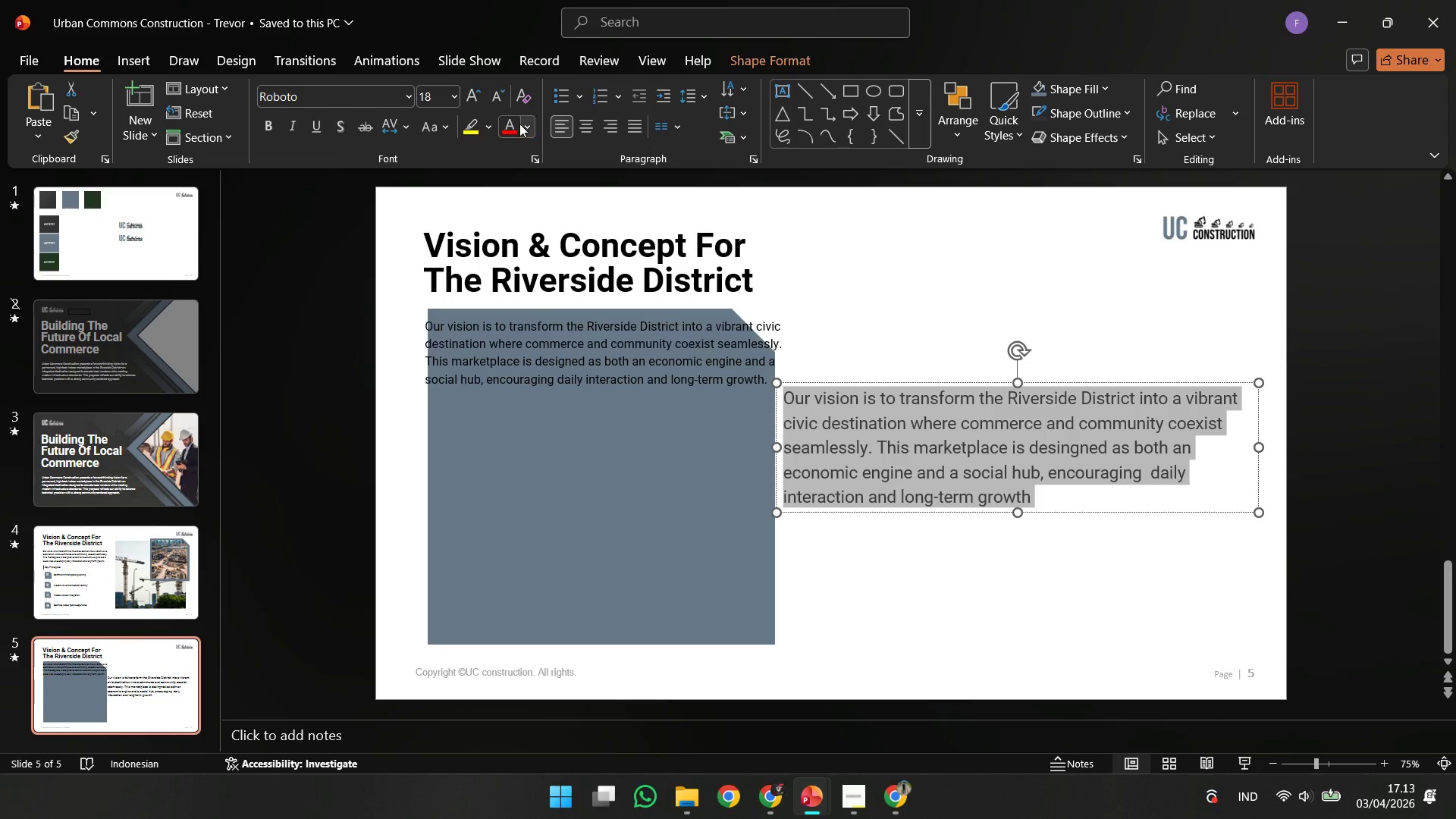 
left_click([500, 98])
 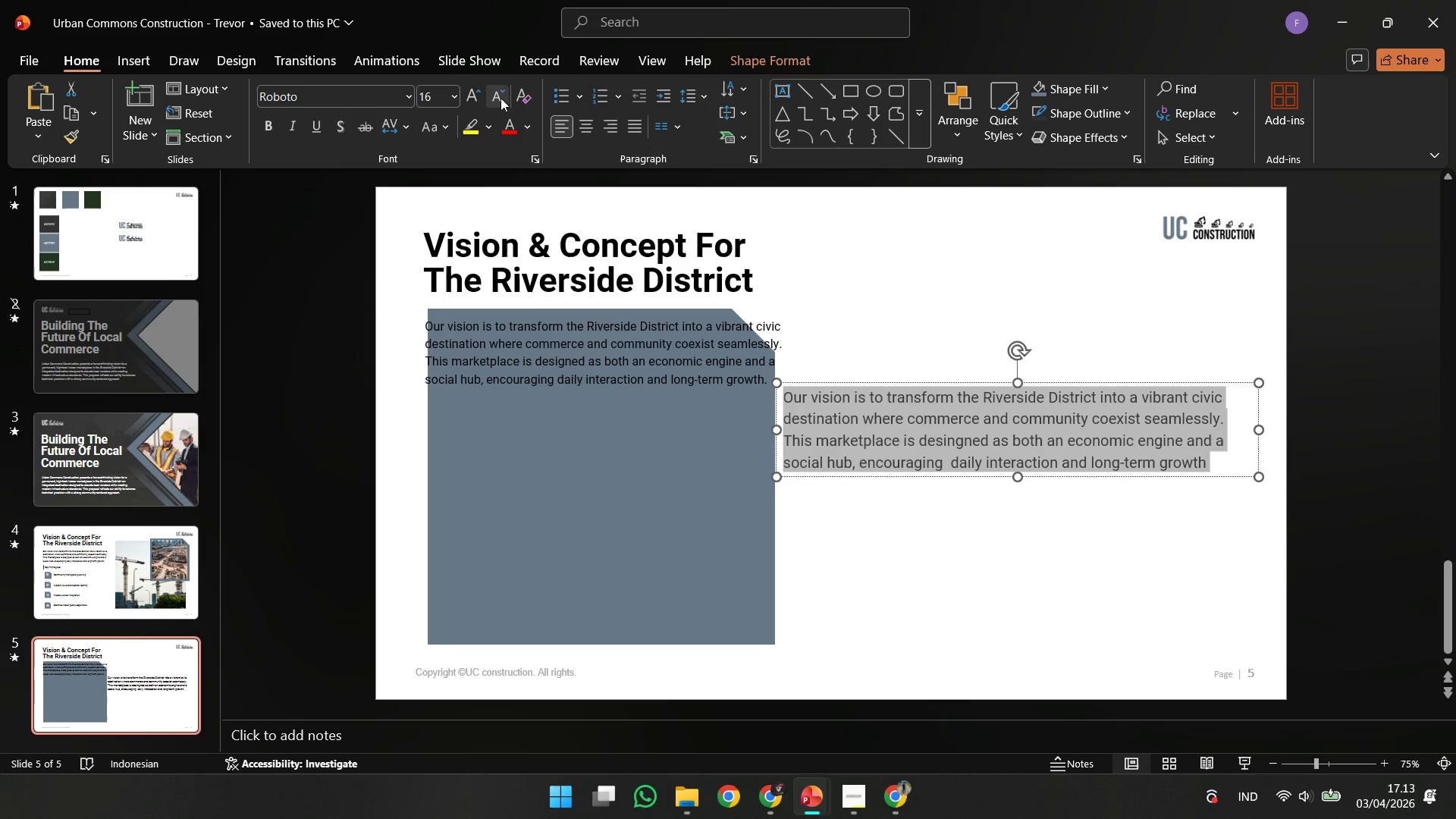 
left_click([500, 98])
 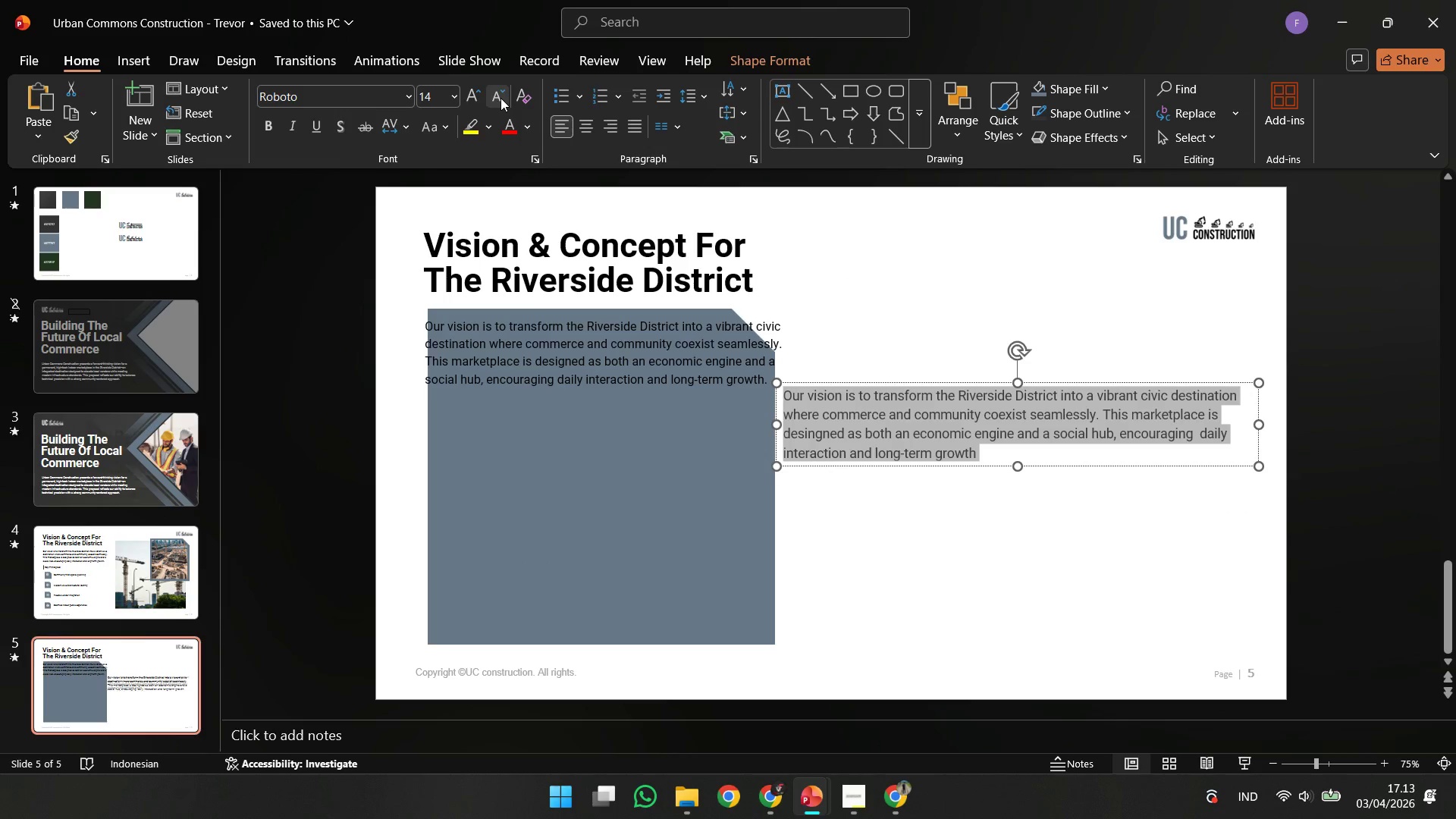 
right_click([500, 98])
 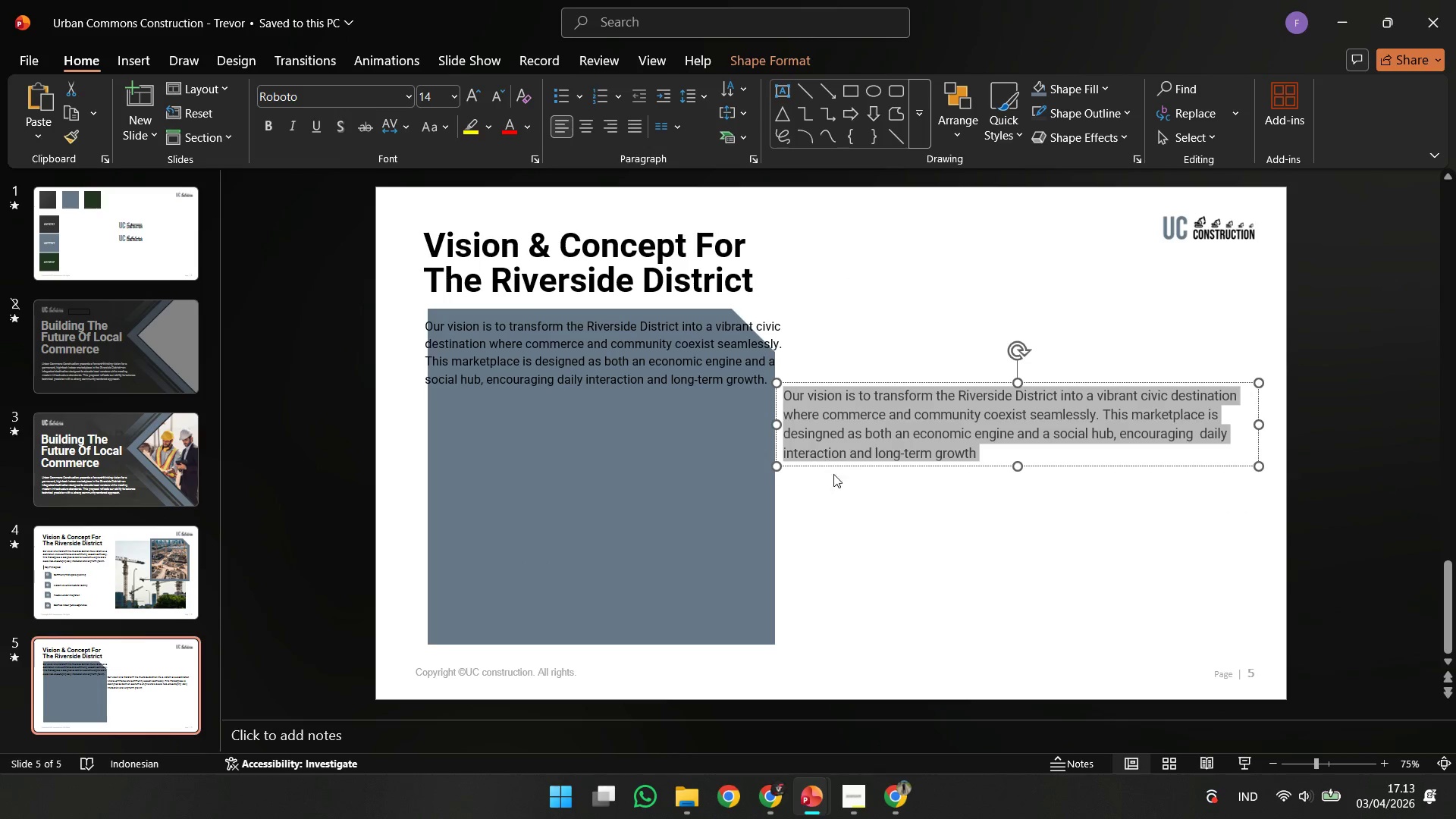 
hold_key(key=ShiftLeft, duration=1.83)
left_click_drag(start_coordinate=[840, 463], to_coordinate=[851, 381])
 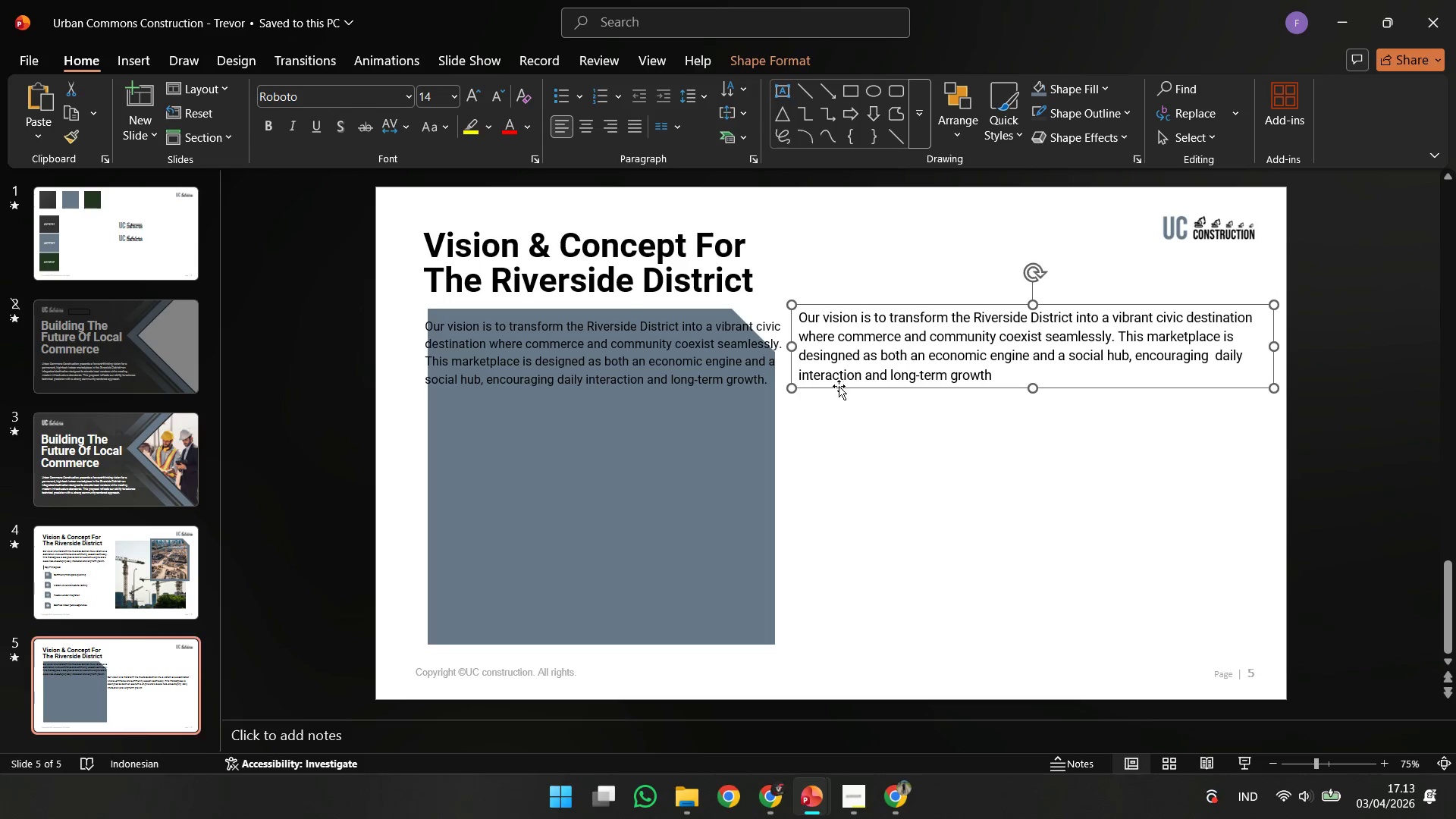 
hold_key(key=ShiftLeft, duration=0.95)
left_click_drag(start_coordinate=[839, 386], to_coordinate=[850, 385])
 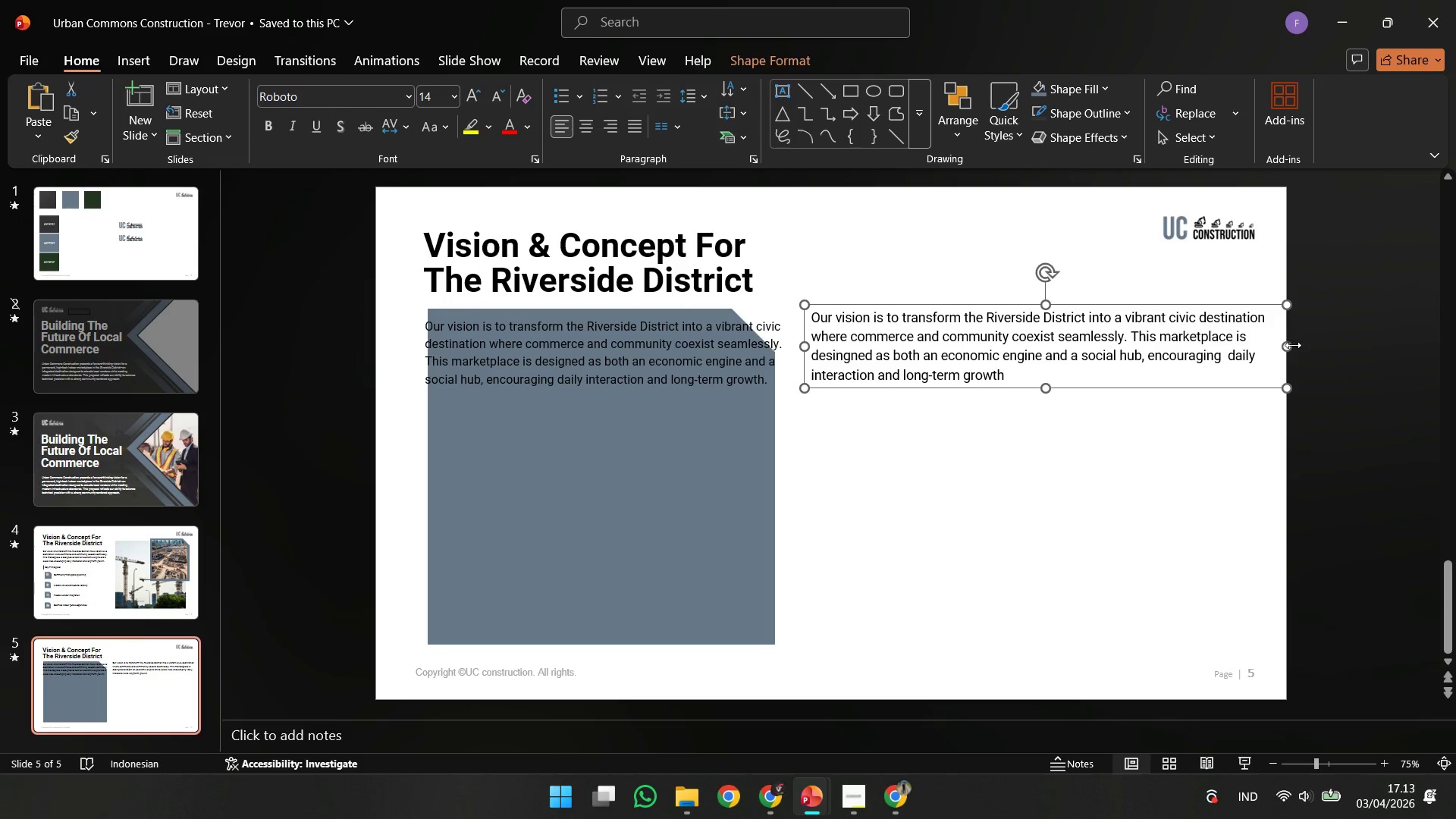 
left_click_drag(start_coordinate=[1292, 345], to_coordinate=[1203, 353])
 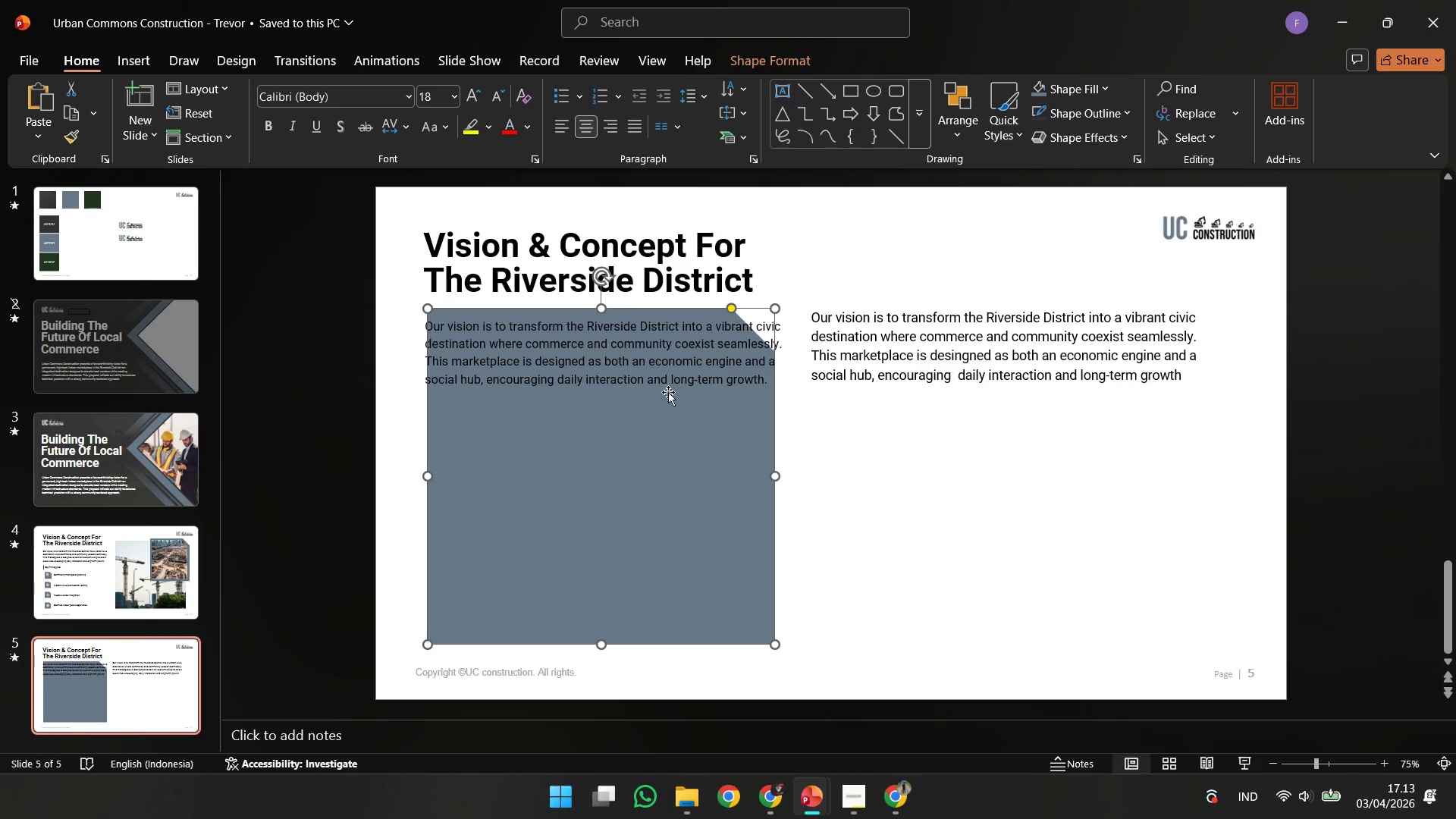 
double_click([673, 386])
 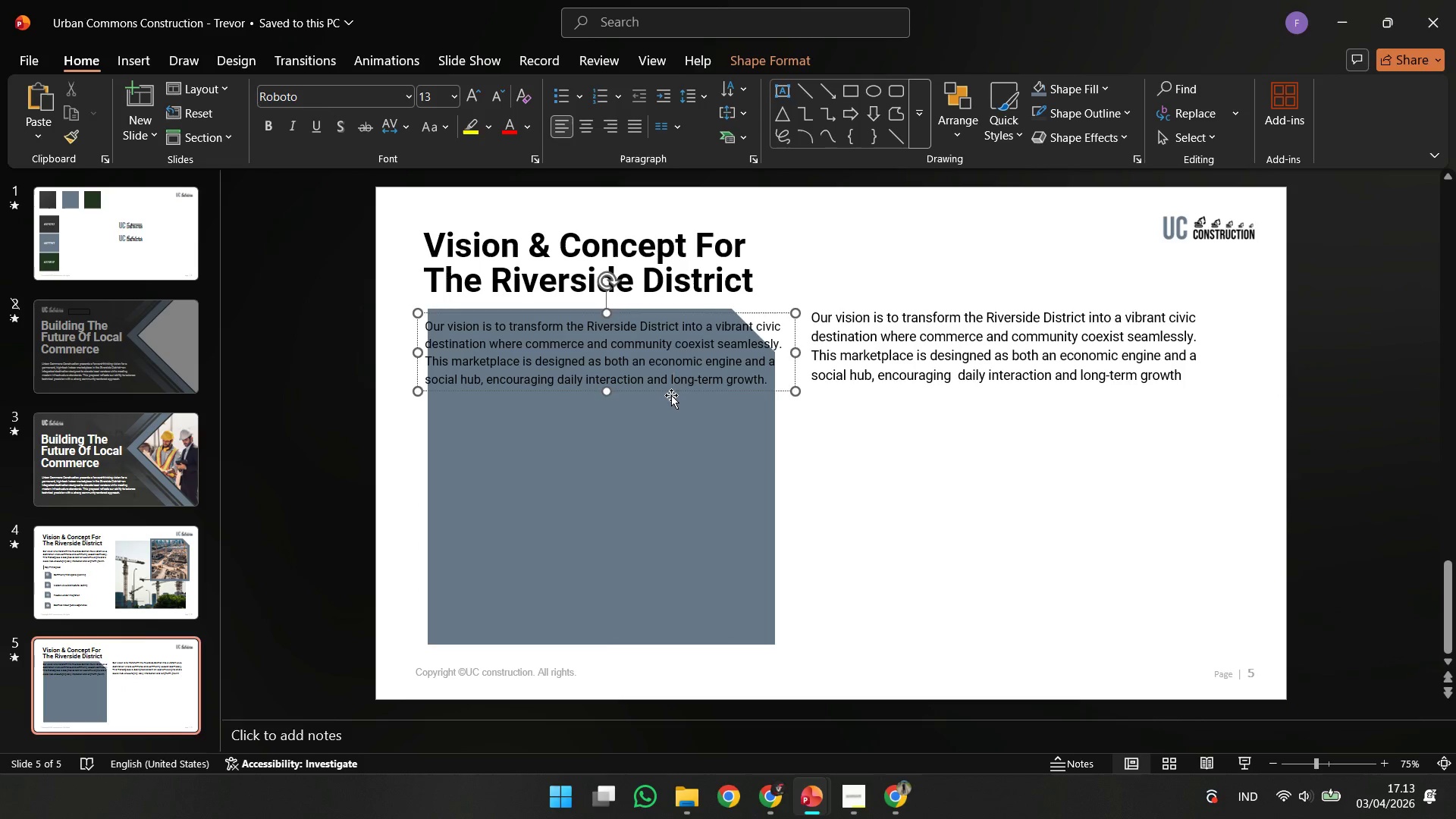 
left_click([671, 395])
 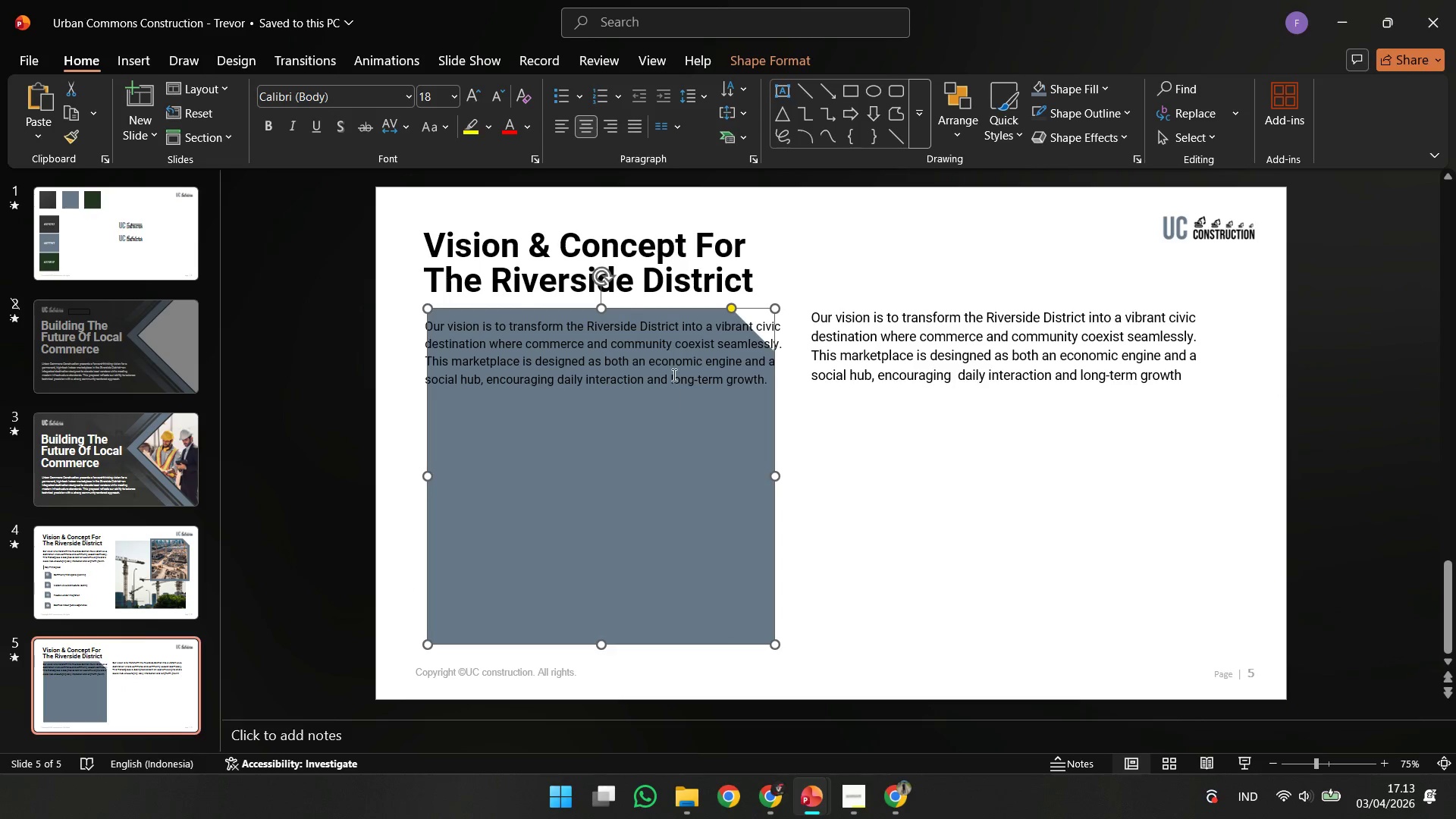 
double_click([673, 375])
 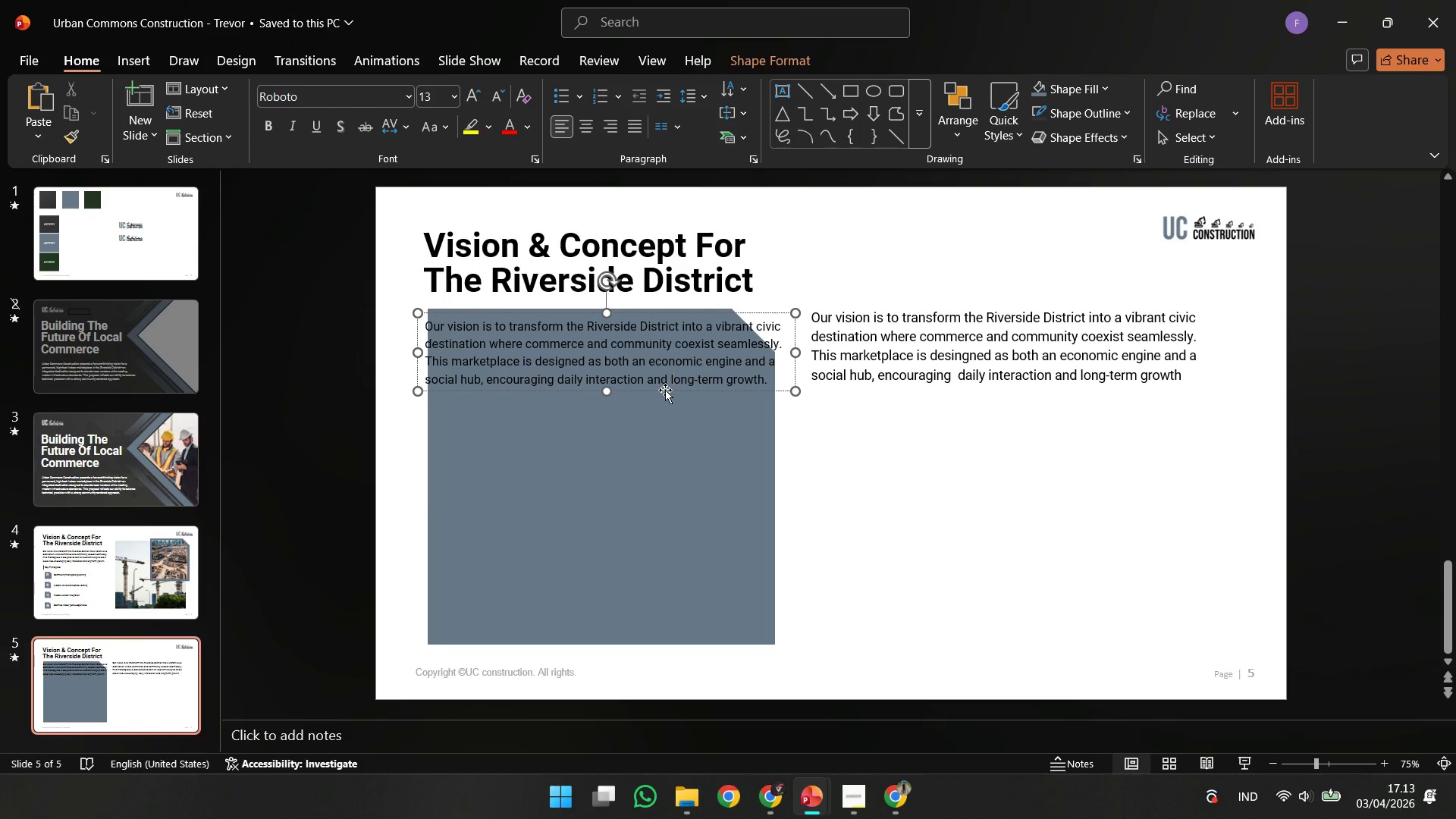 
left_click([665, 390])
 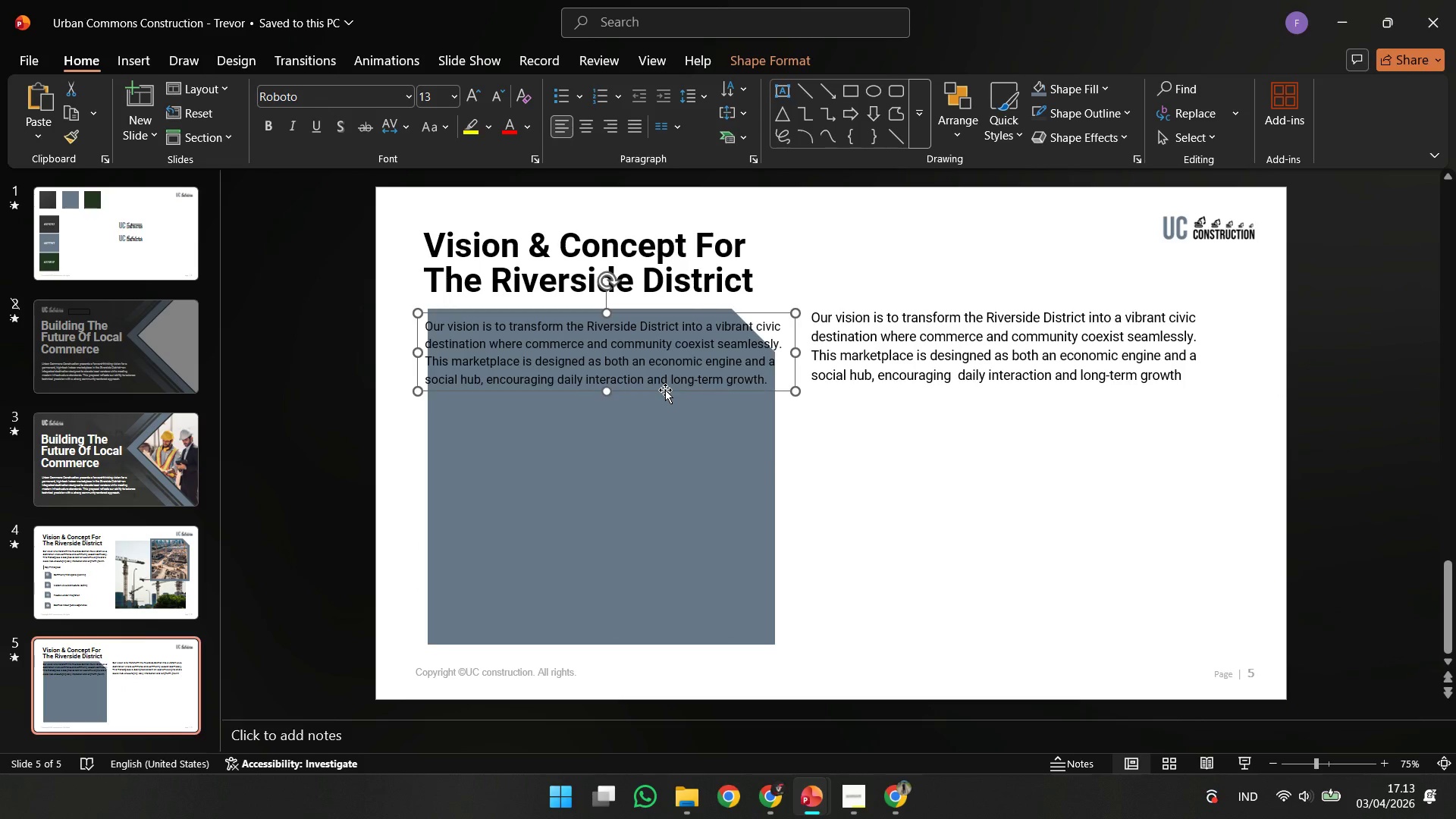 
key(Delete)
 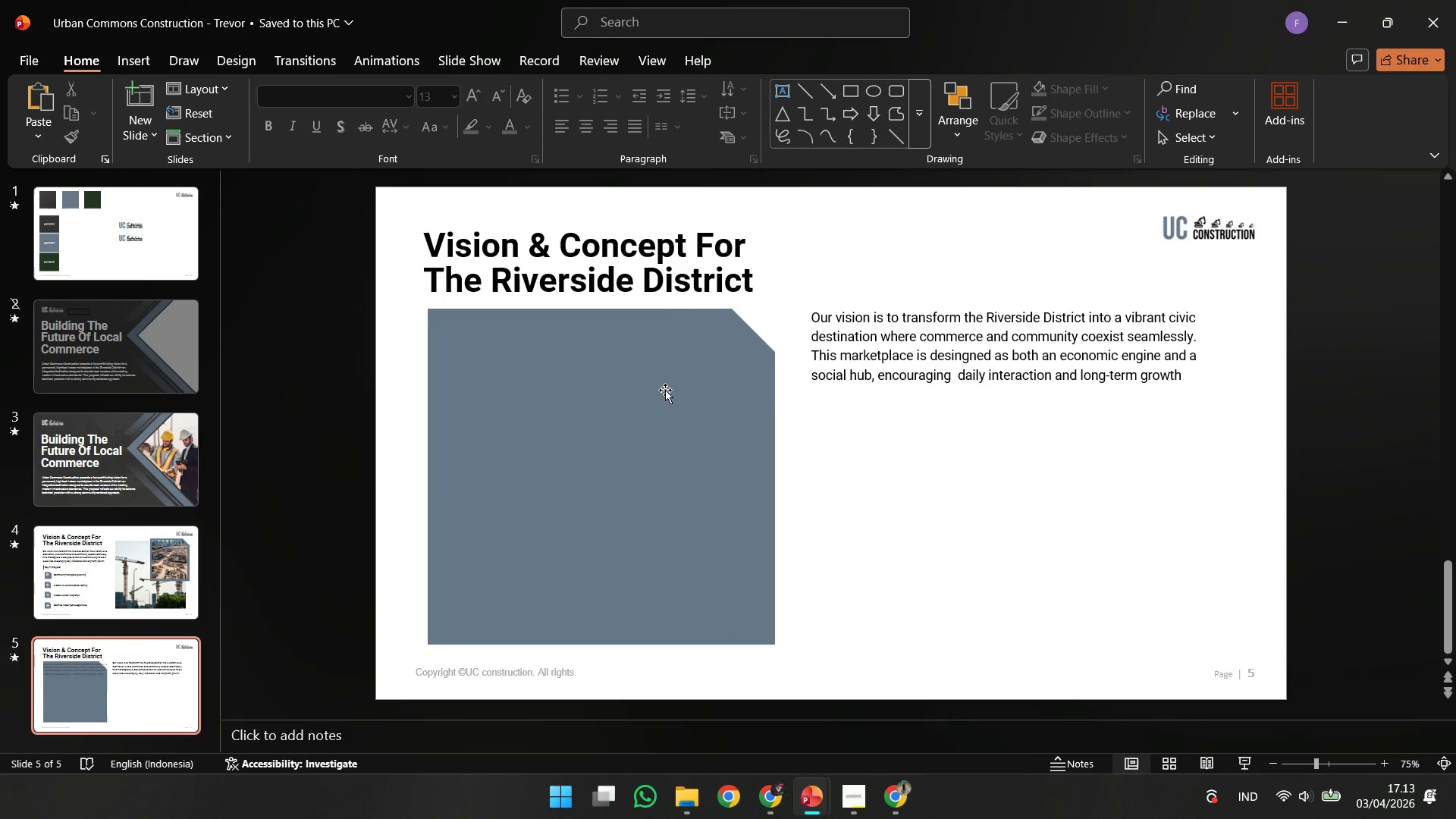 
left_click([664, 391])
 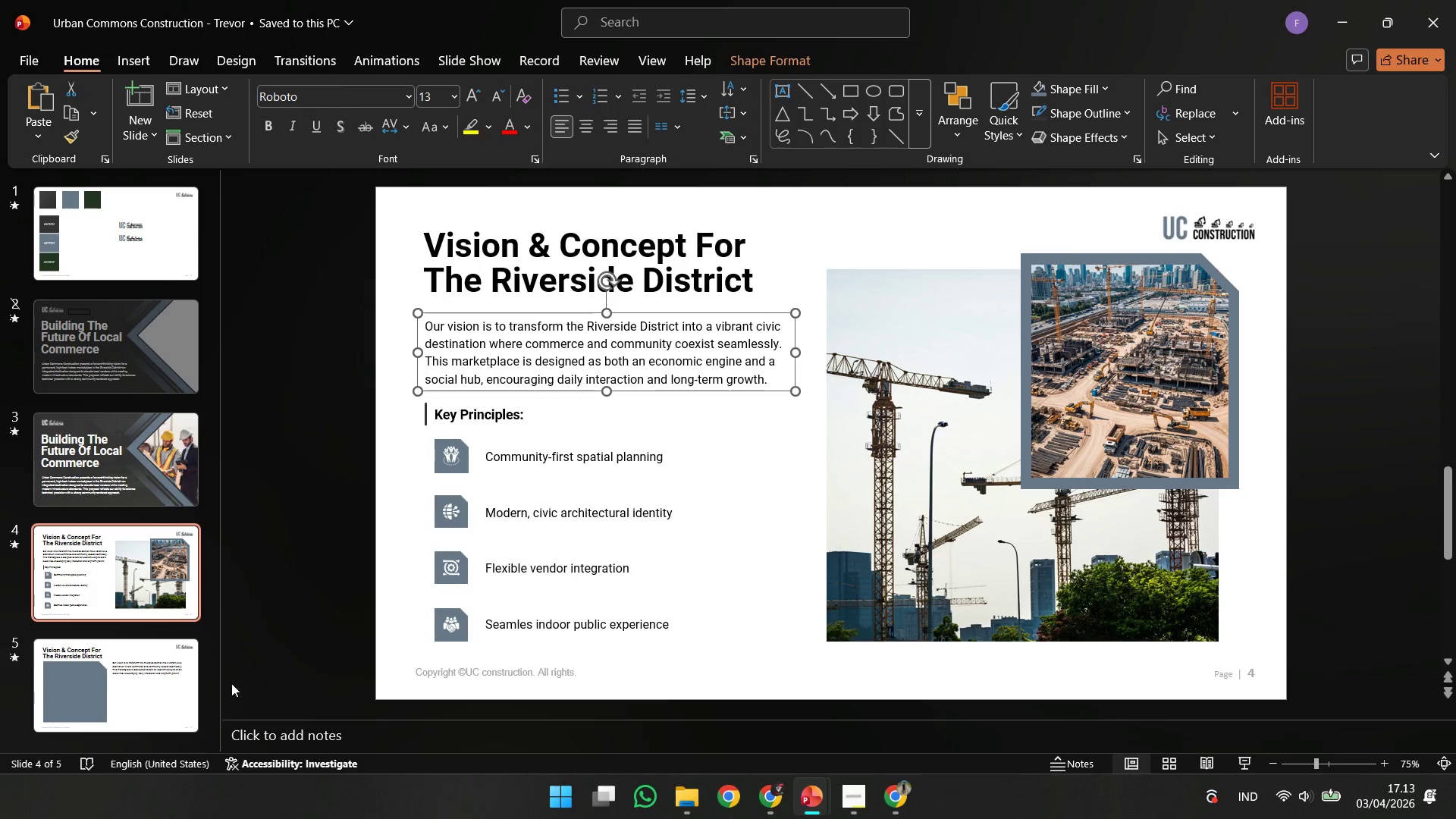 
scroll: coordinate [665, 390], scroll_direction: up, amount: 1.0
 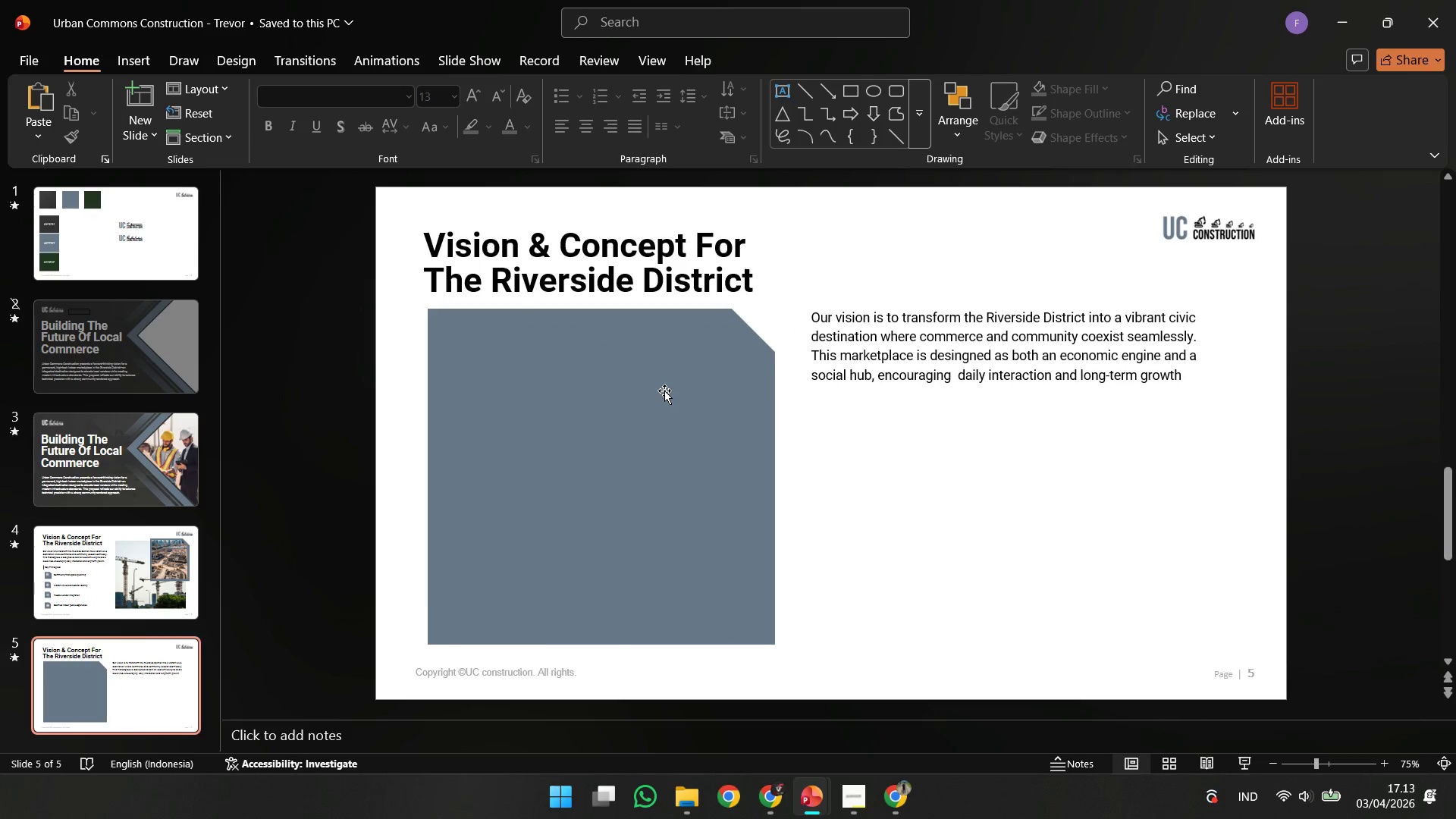 
left_click([132, 703])
 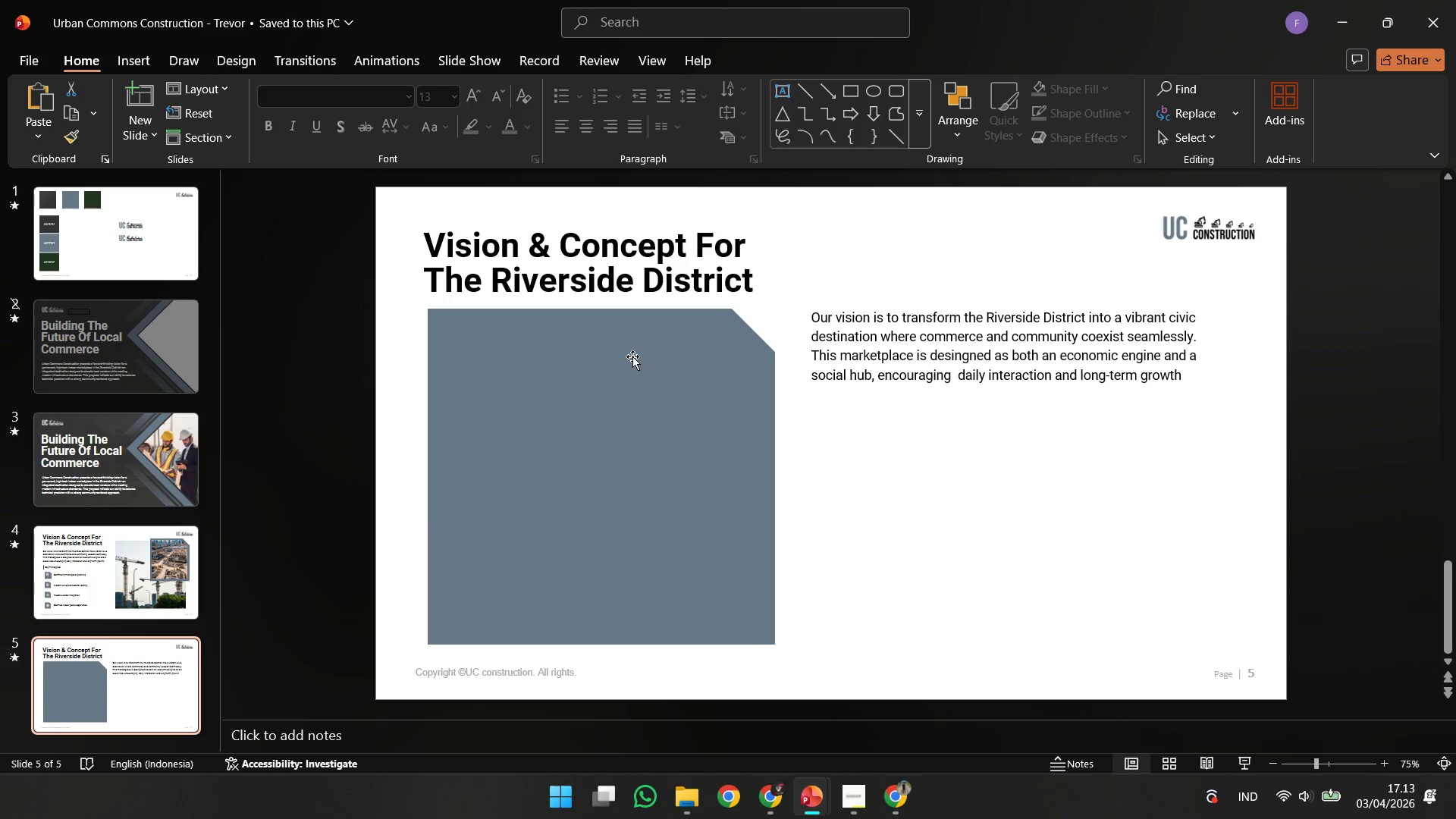 
left_click([632, 356])
 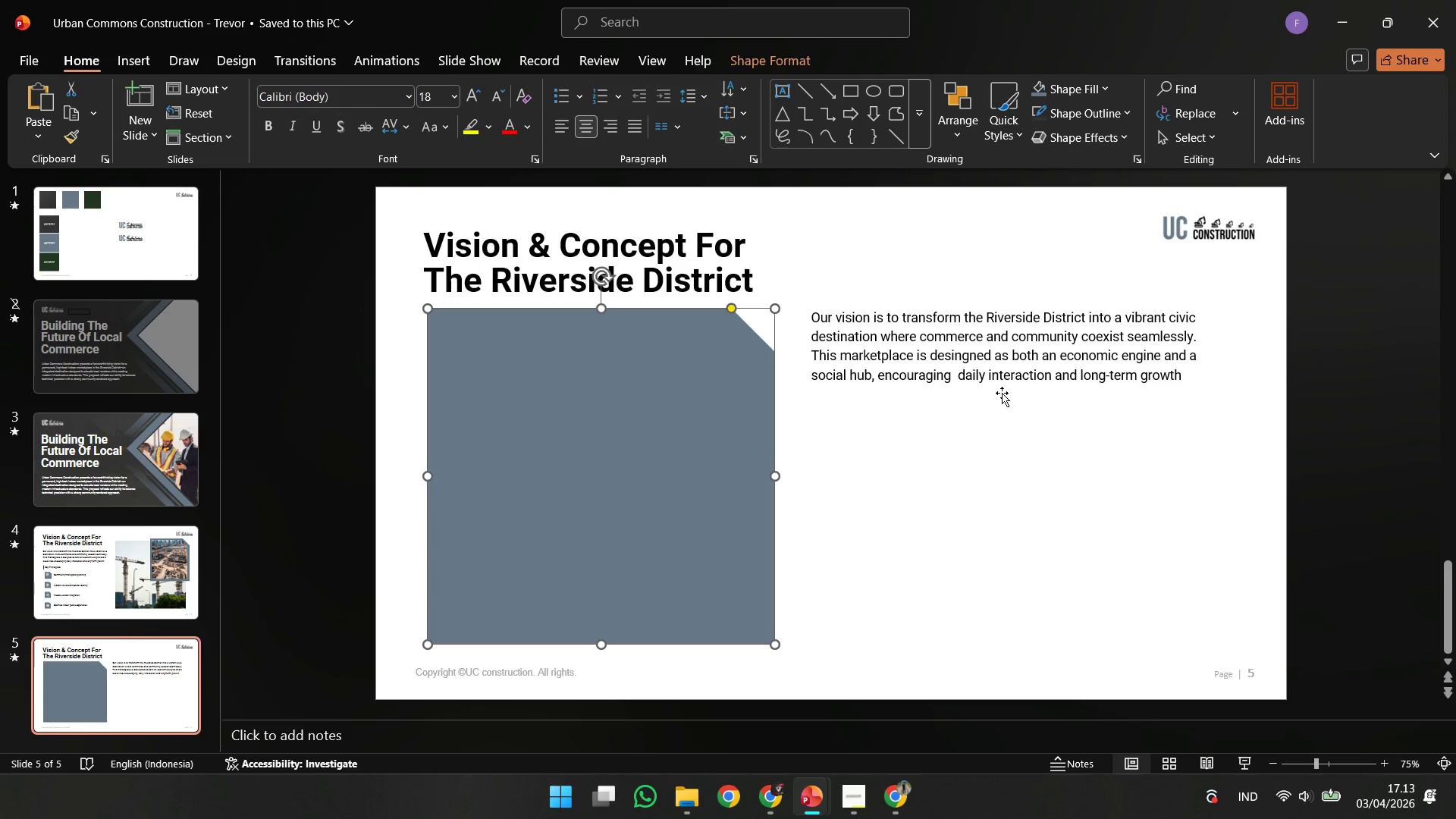 
left_click([1002, 393])
 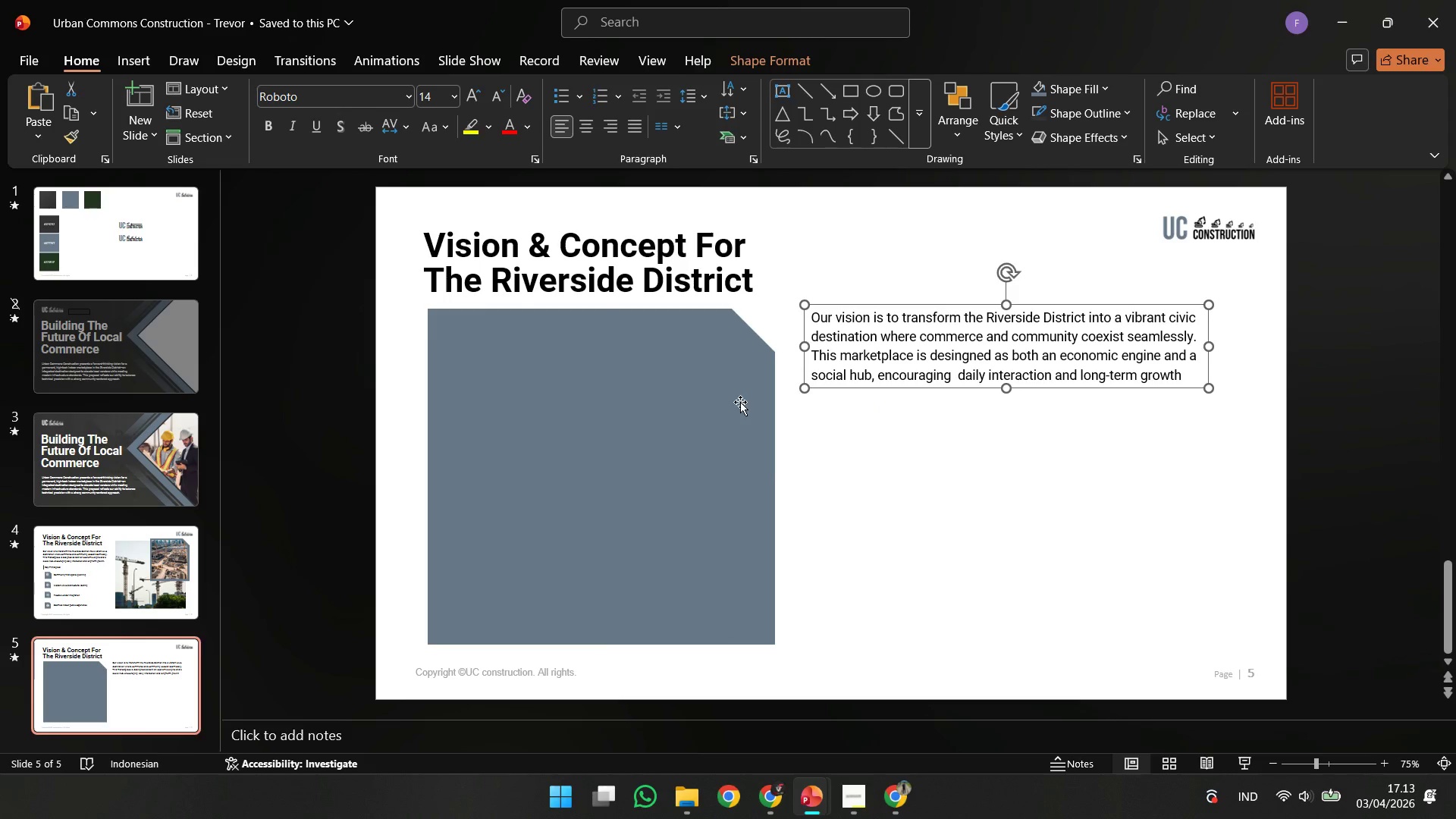 
left_click([740, 402])
 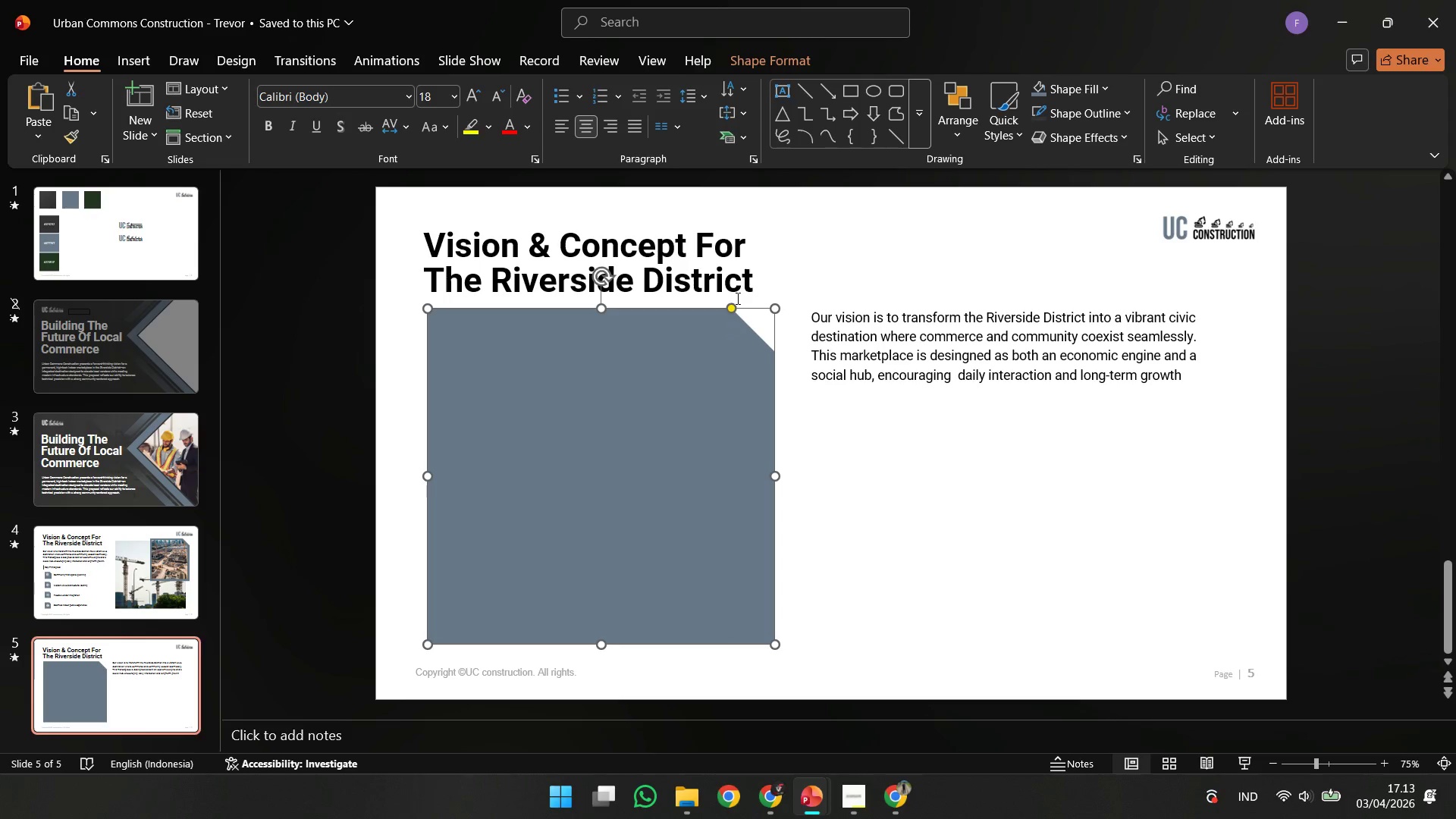 
hold_key(key=ShiftLeft, duration=3.56)
 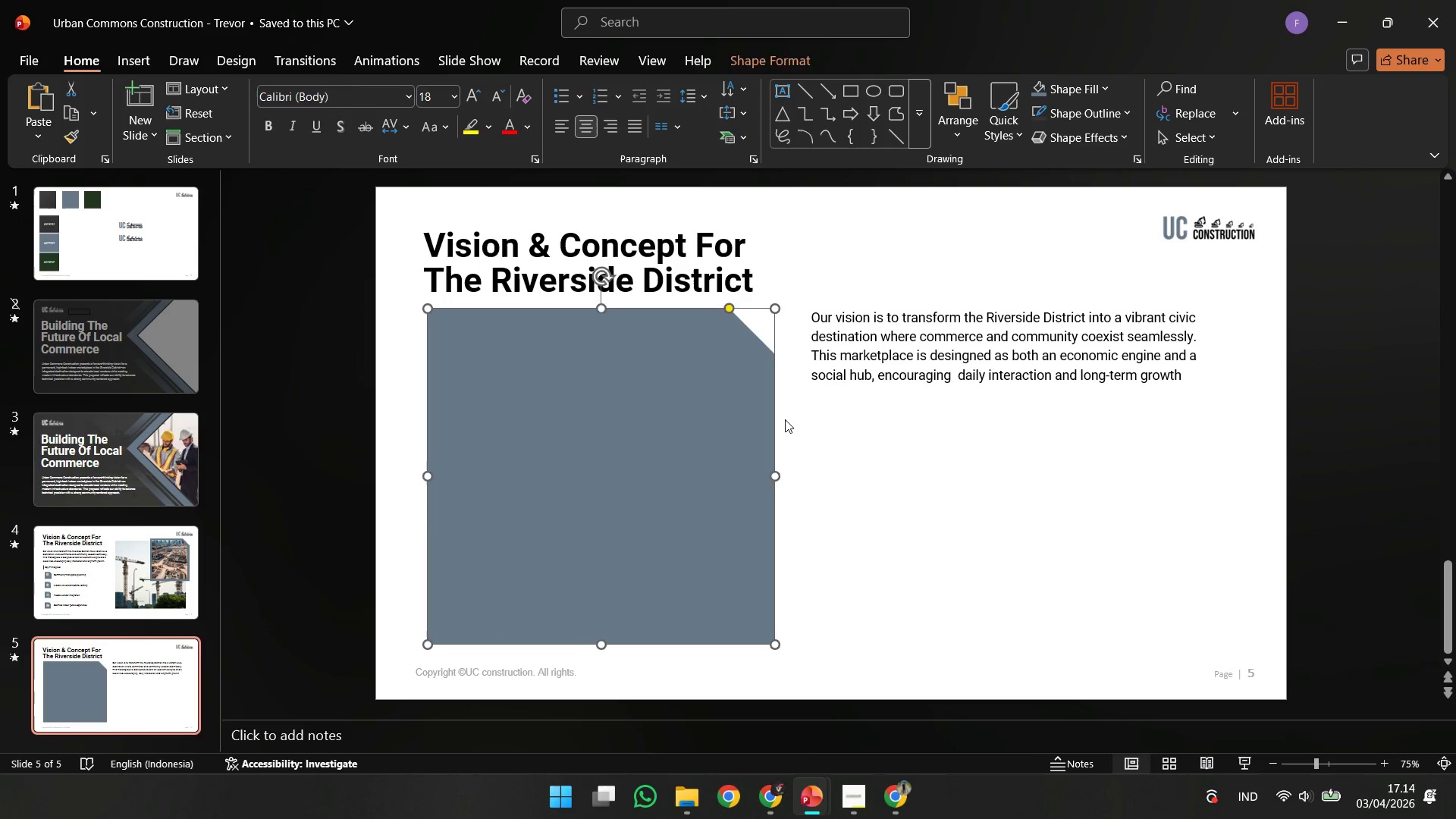 
left_click([785, 419])
 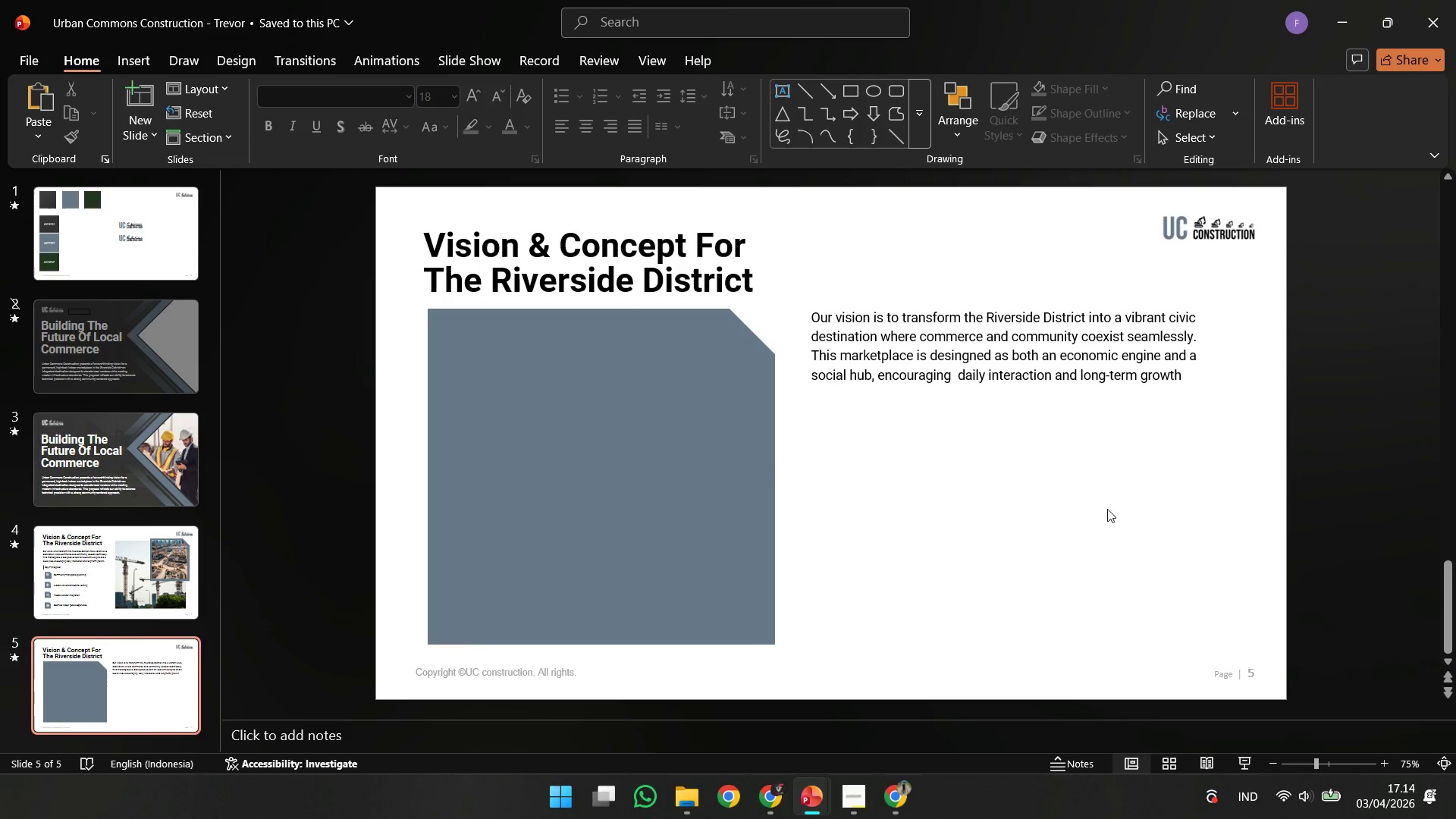 
left_click([770, 534])
 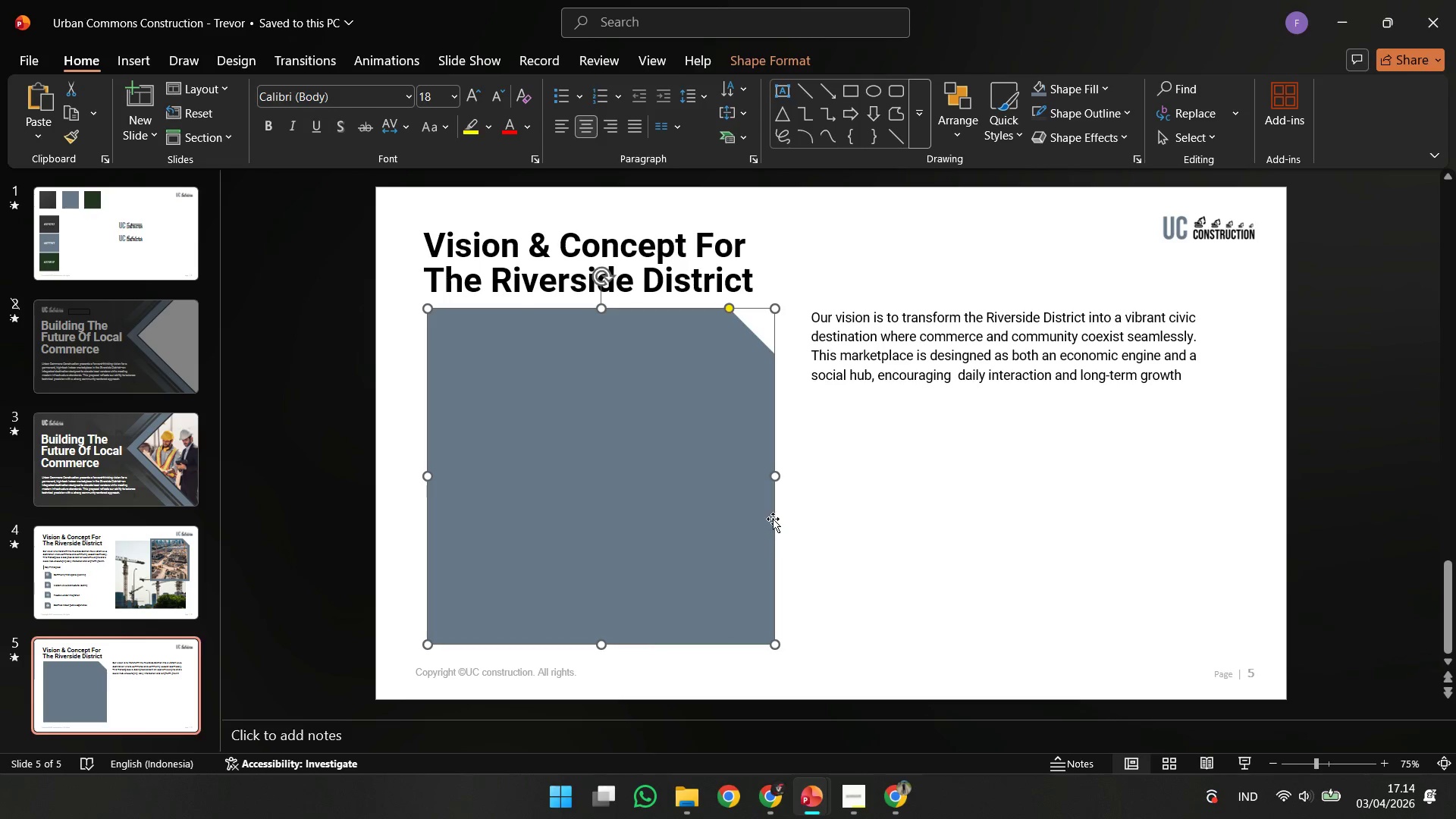 
hold_key(key=ShiftLeft, duration=1.8)
left_click_drag(start_coordinate=[776, 480], to_coordinate=[753, 481])
 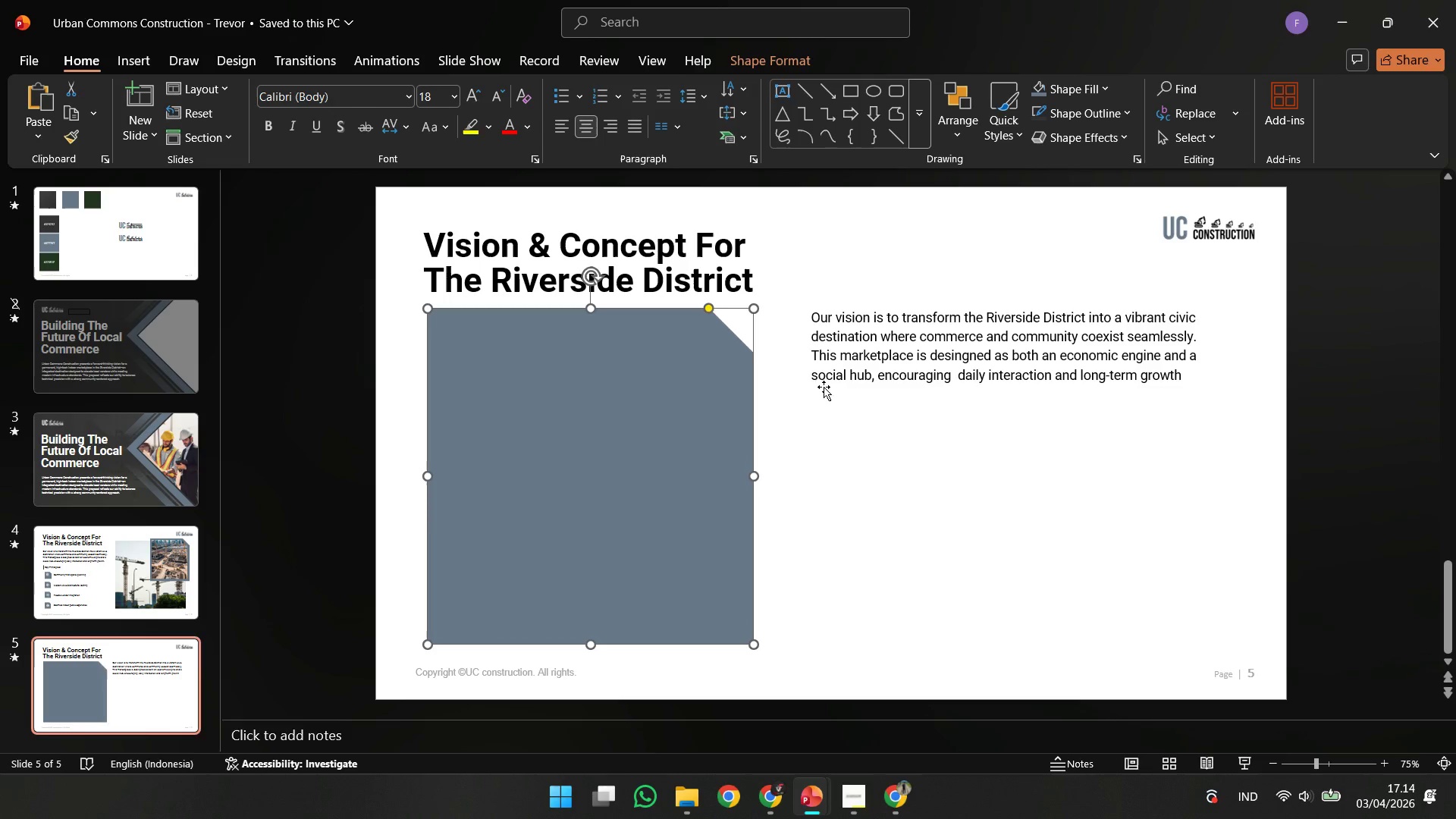 
left_click([826, 385])
 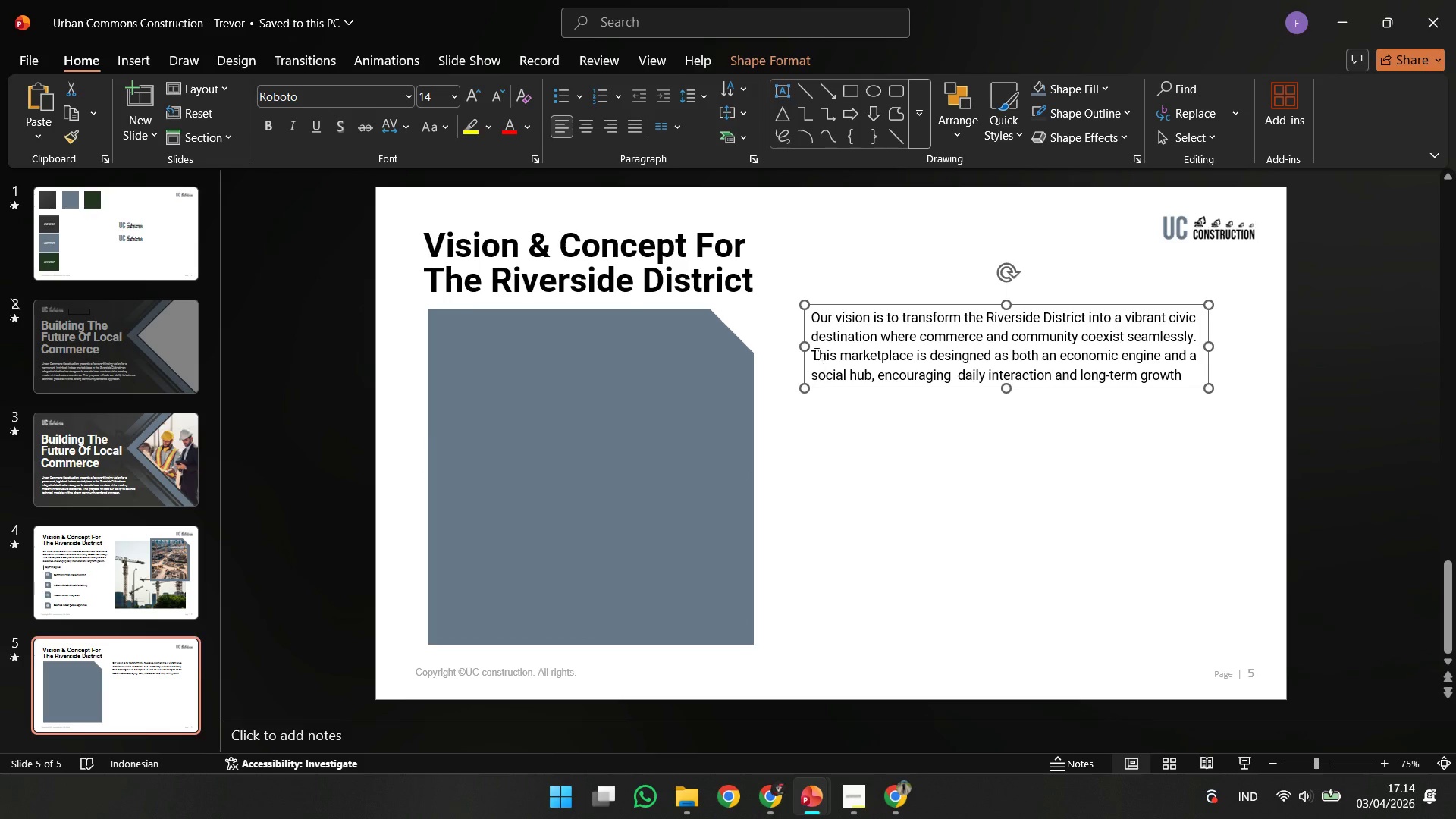 
key(Control+ControlLeft)
 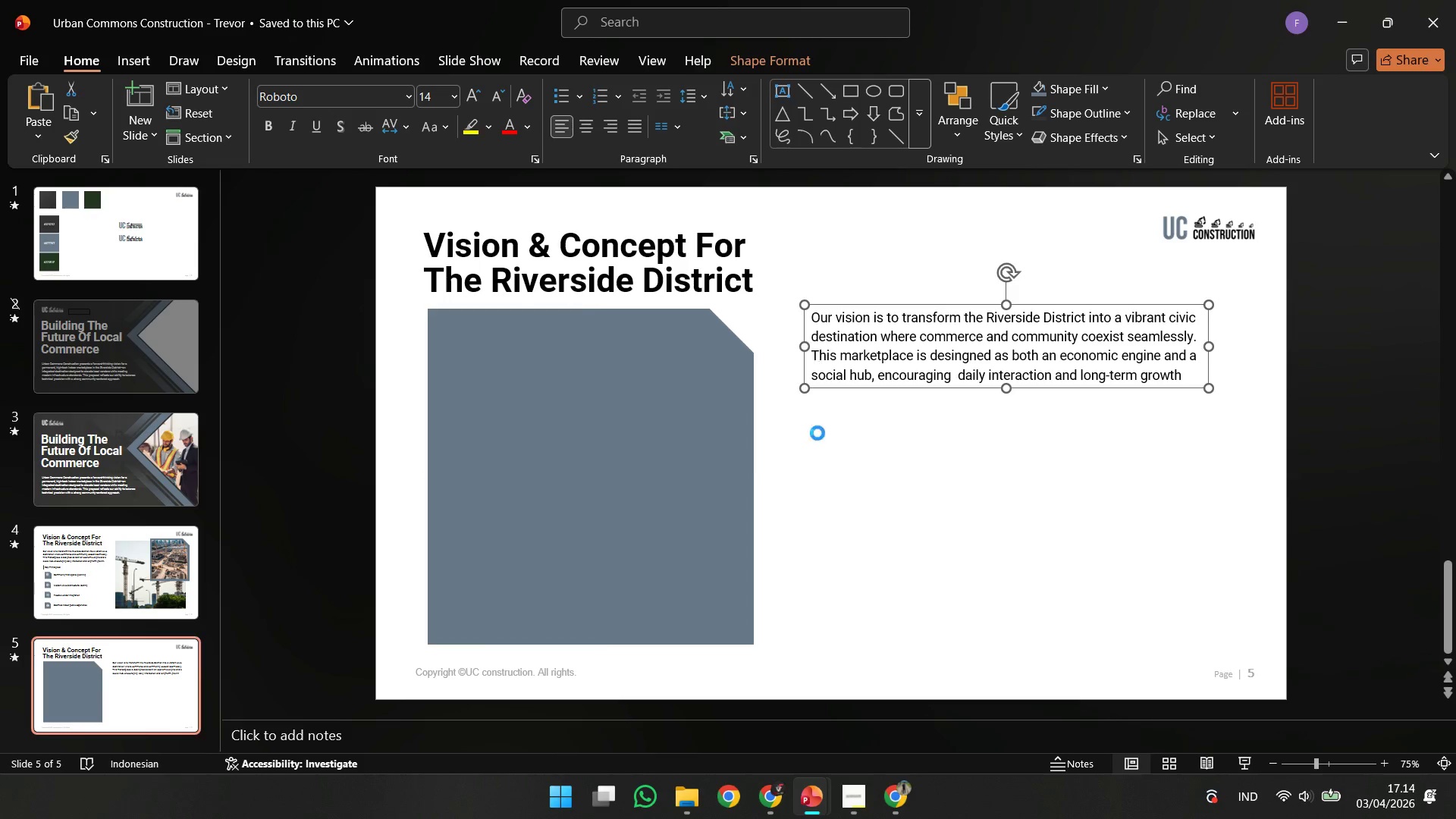 
key(Control+Z)
 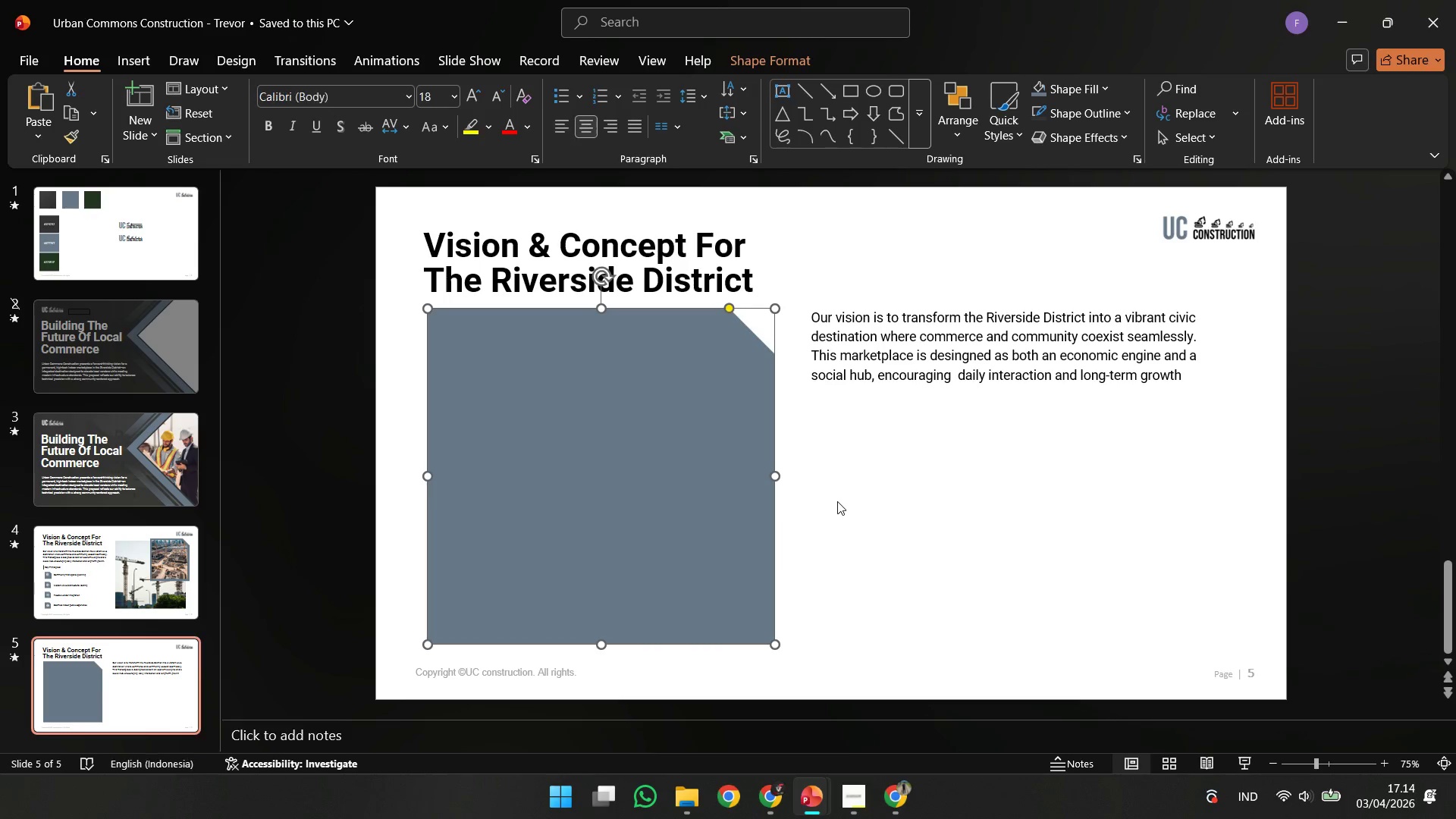 
left_click([837, 501])
 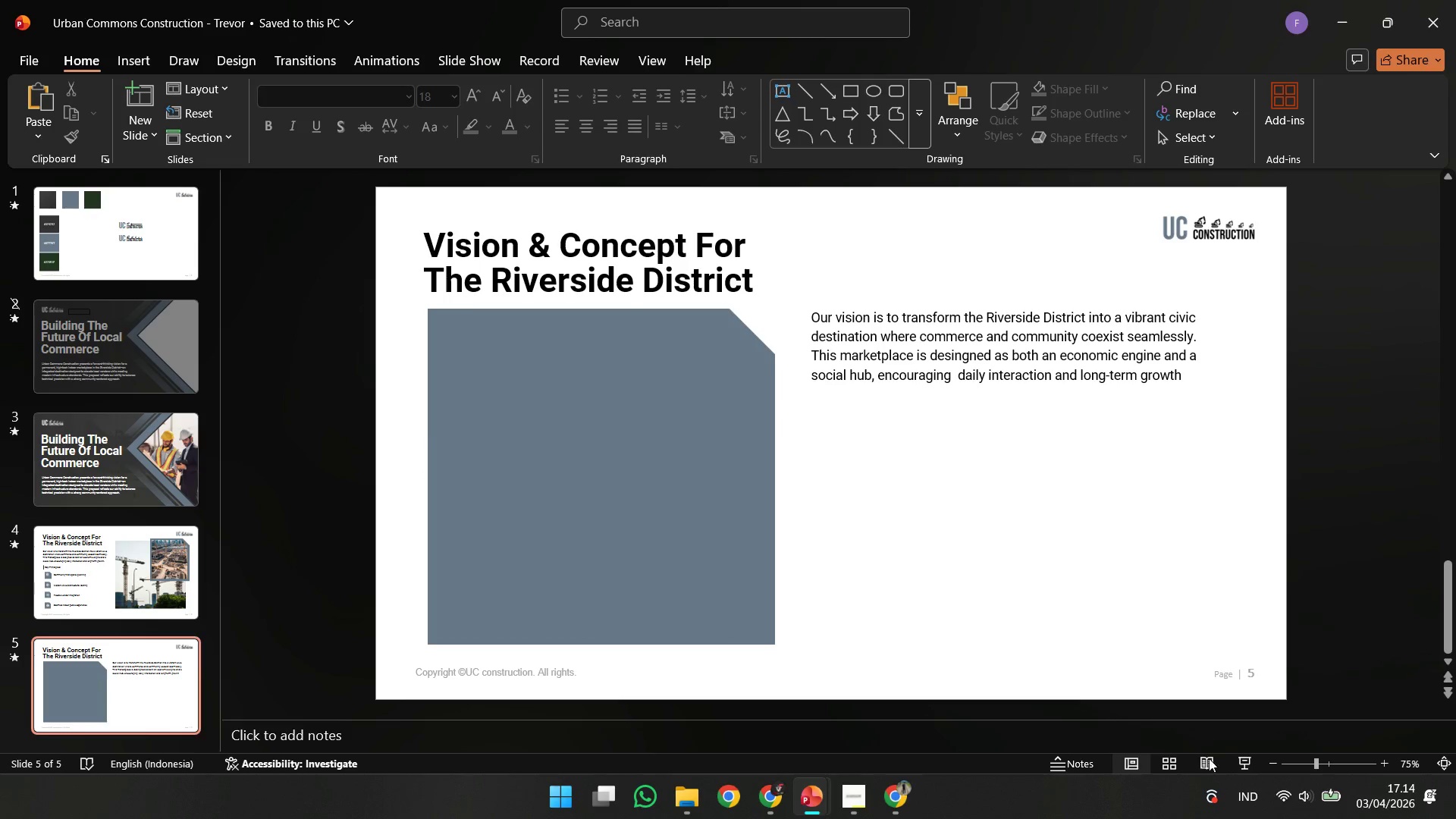 
left_click([1216, 768])
 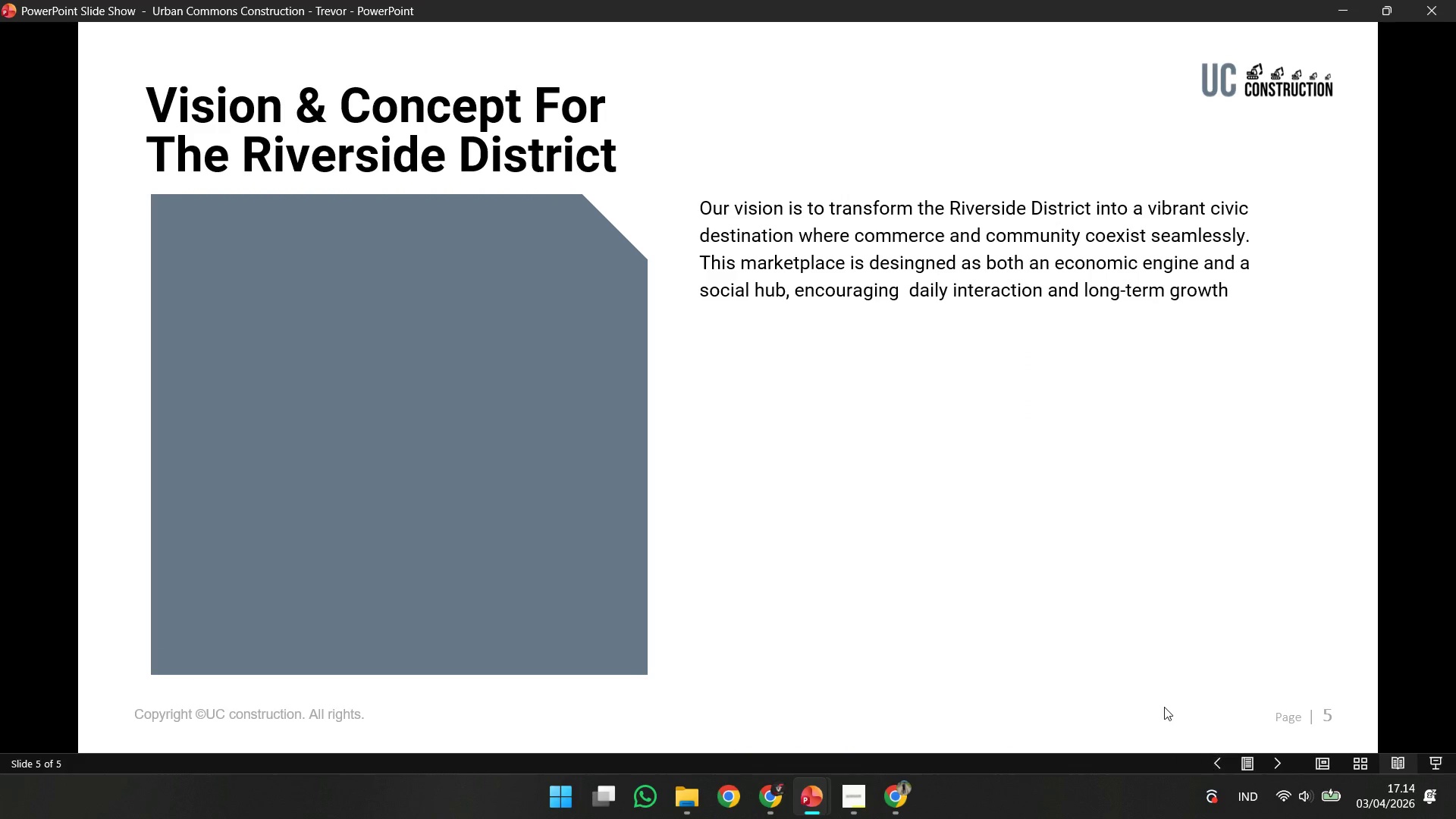 
key(Escape)
 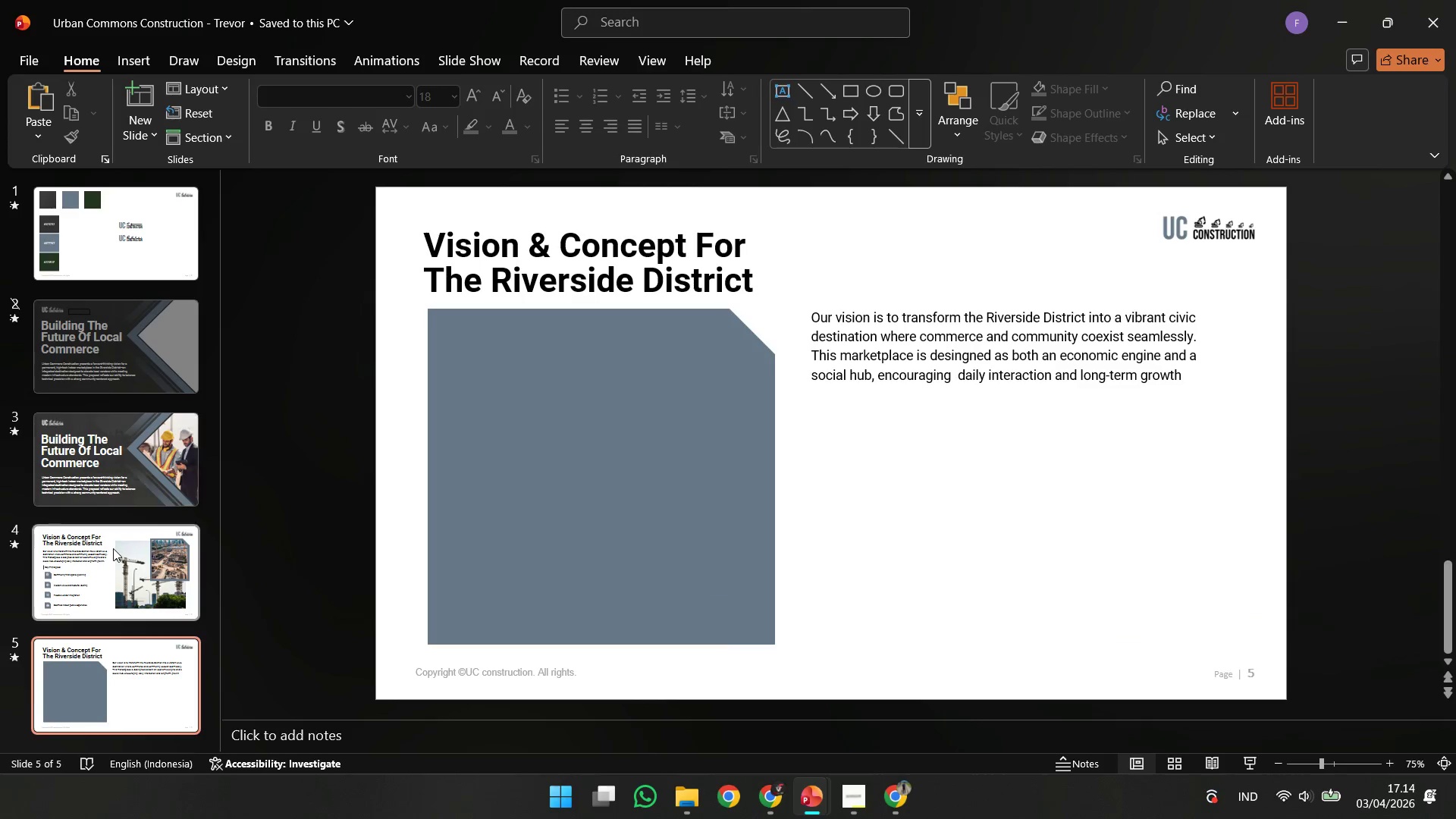 
left_click([113, 548])
 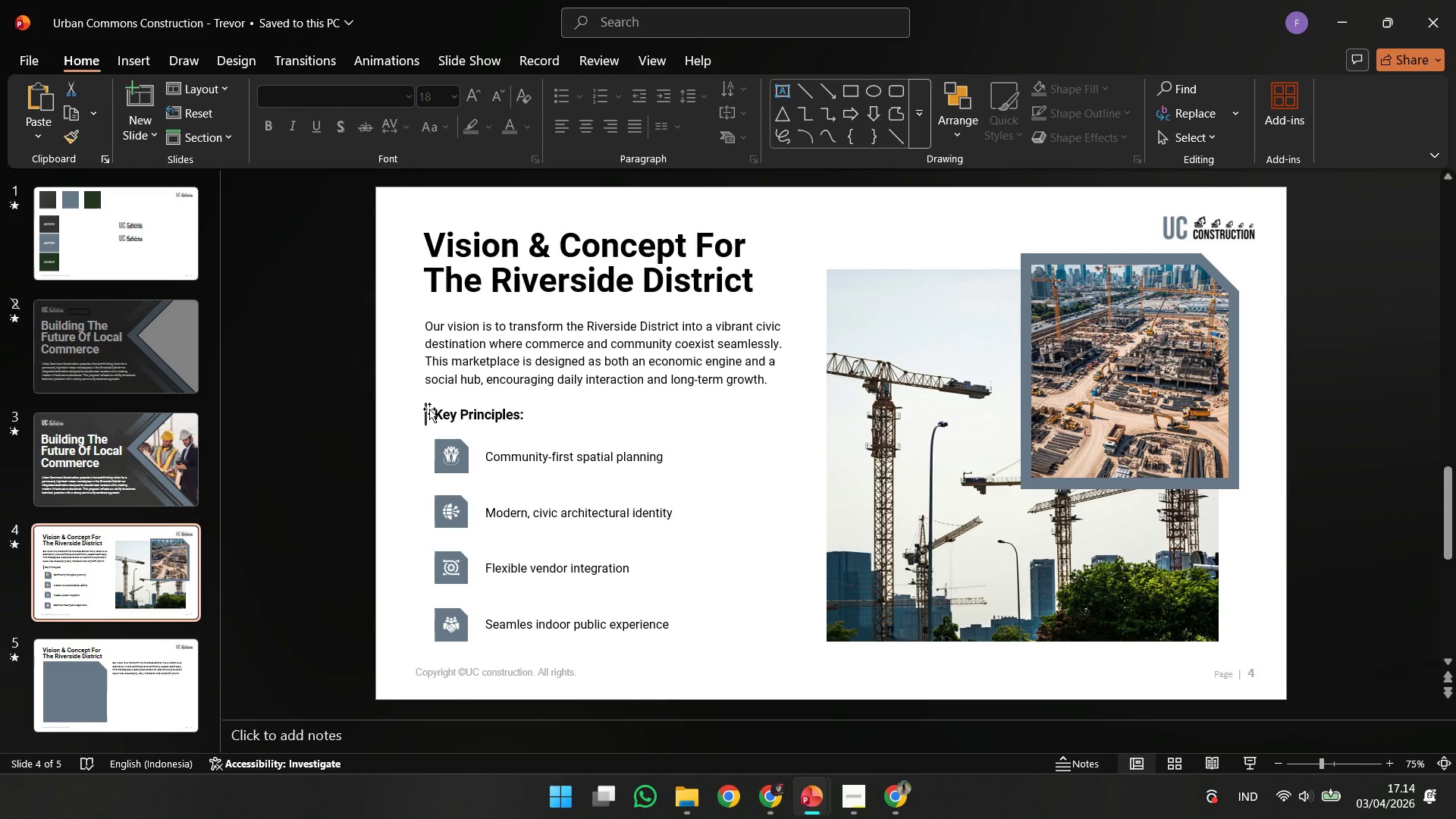 
left_click([423, 412])
 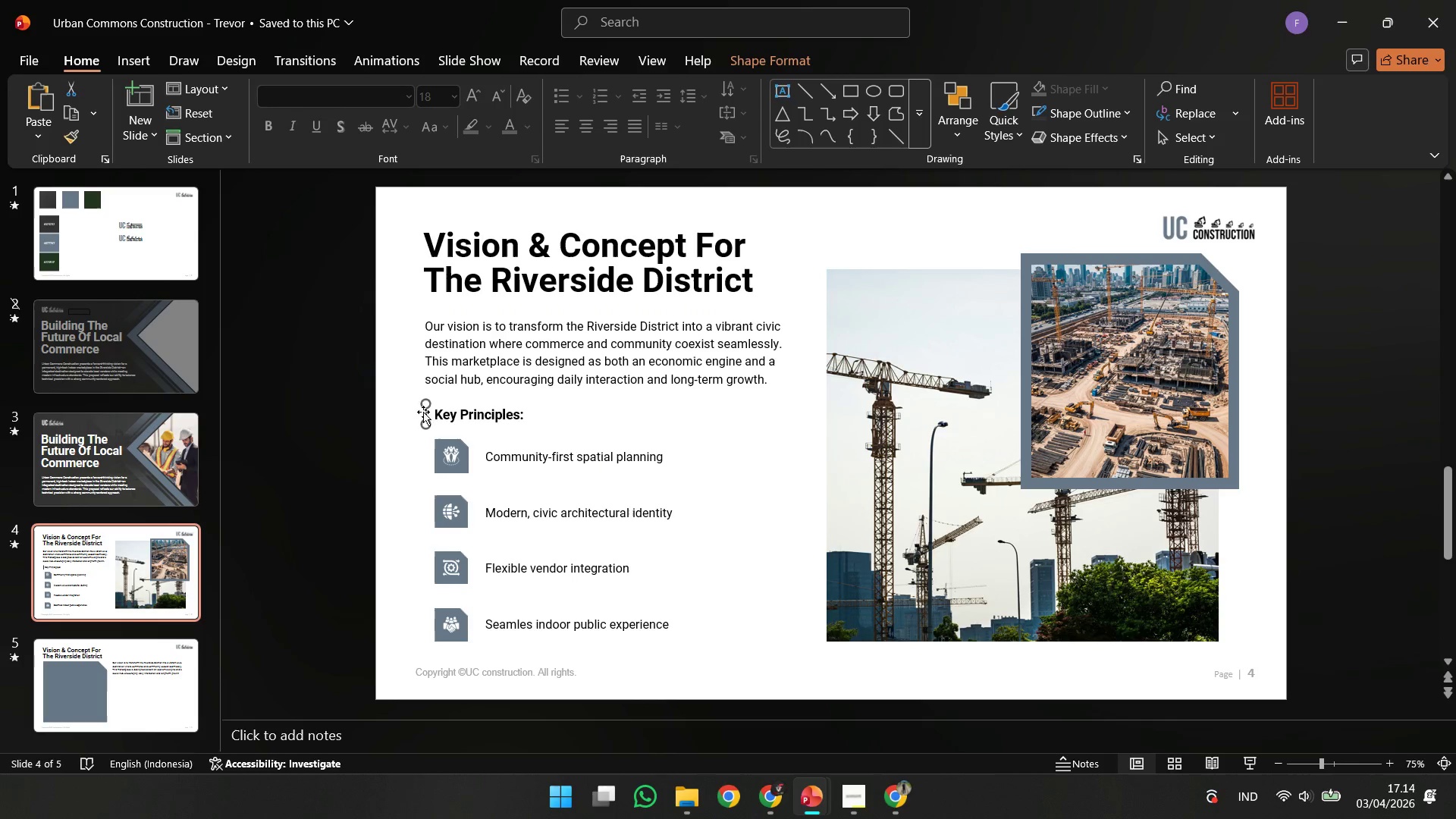 
key(Control+C)
 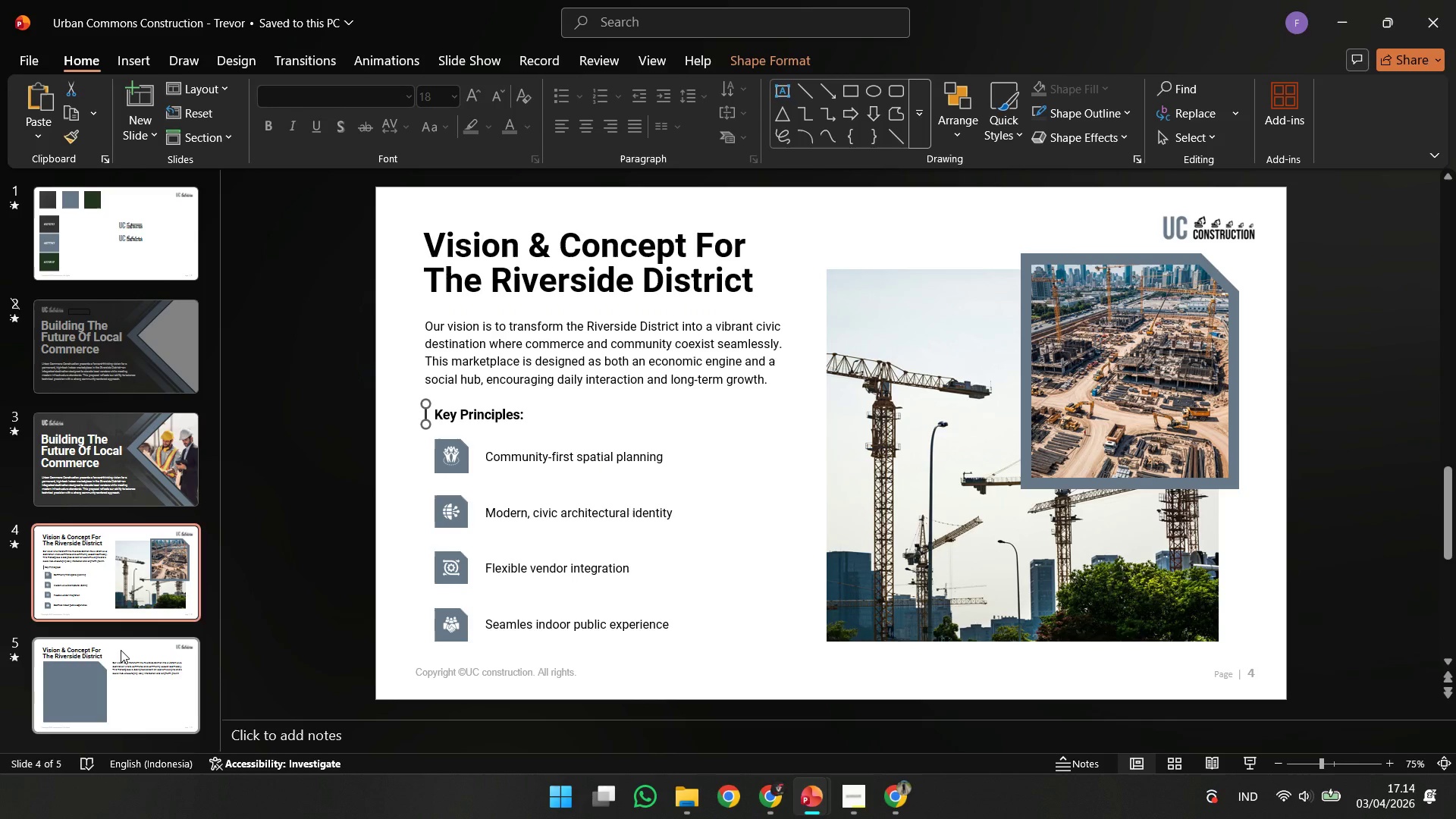 
left_click([121, 650])
 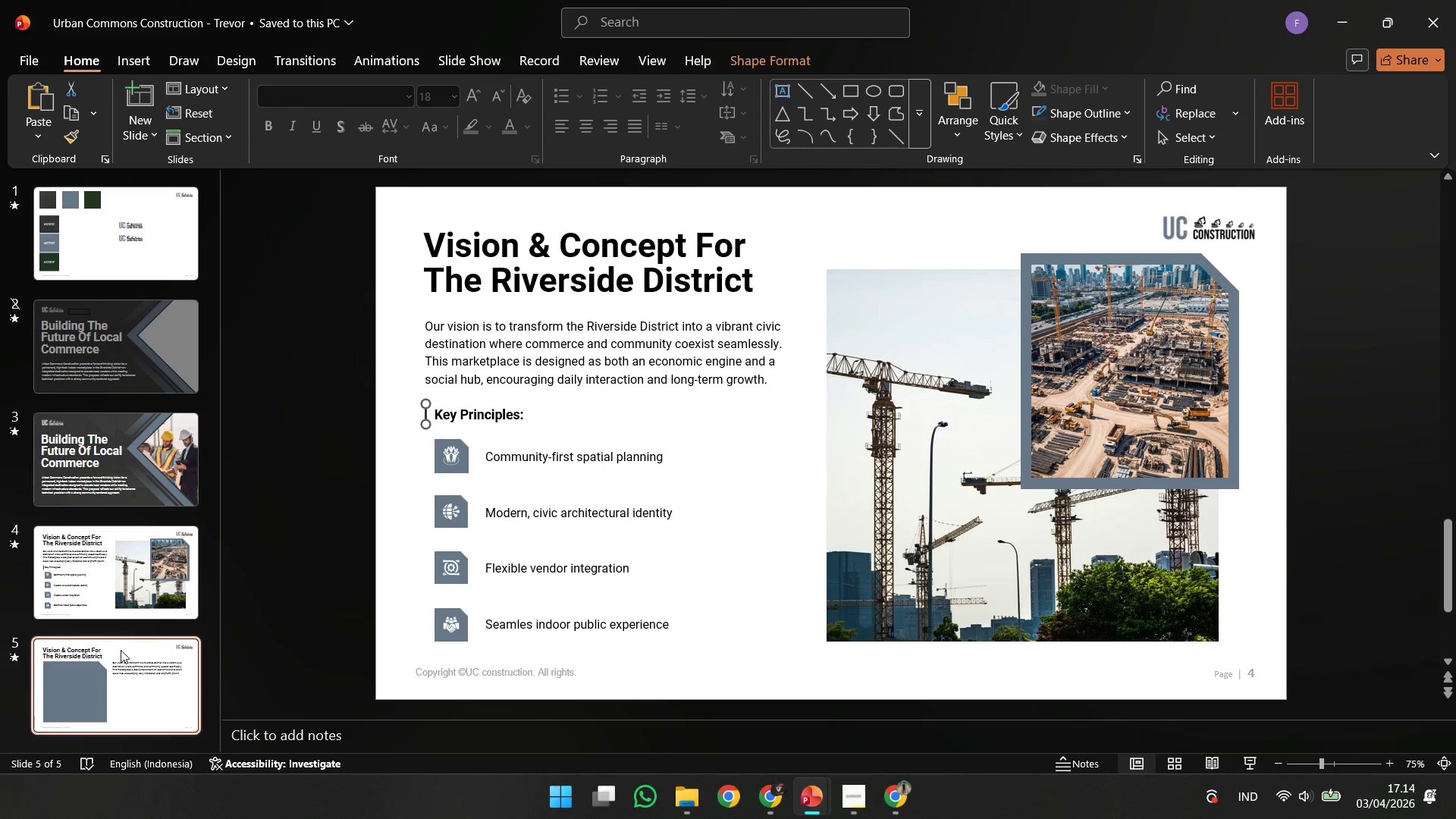 
key(Control+V)
 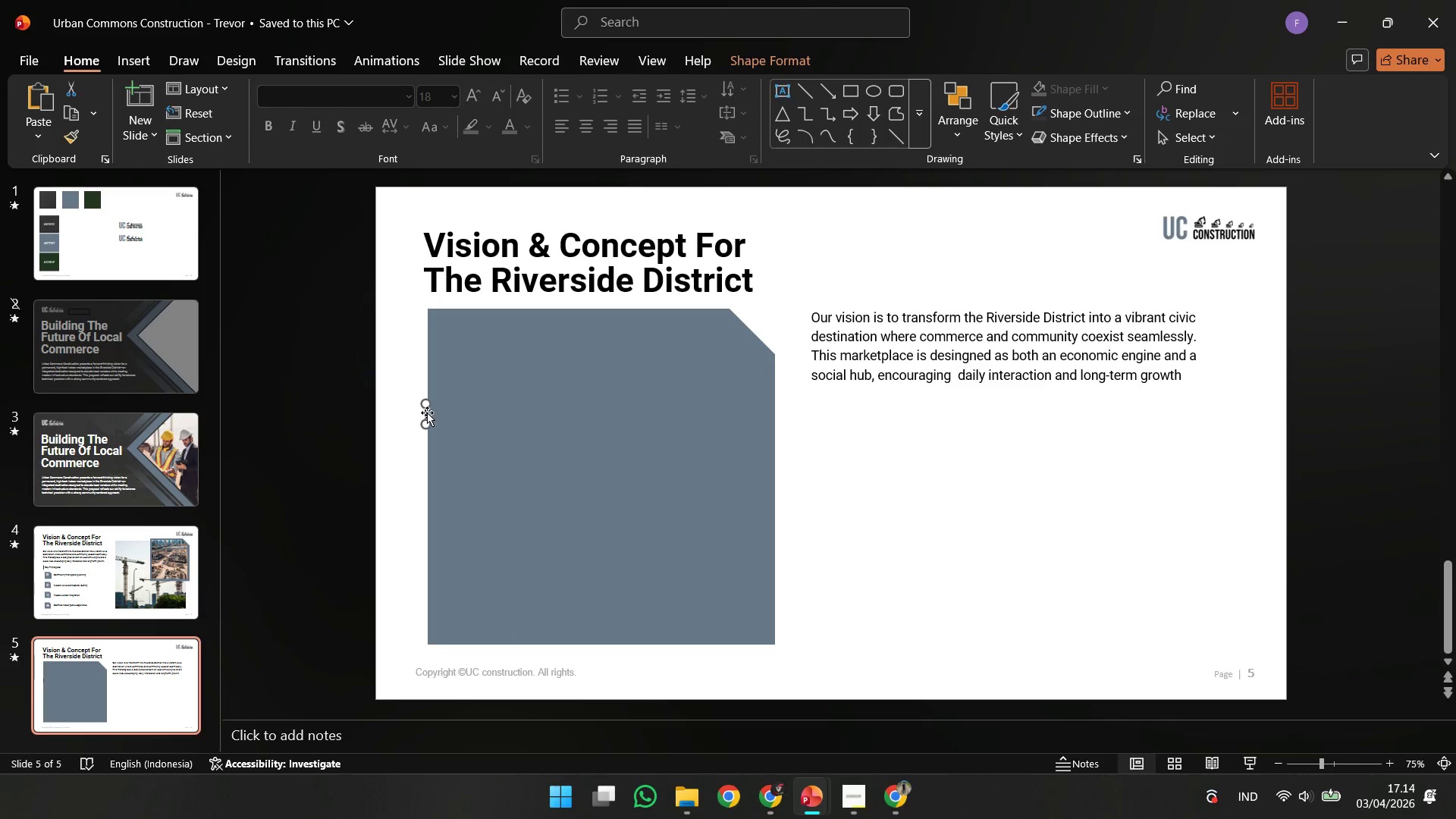 
left_click_drag(start_coordinate=[426, 413], to_coordinate=[815, 429])
 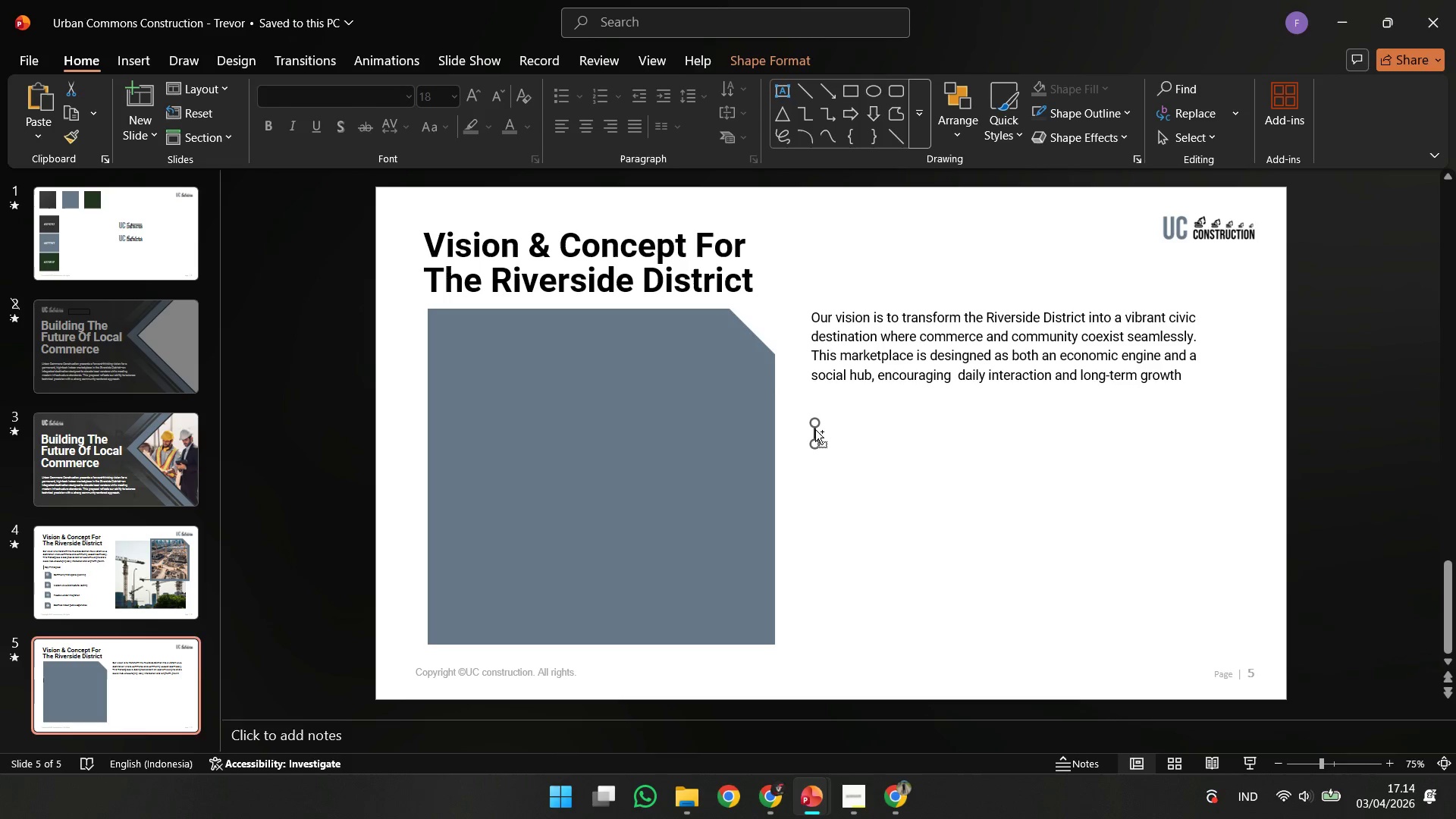 
key(Control+Z)
 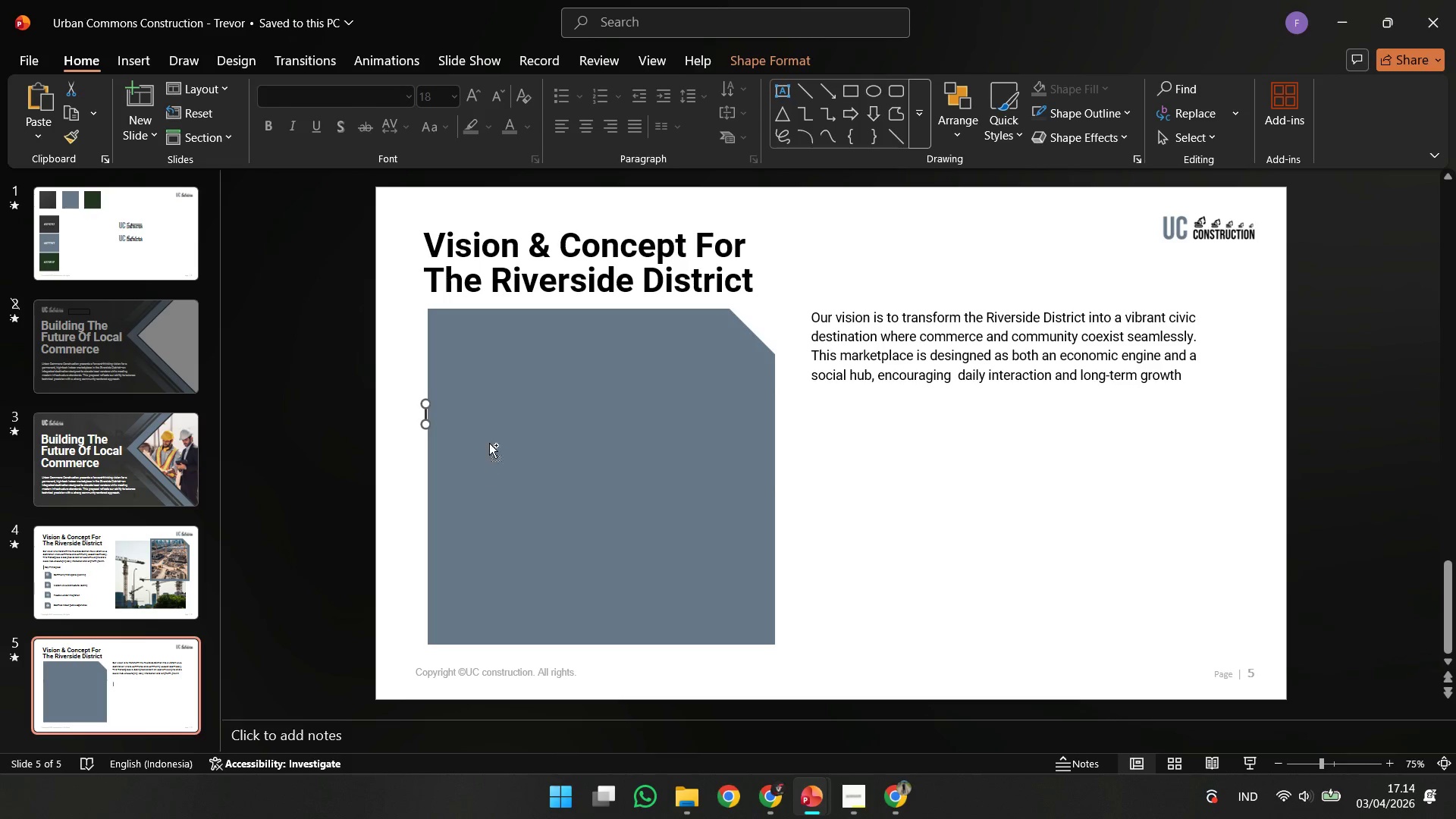 
key(Control+Z)
 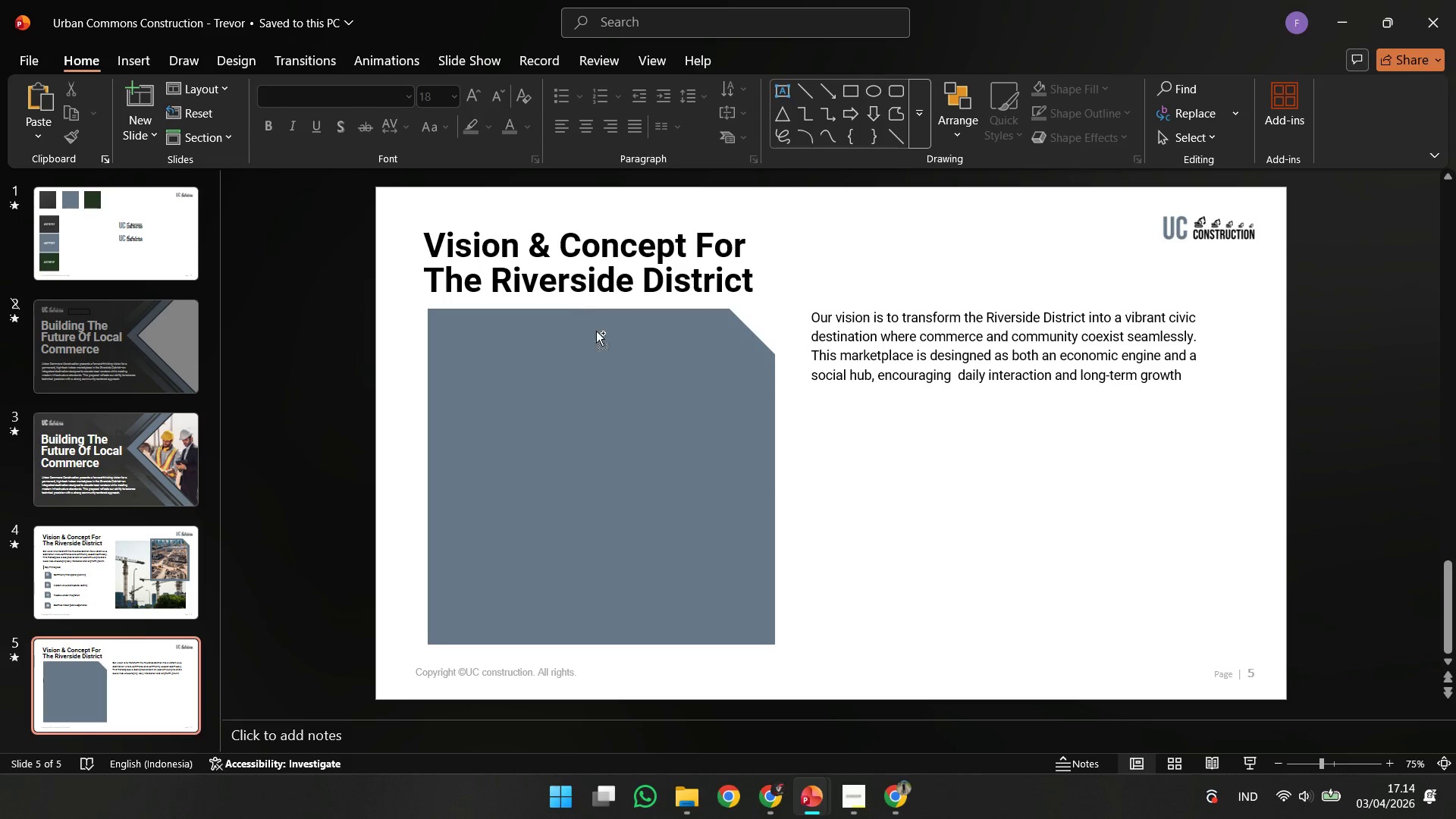 
left_click([613, 346])
 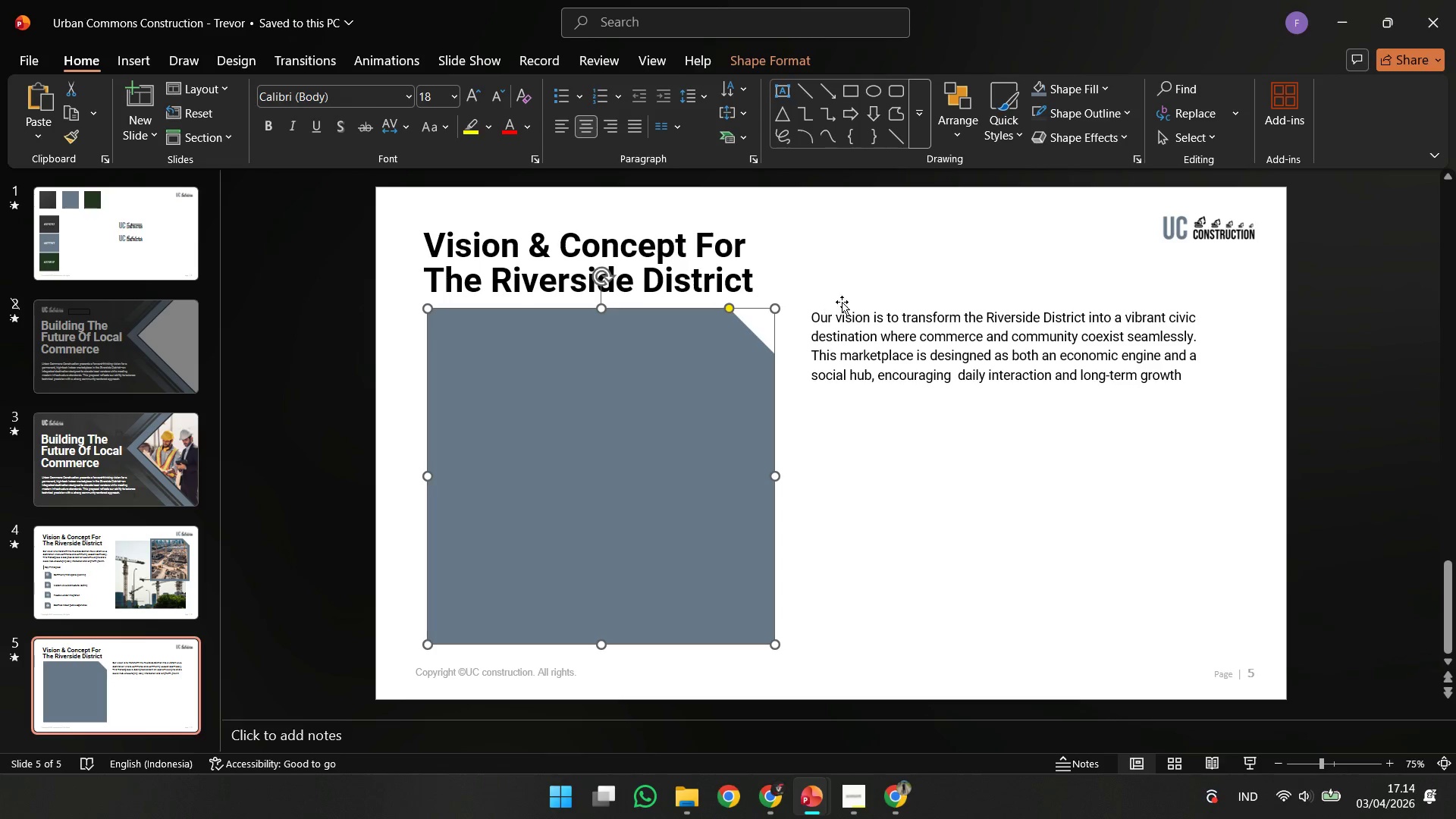 
hold_key(key=ShiftLeft, duration=2.09)
left_click_drag(start_coordinate=[603, 305], to_coordinate=[603, 322])
 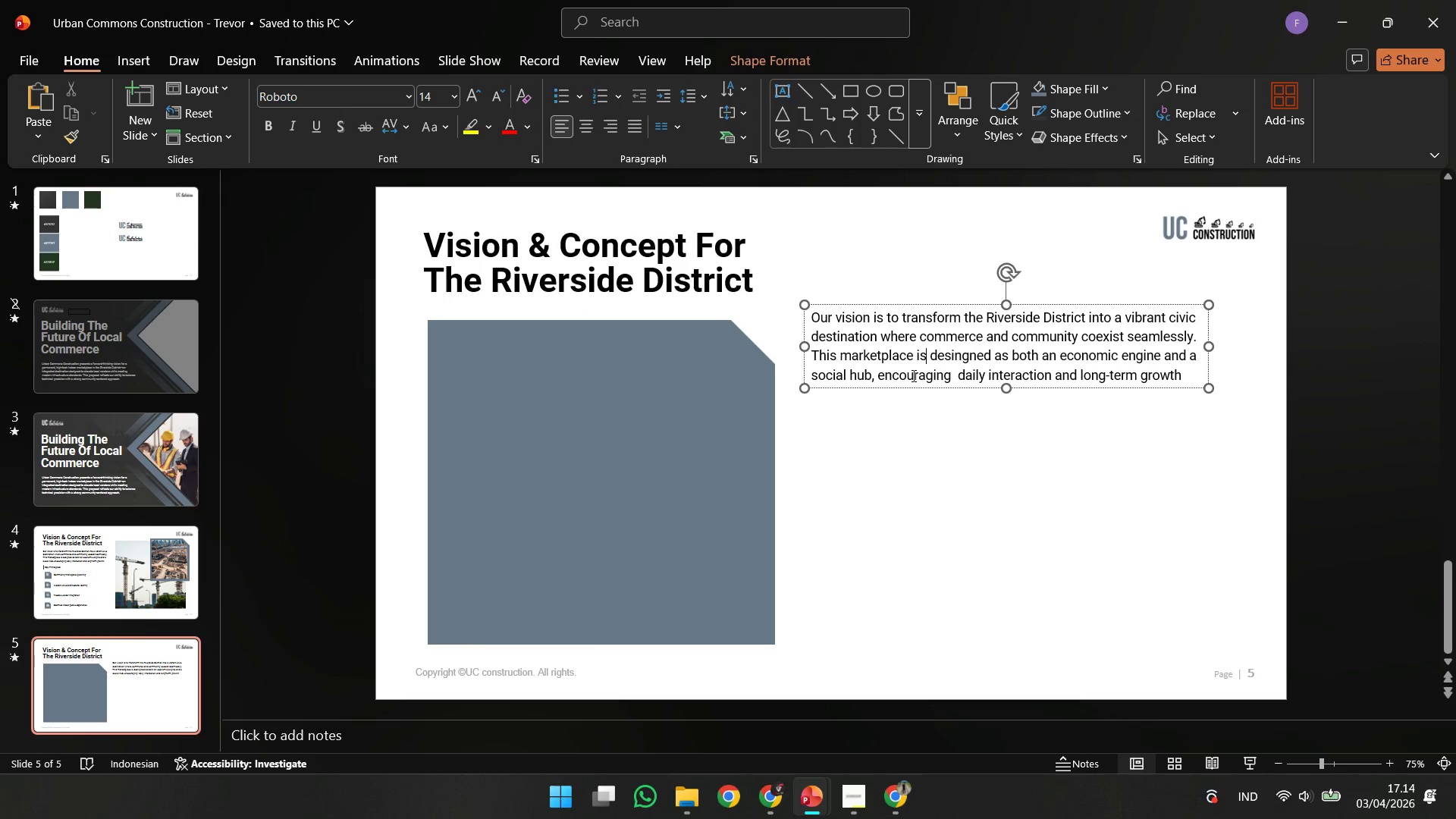 
hold_key(key=ShiftLeft, duration=3.34)
left_click_drag(start_coordinate=[898, 391], to_coordinate=[896, 405])
 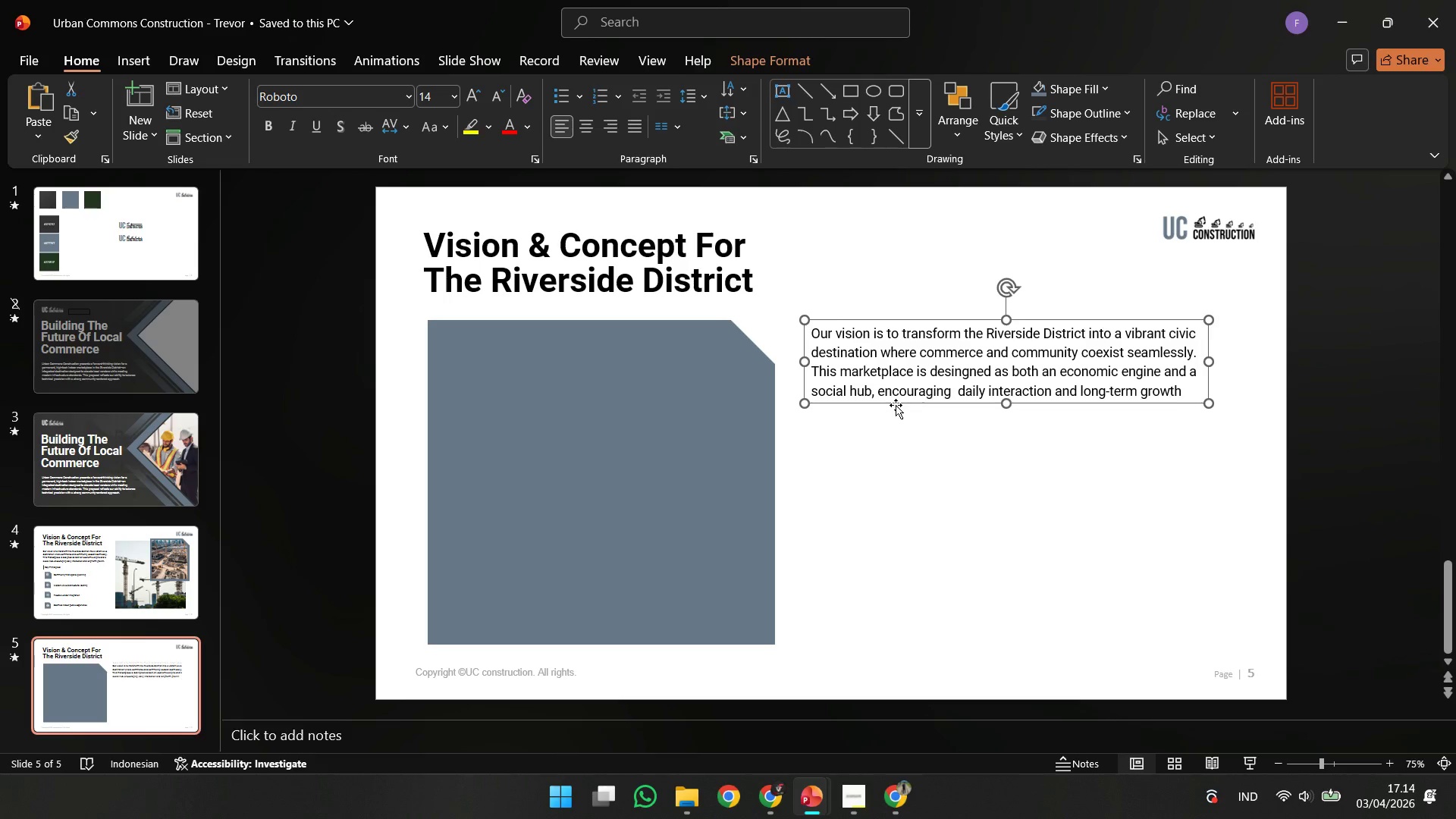 
key(ArrowUp)
 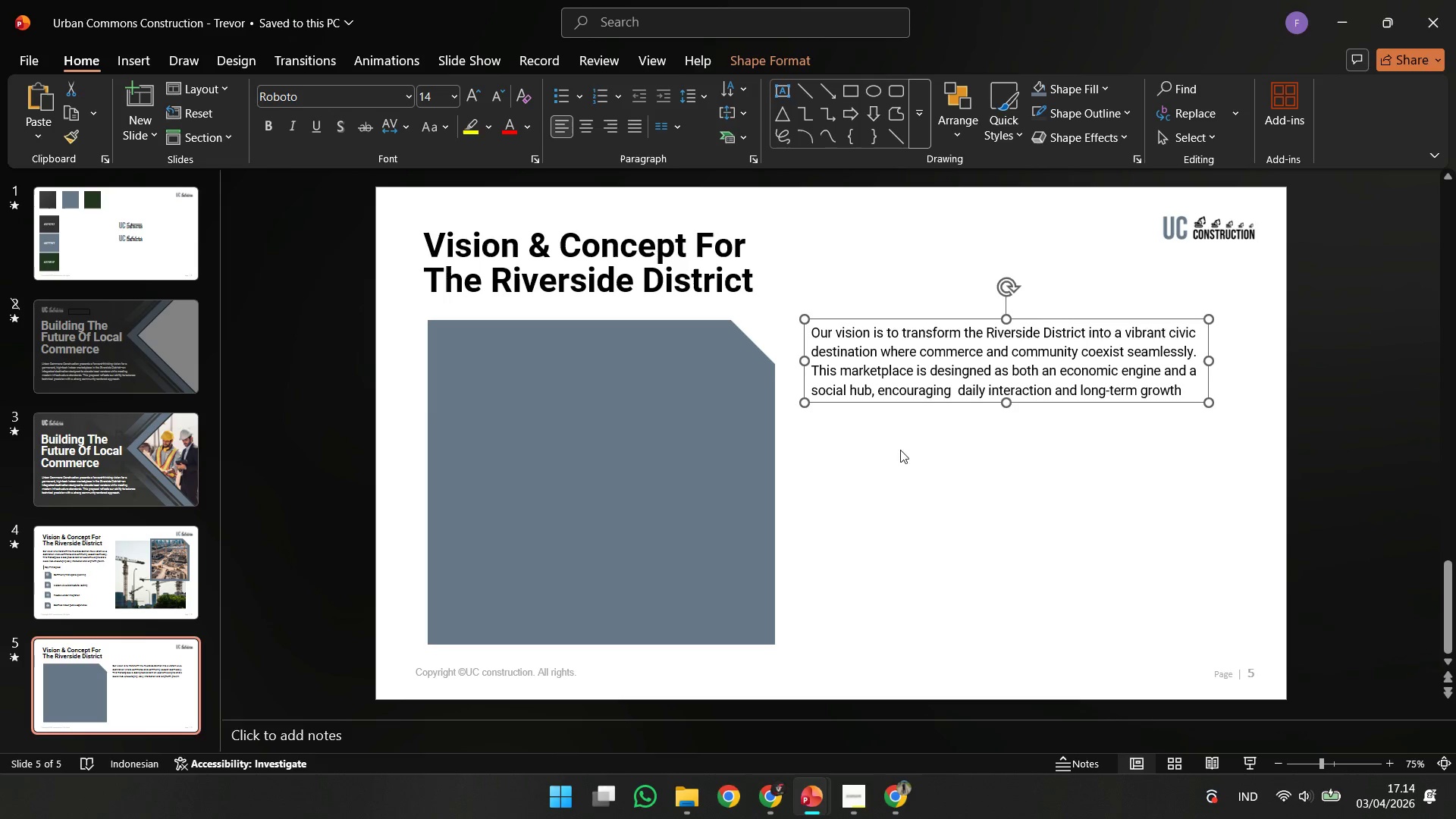 
key(ArrowUp)
 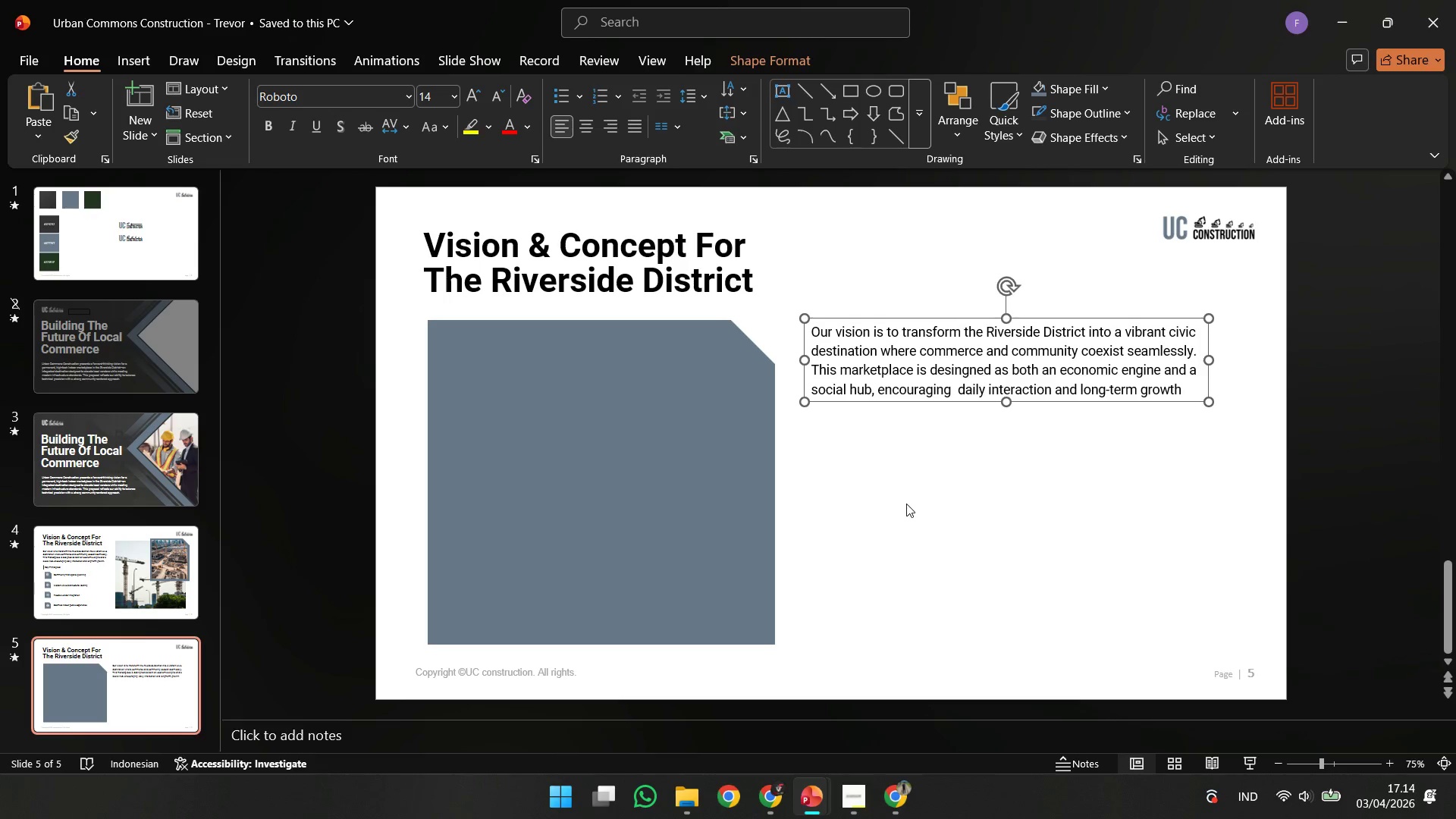 
left_click([906, 504])
 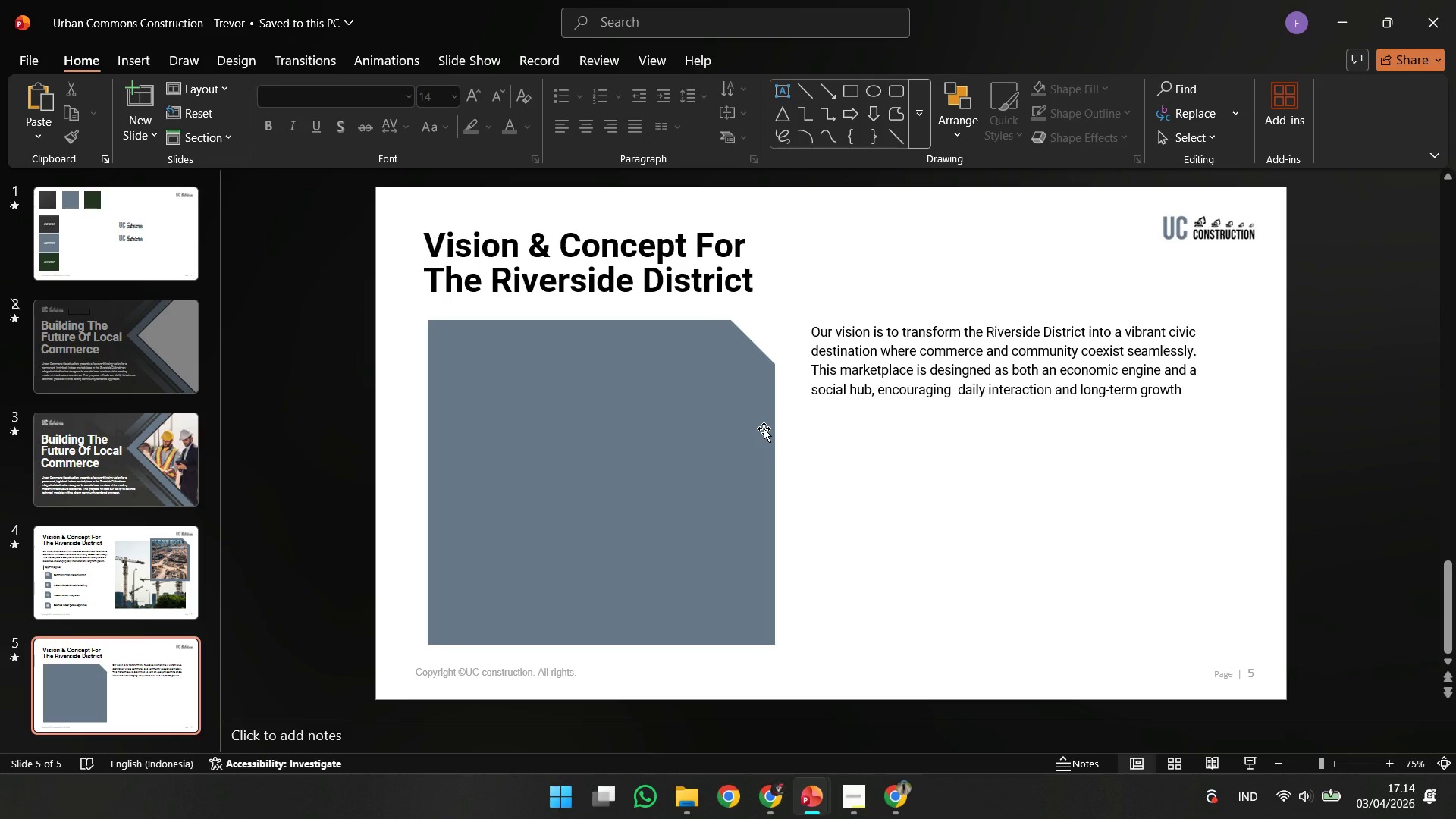 
wait(6.02)
 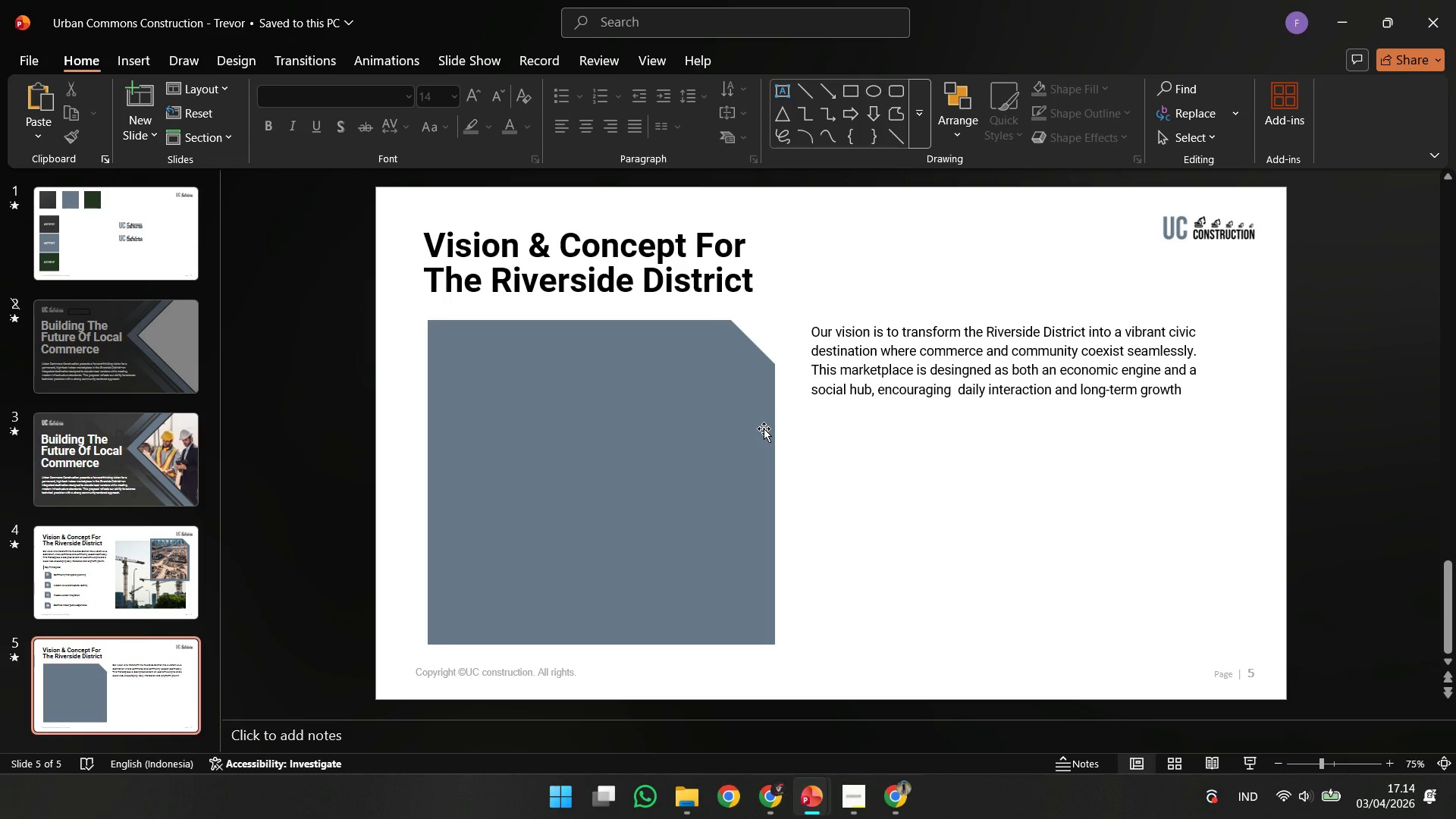 
left_click([783, 431])
 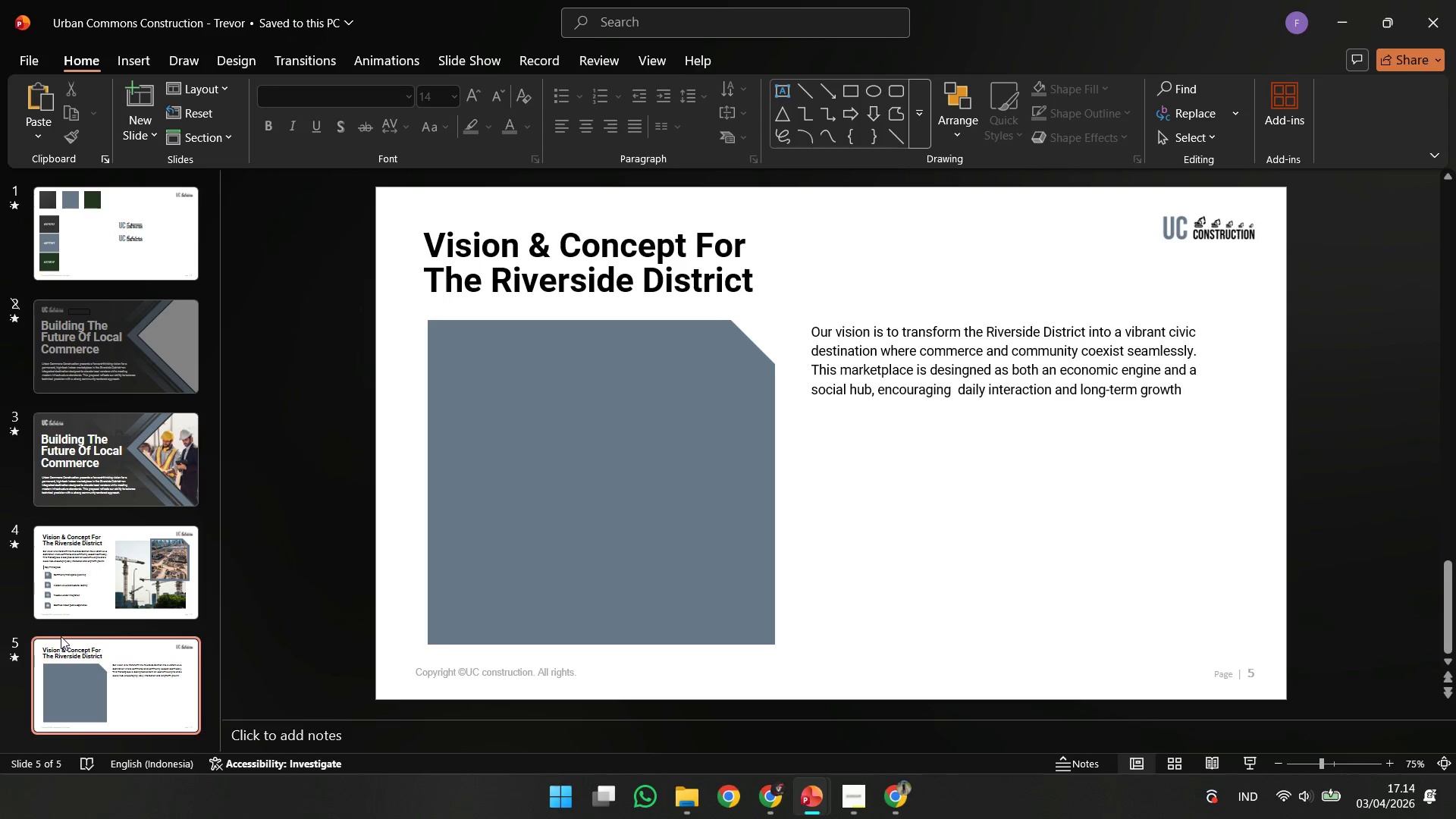 
right_click([97, 581])
 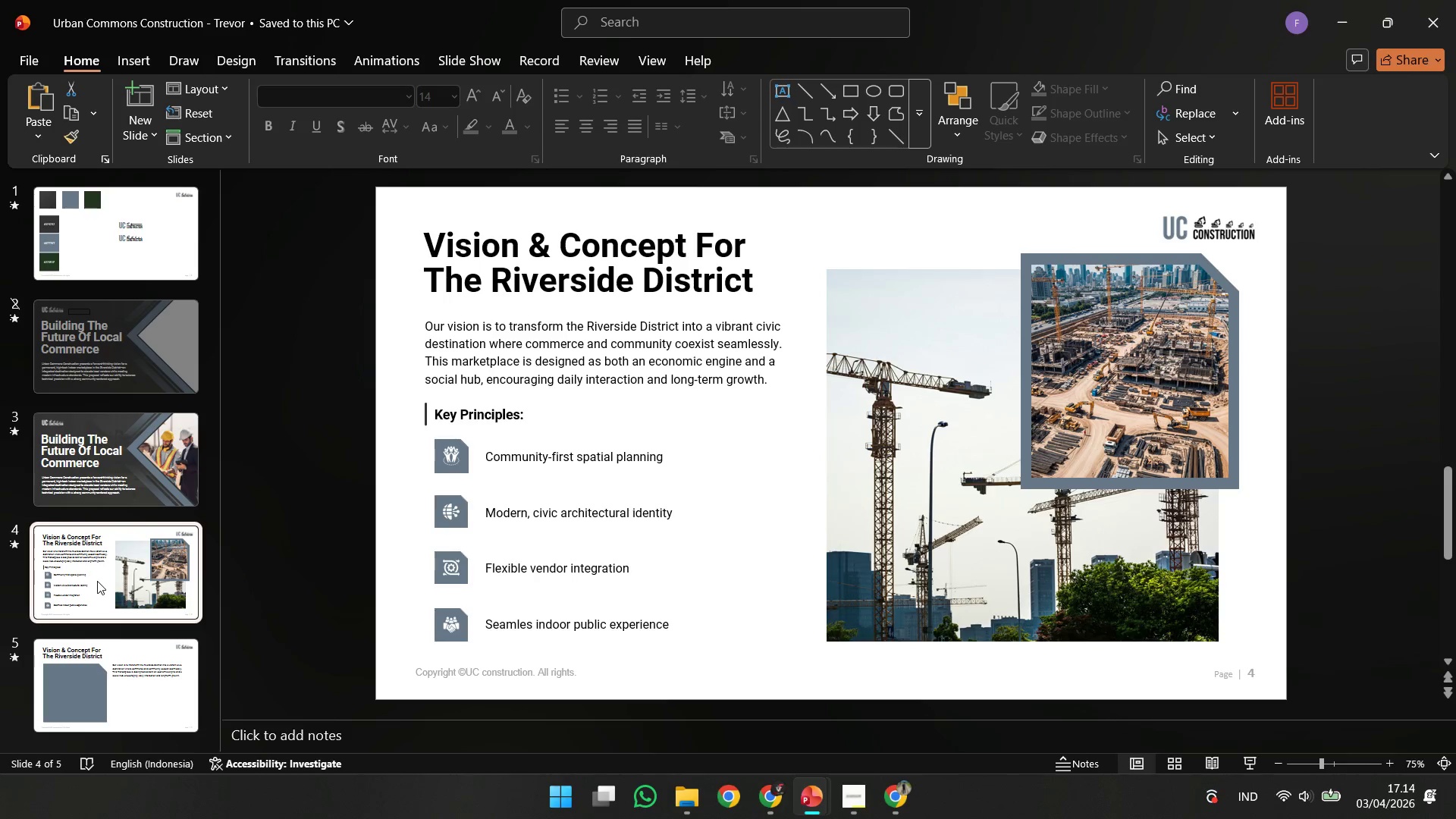 
left_click([97, 581])
 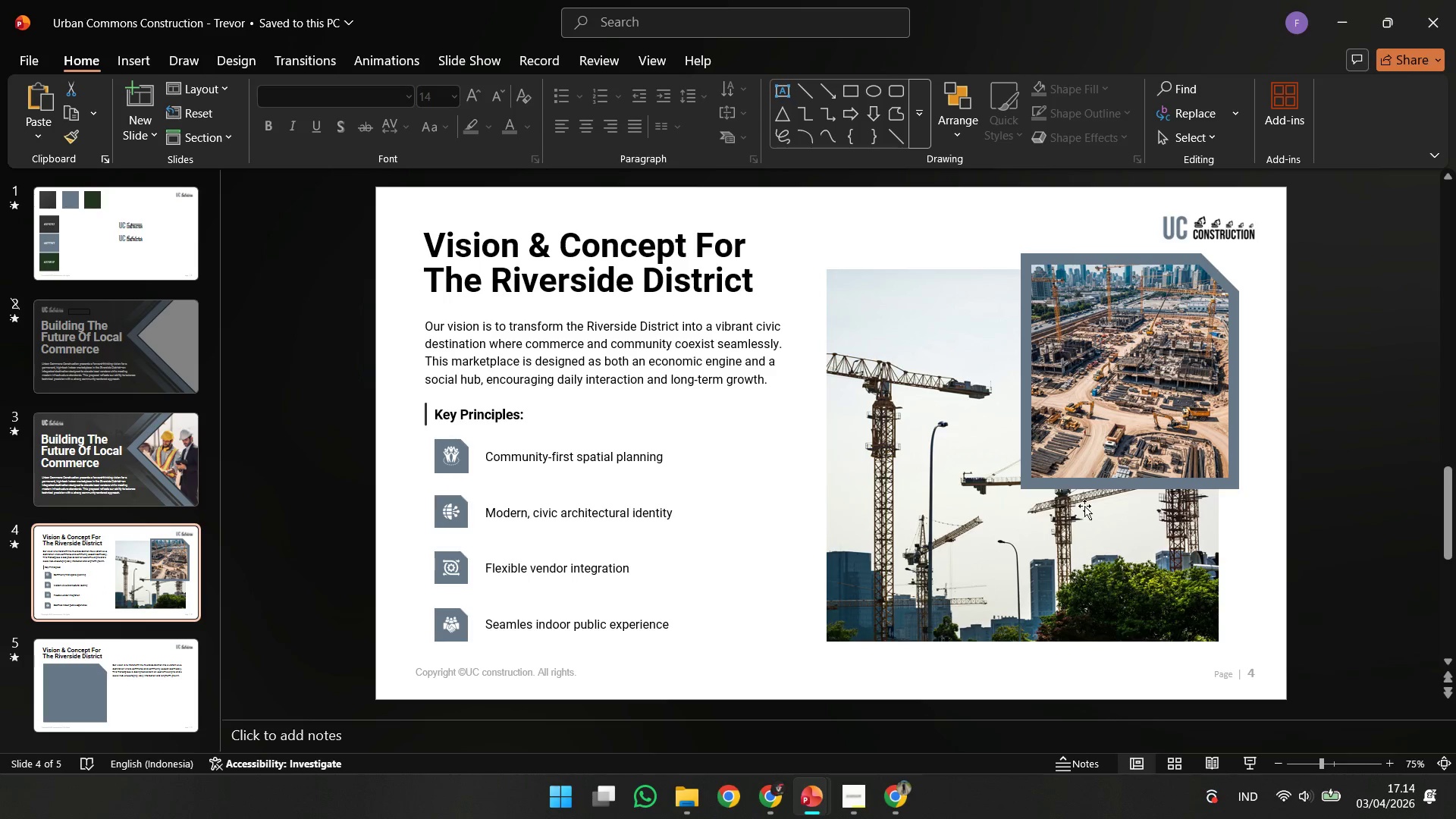 
left_click([1101, 485])
 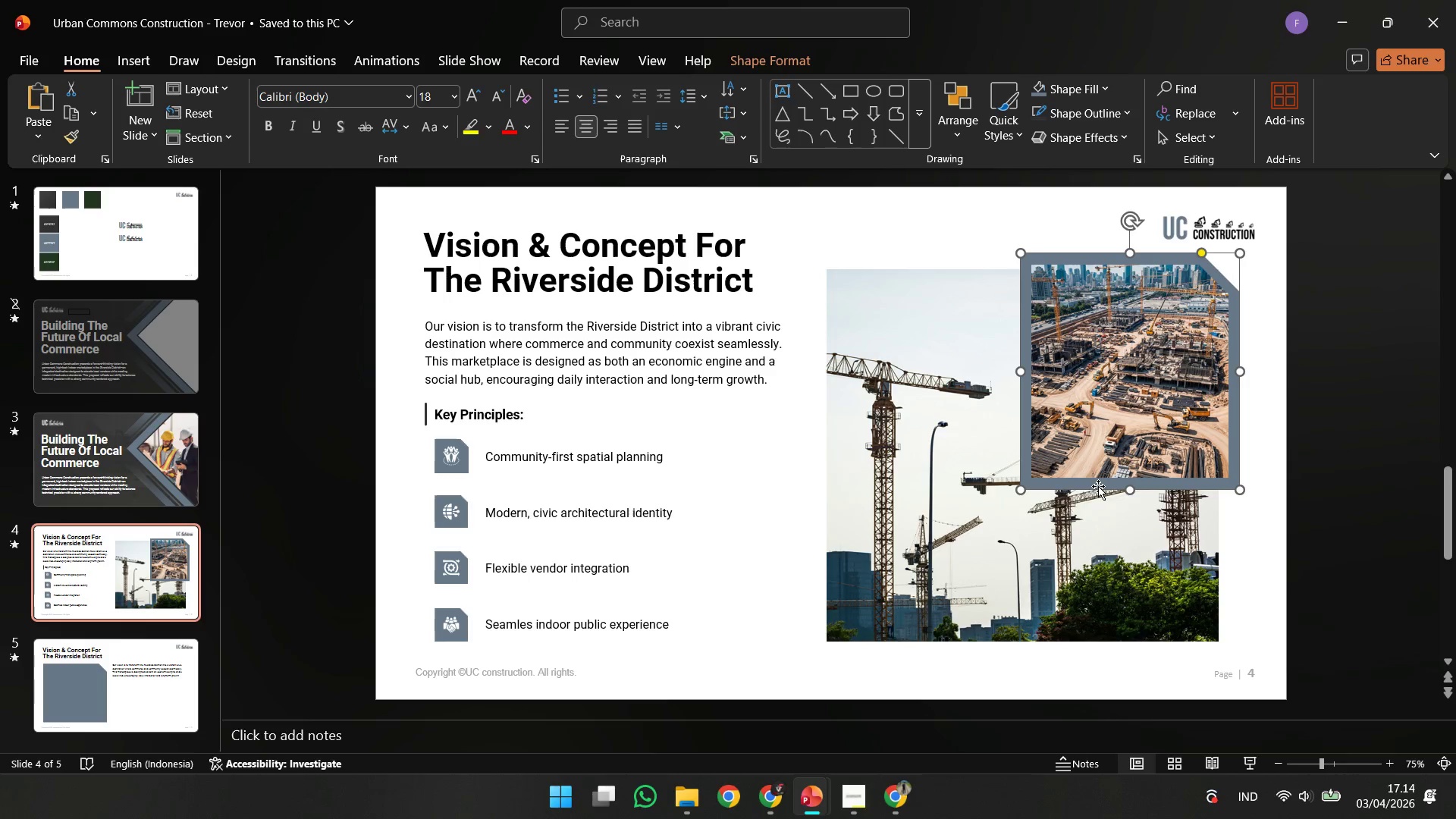 
key(Control+C)
 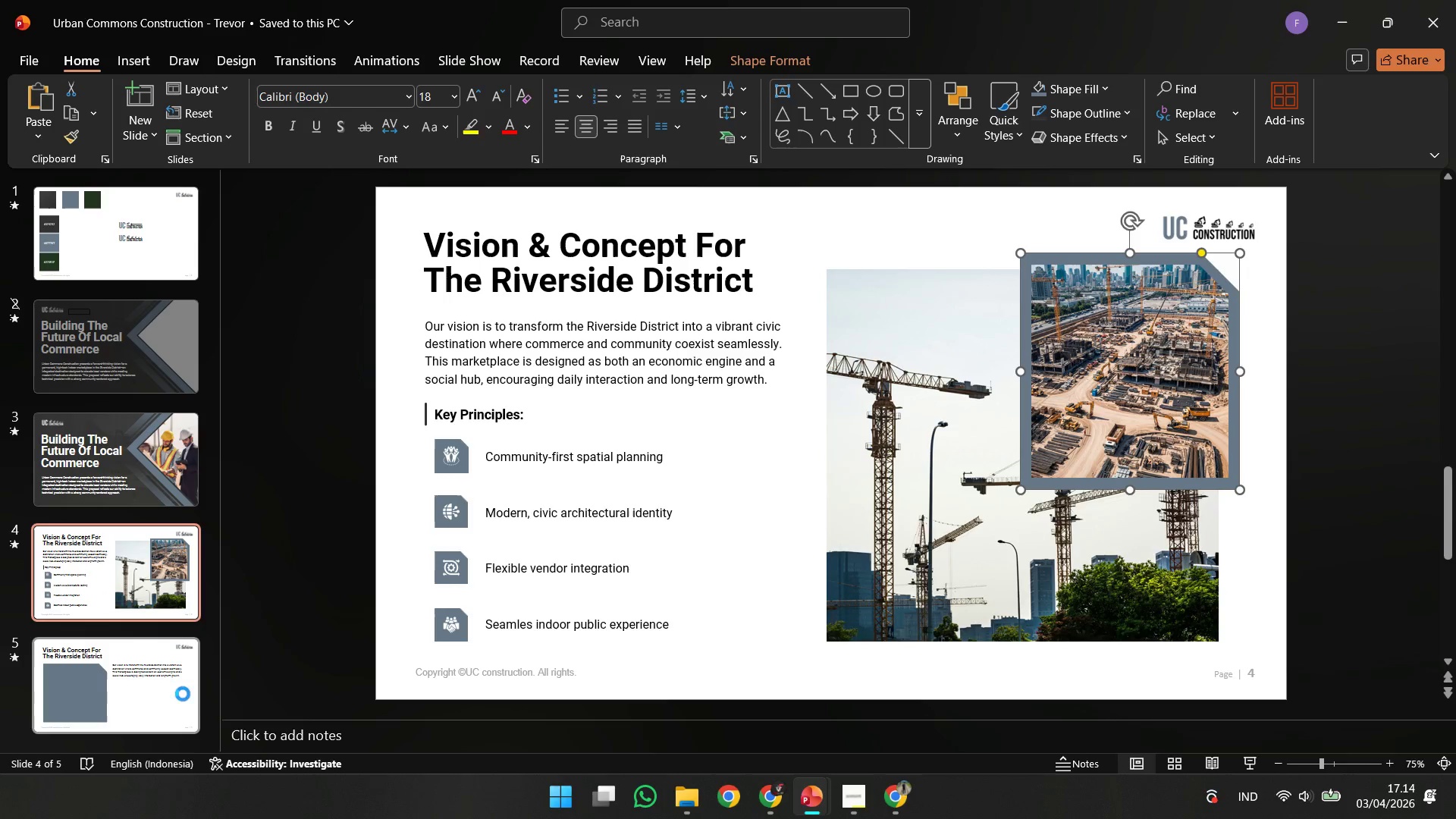 
left_click([183, 694])
 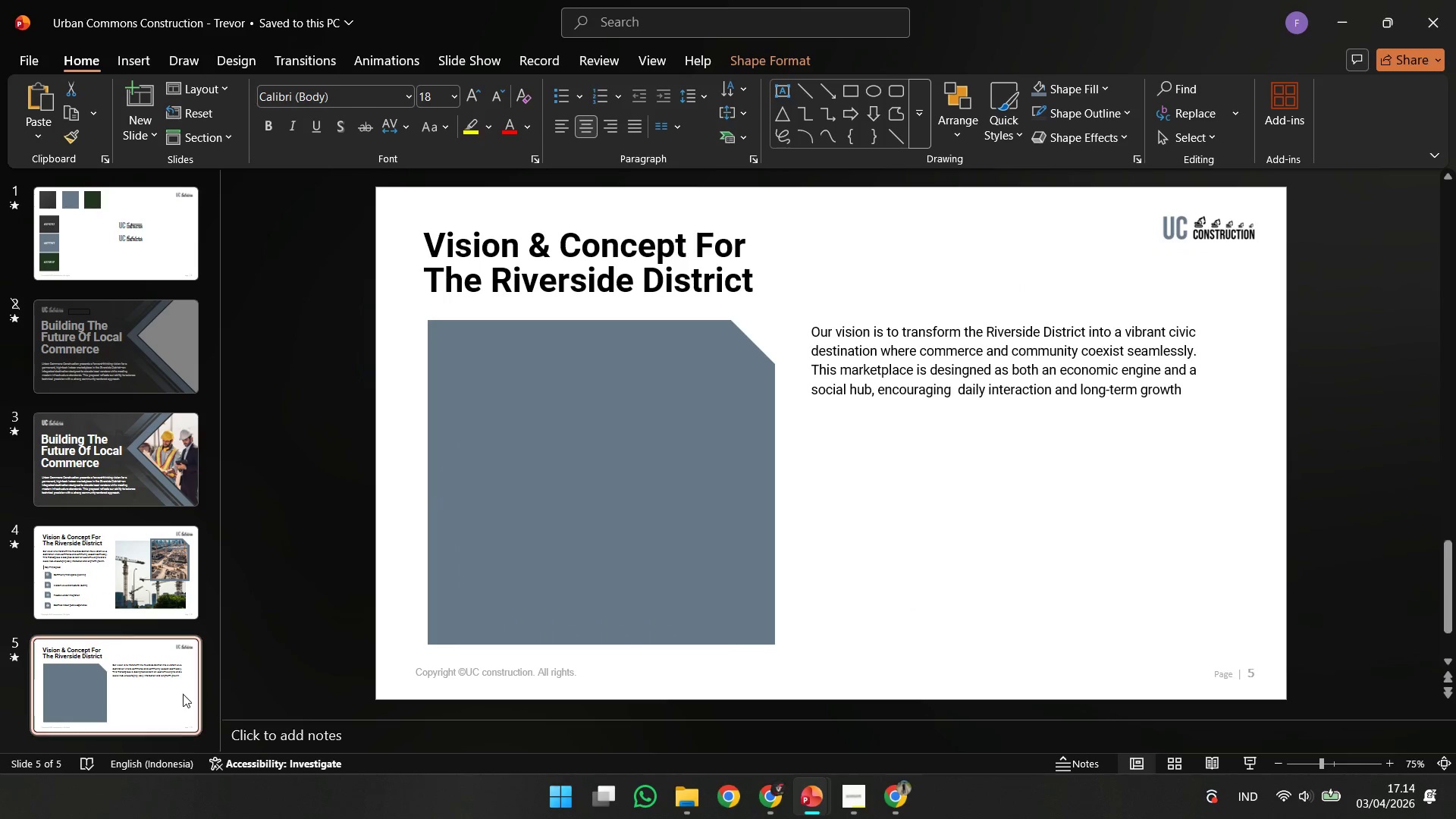 
key(Control+V)
 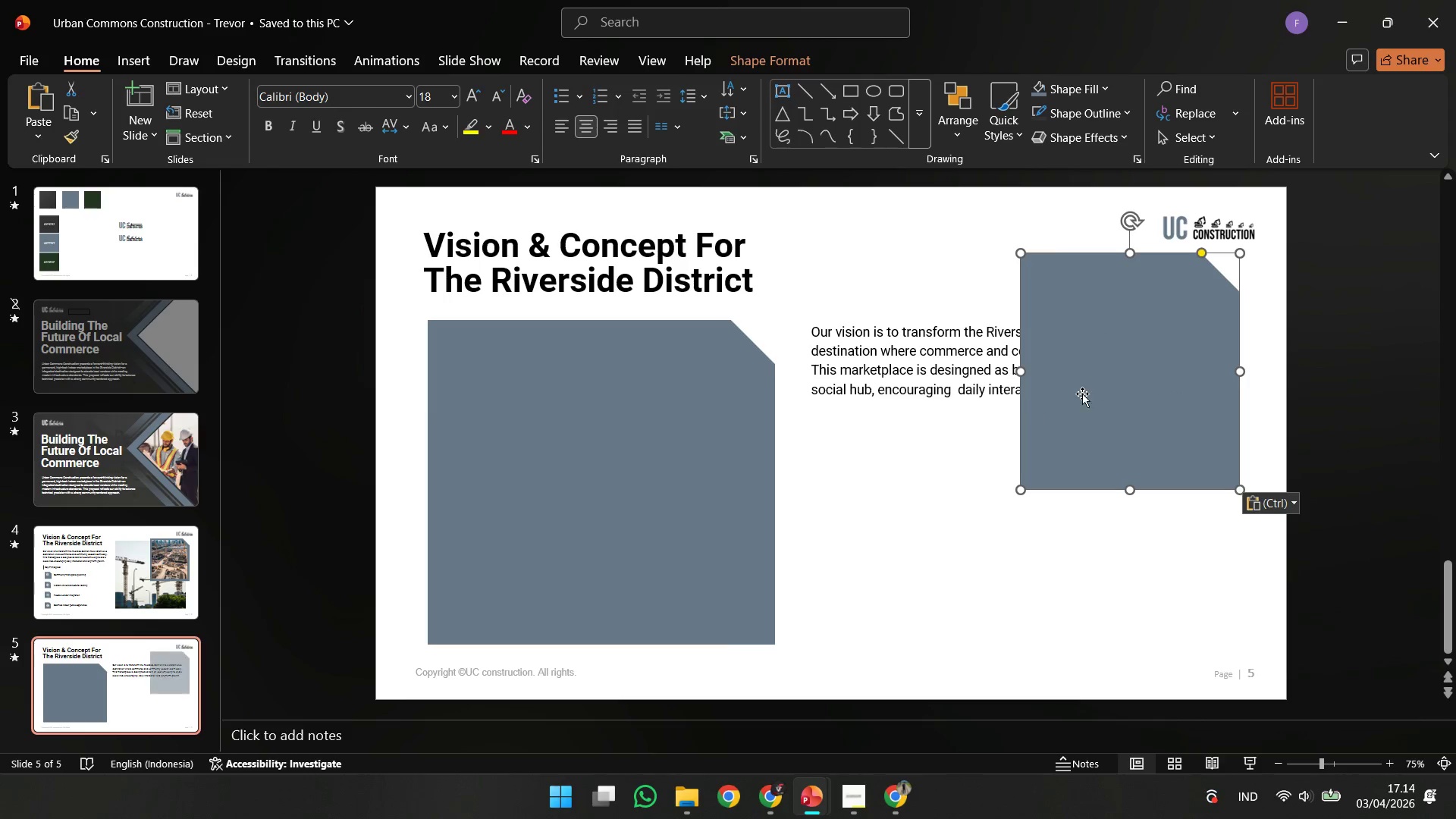 
left_click_drag(start_coordinate=[1087, 394], to_coordinate=[633, 449])
 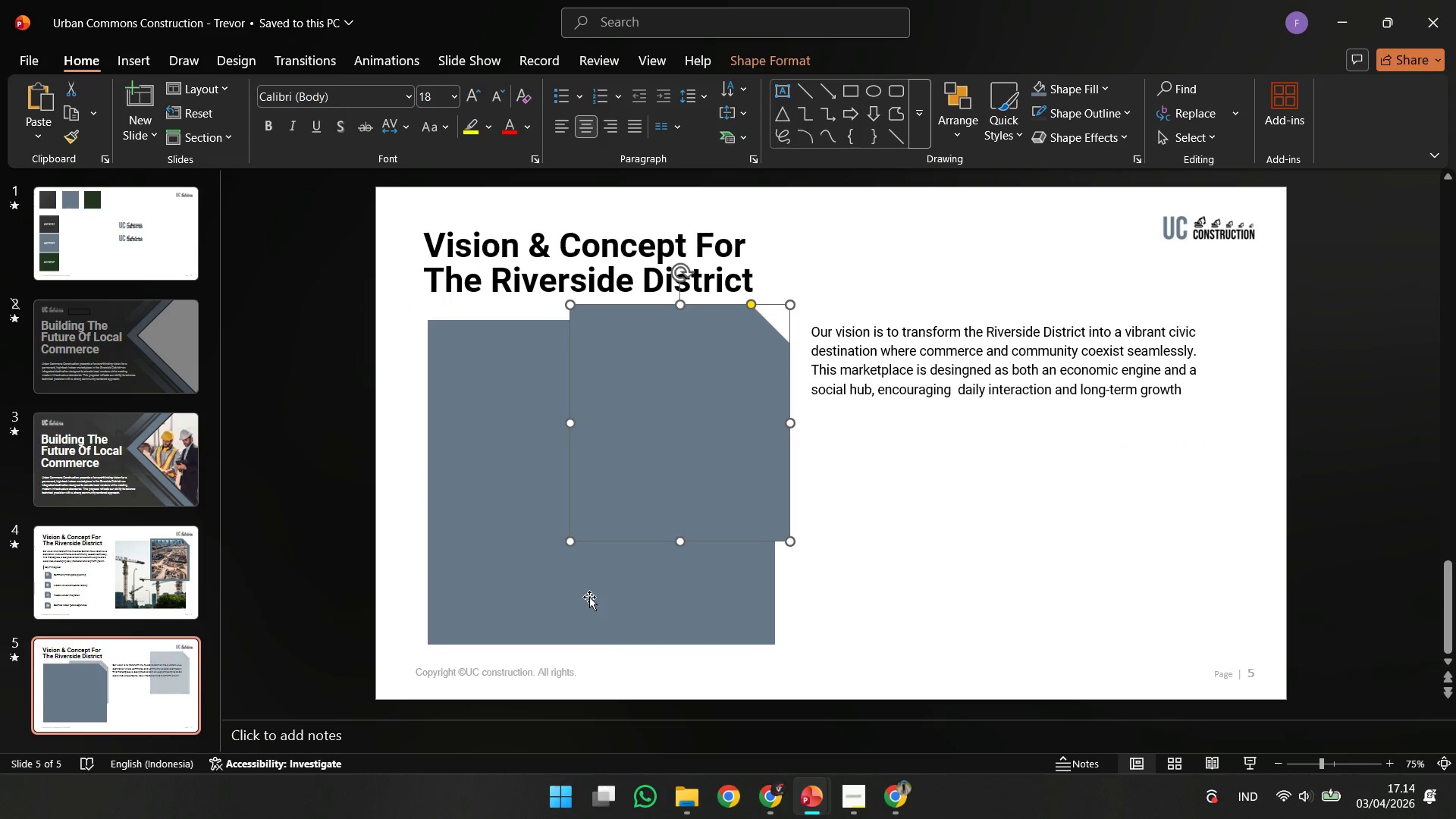 
left_click([589, 597])
 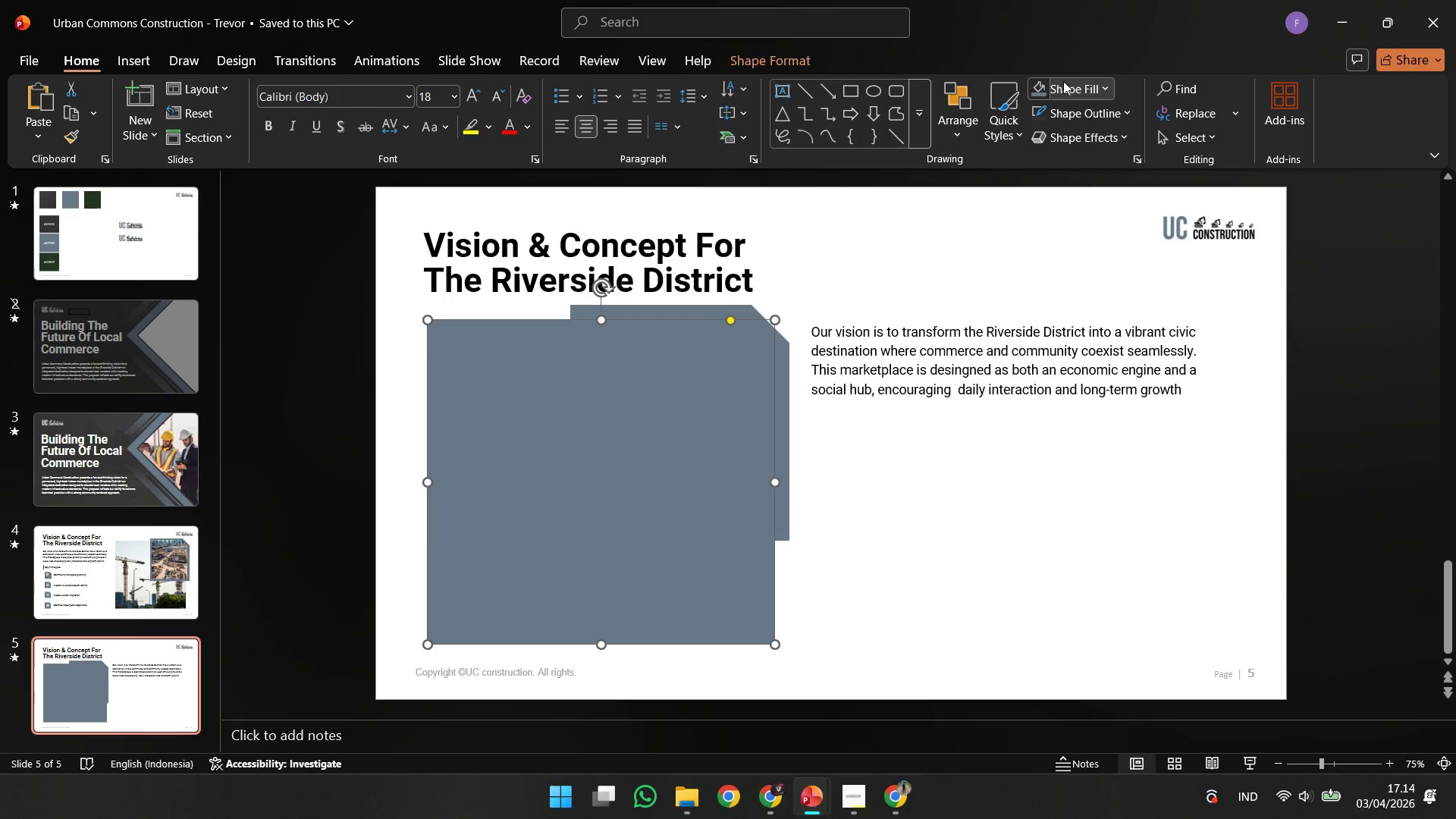 
left_click([710, 420])
 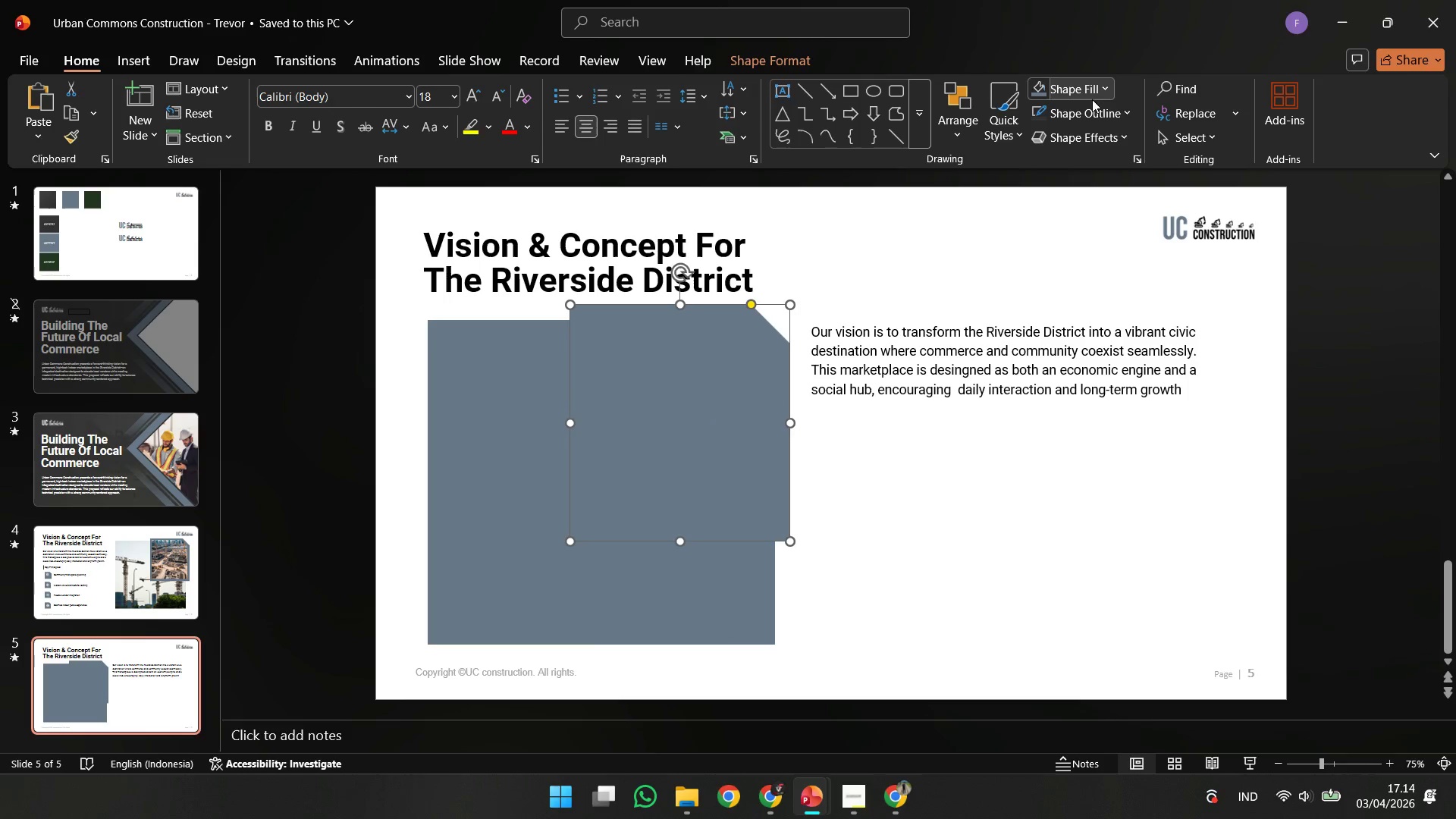 
left_click([1094, 93])
 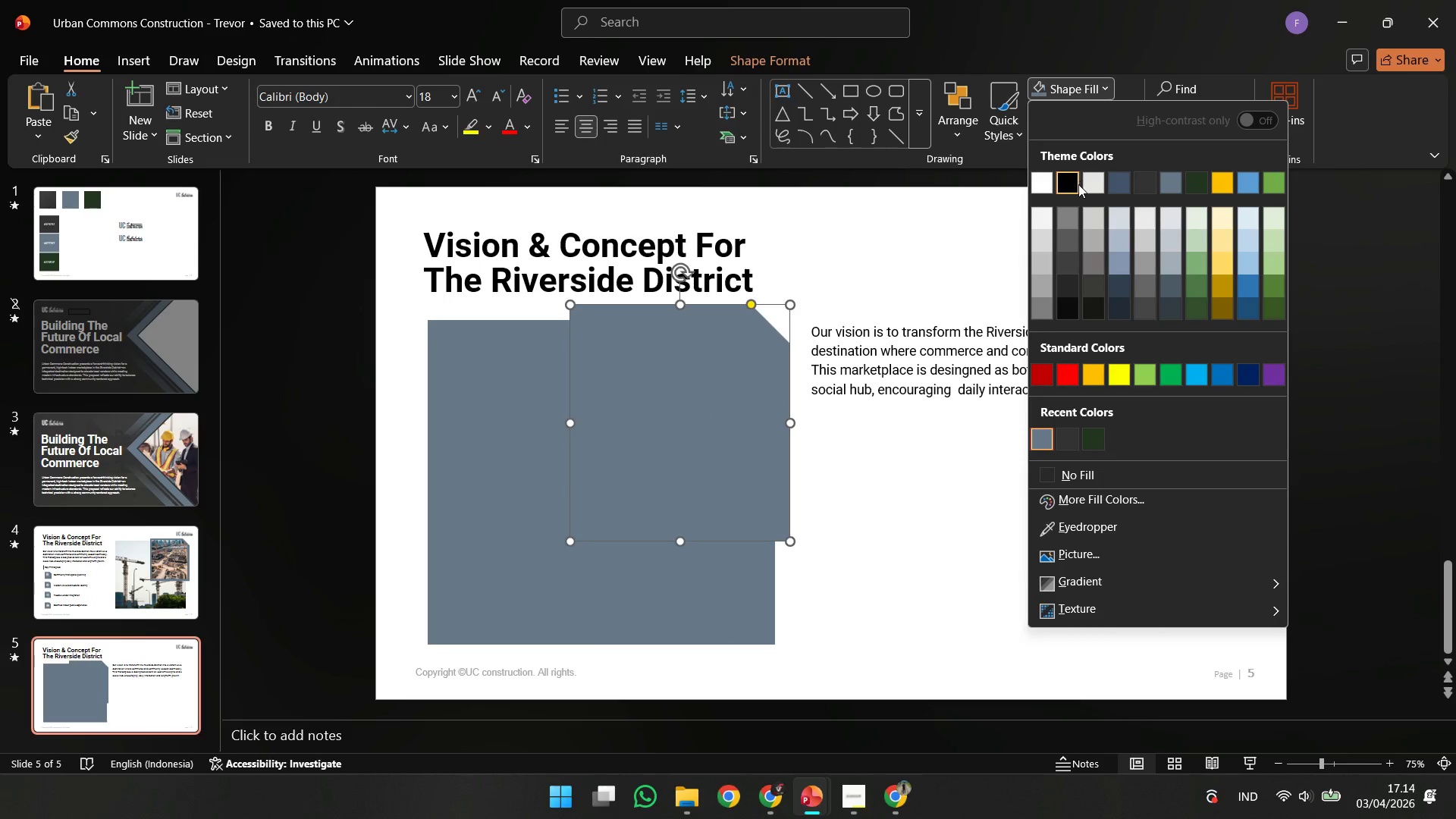 
left_click([1078, 185])
 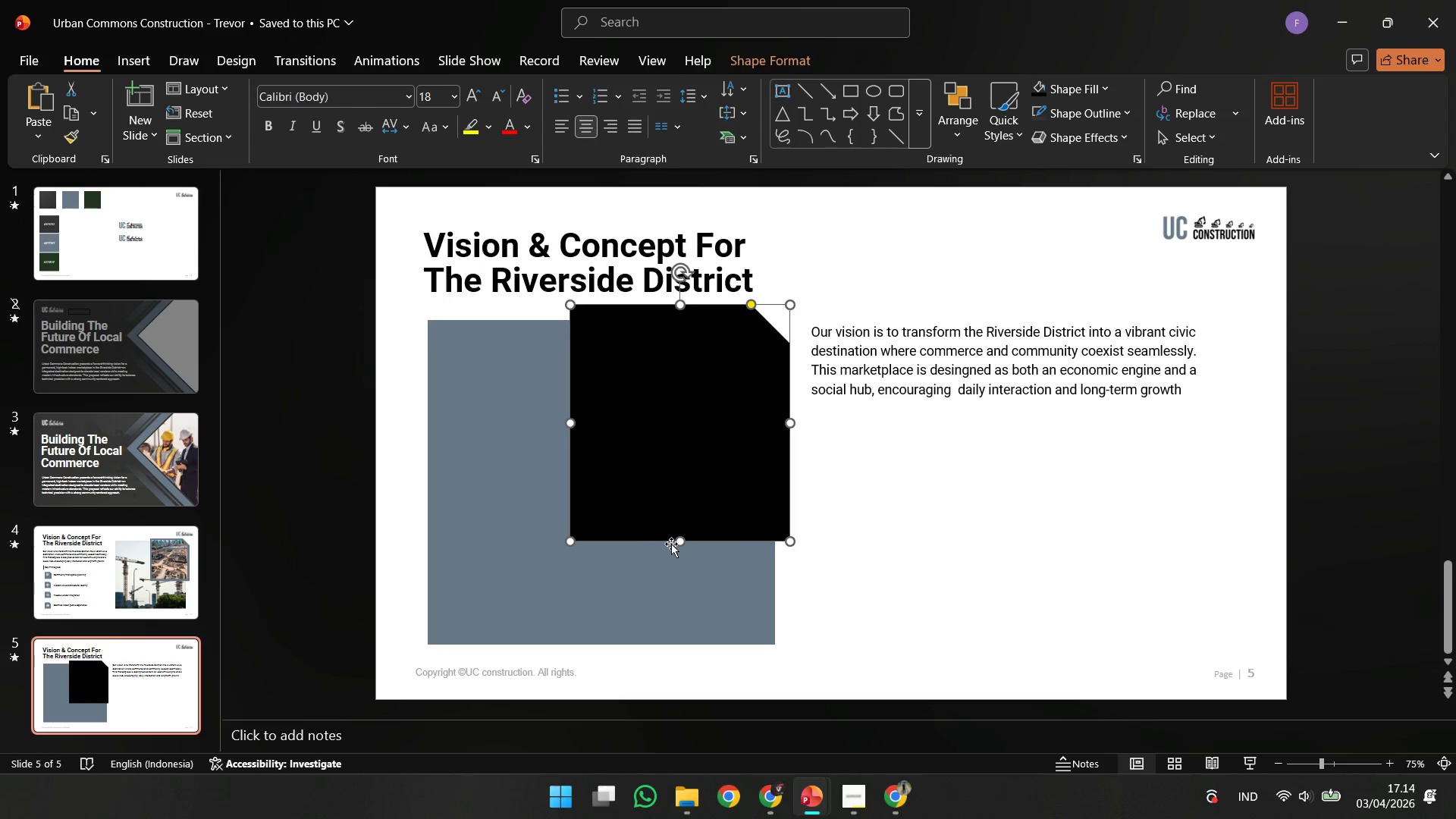 
left_click_drag(start_coordinate=[679, 544], to_coordinate=[663, 628])
 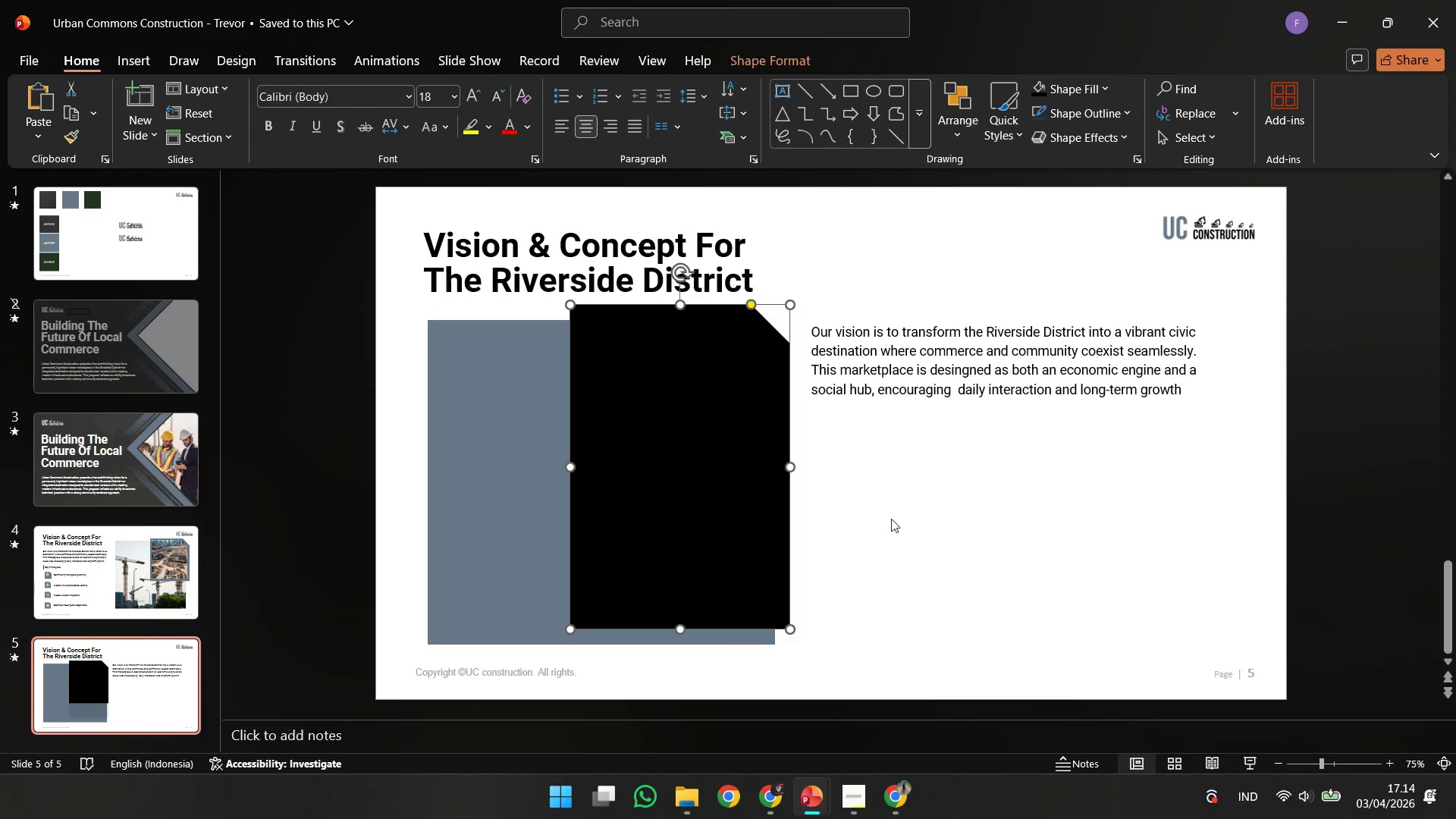 
left_click([891, 519])
 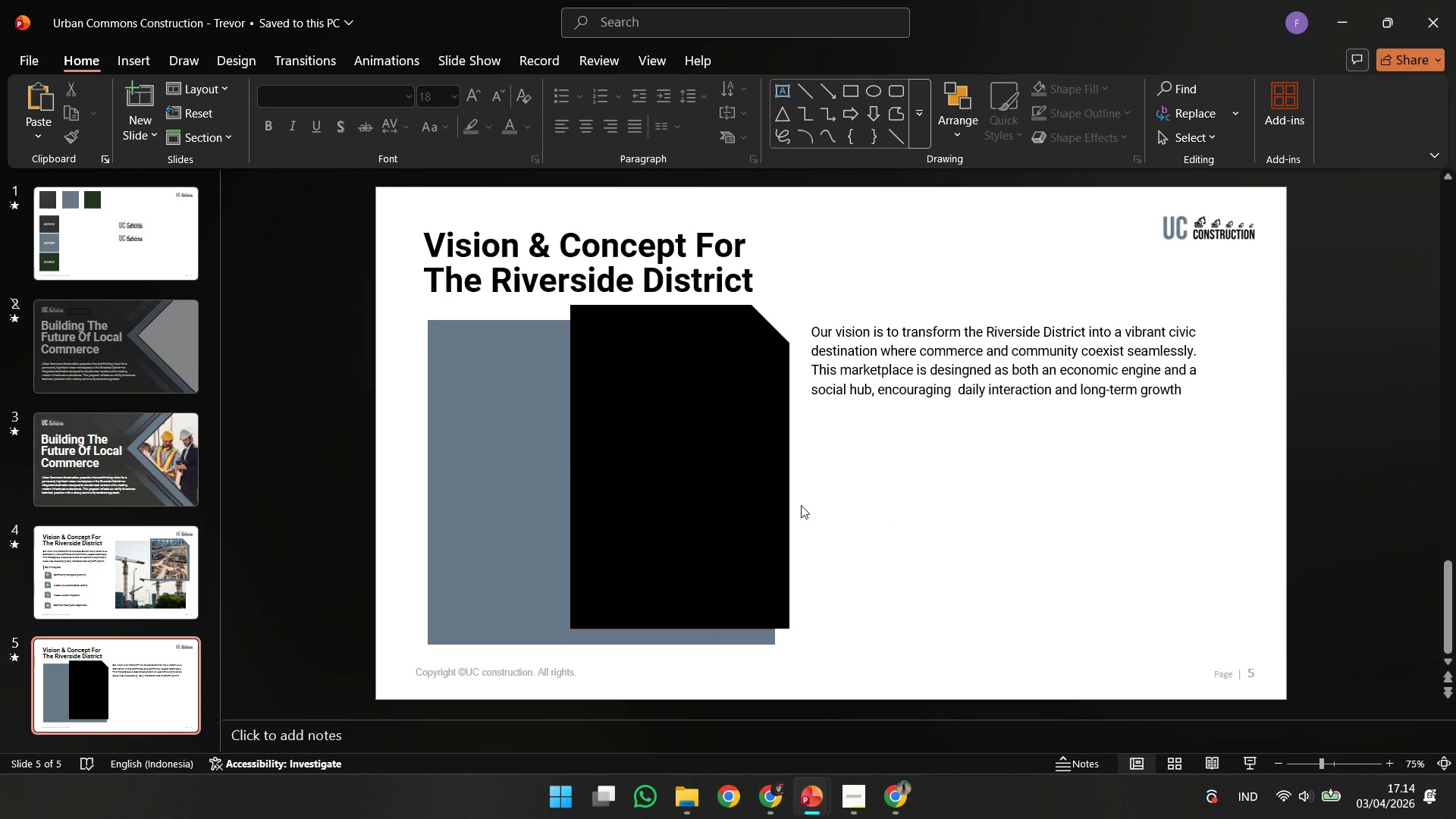 
left_click([777, 513])
 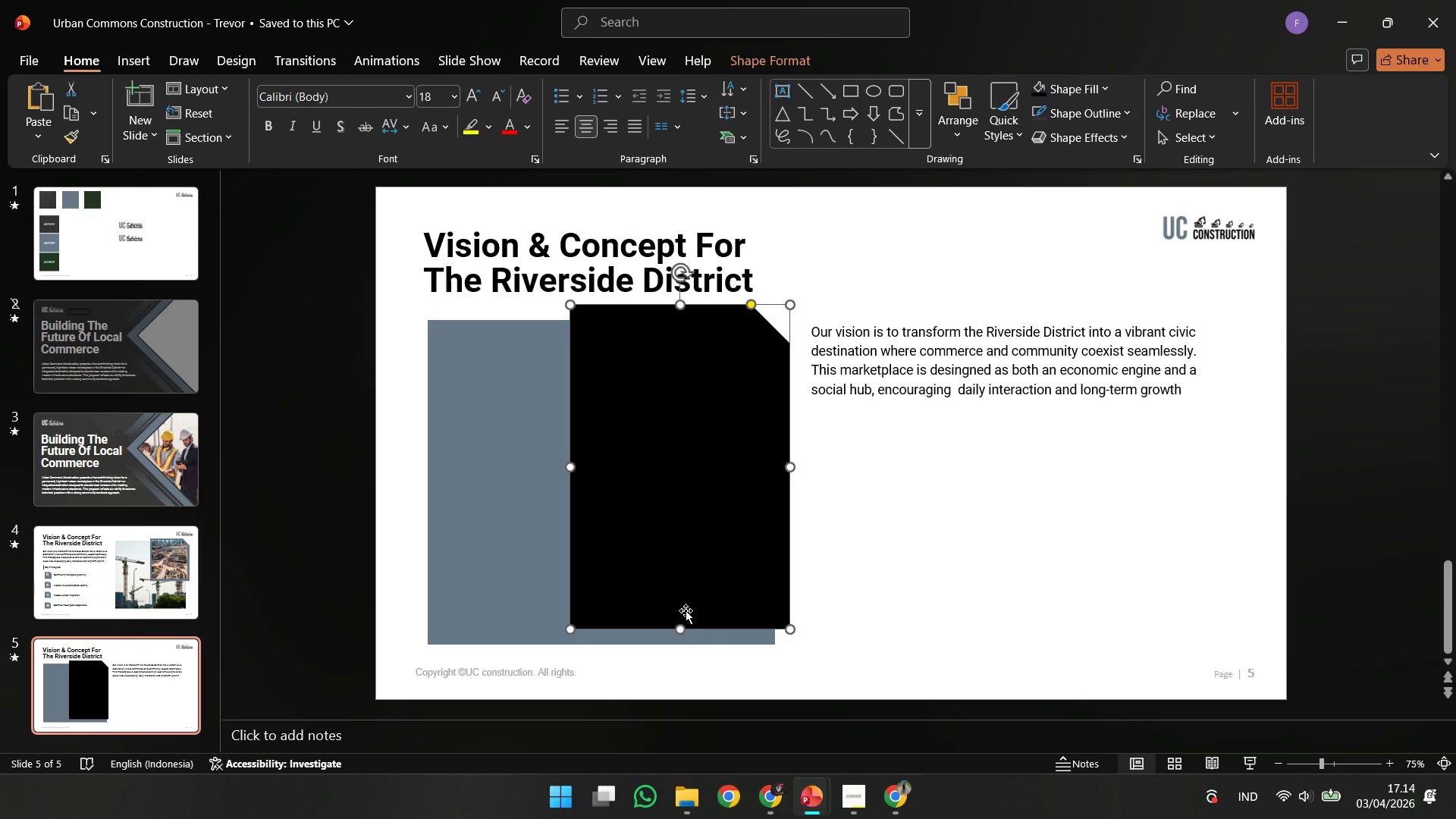 
key(Control+Z)
 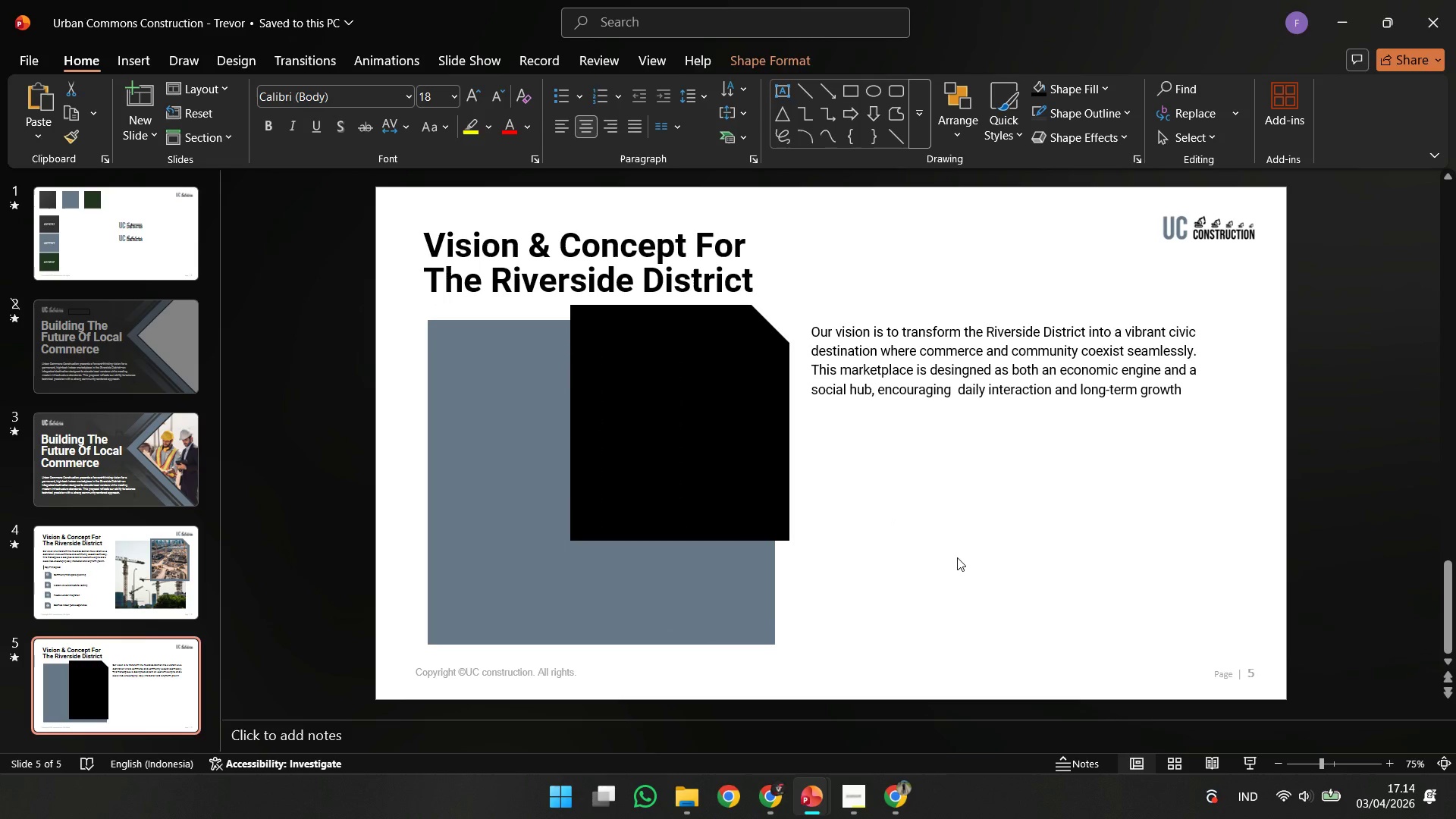 
left_click([957, 557])
 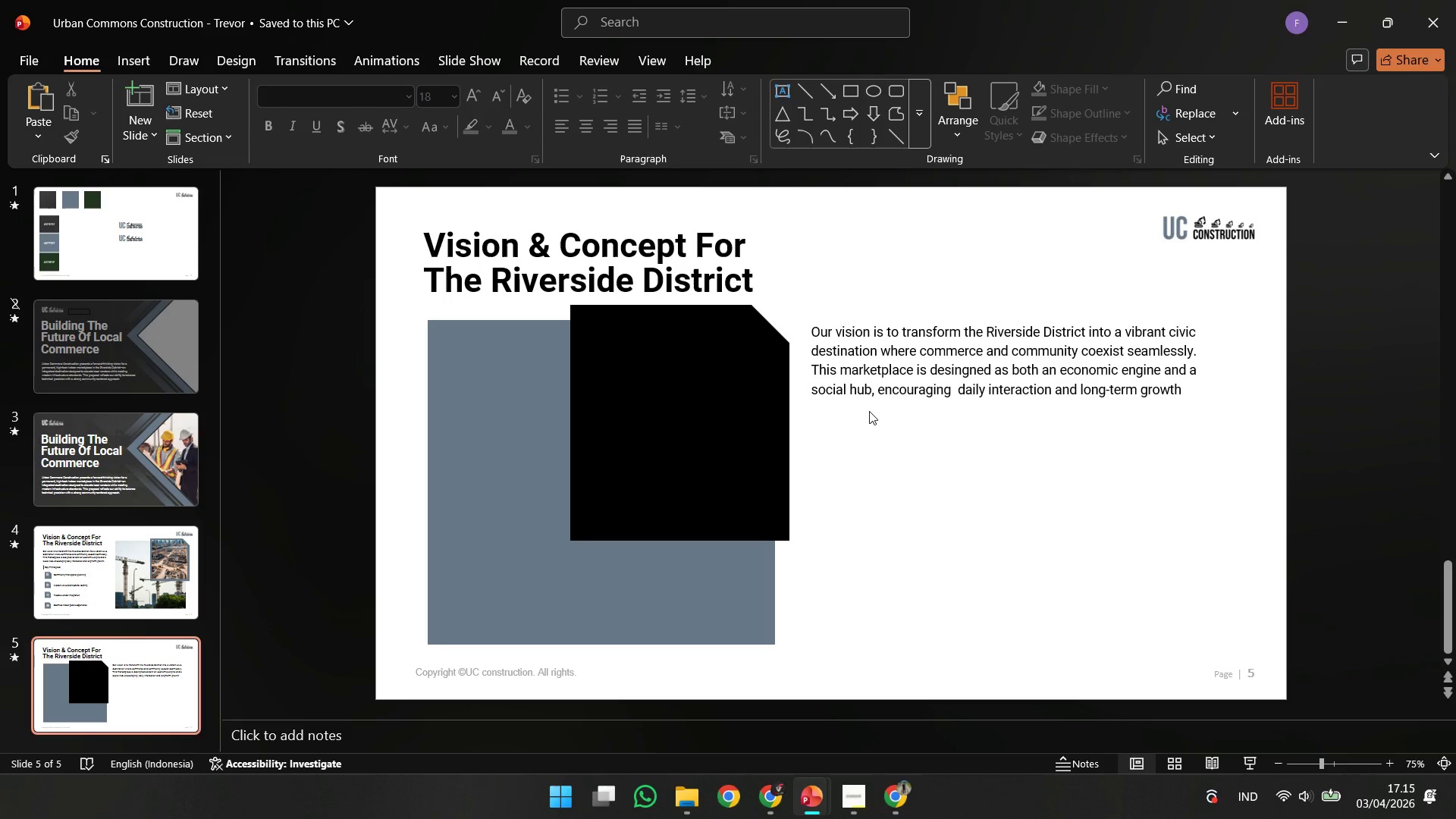 
double_click([446, 431])
 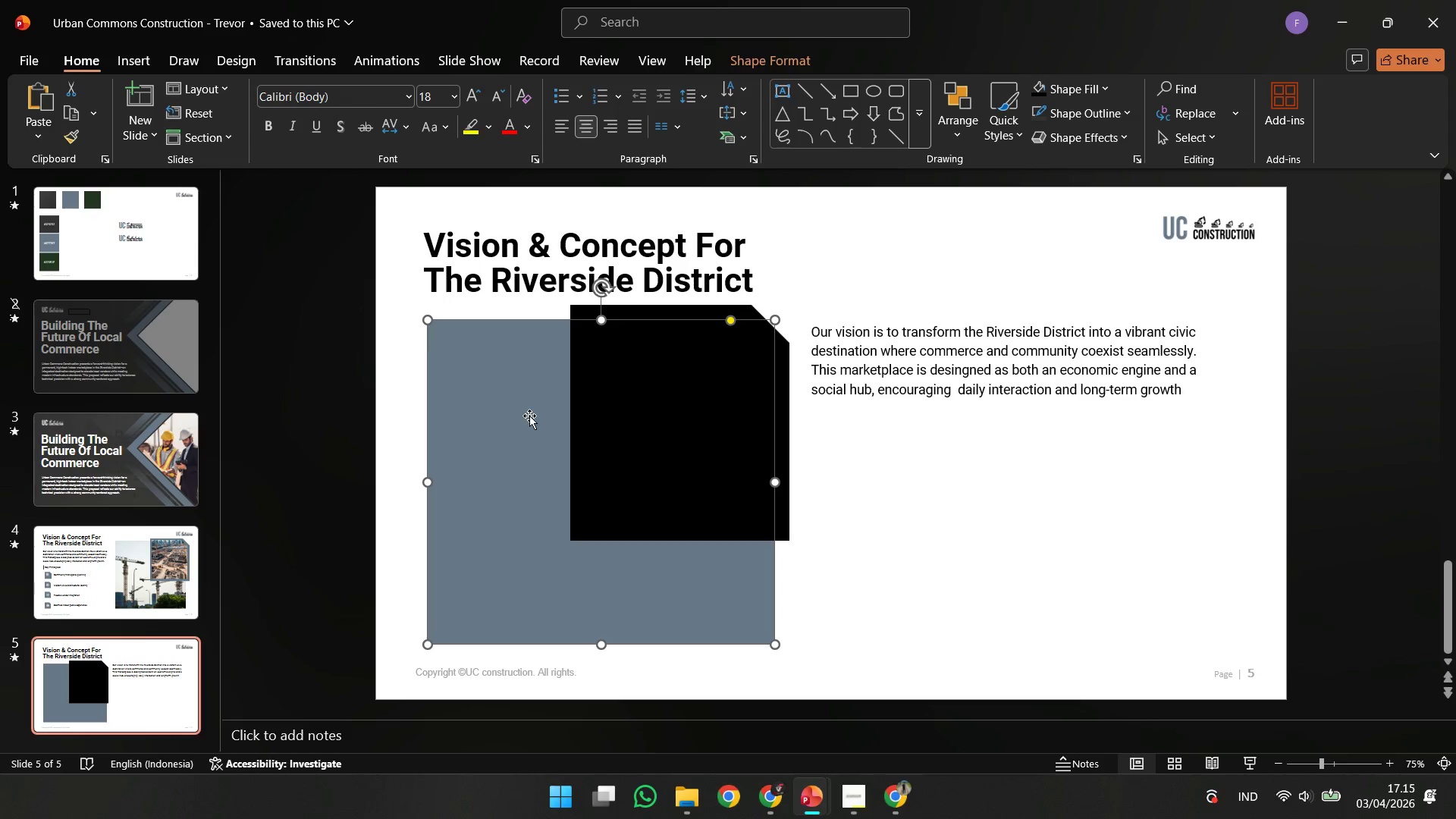 
triple_click([529, 416])
 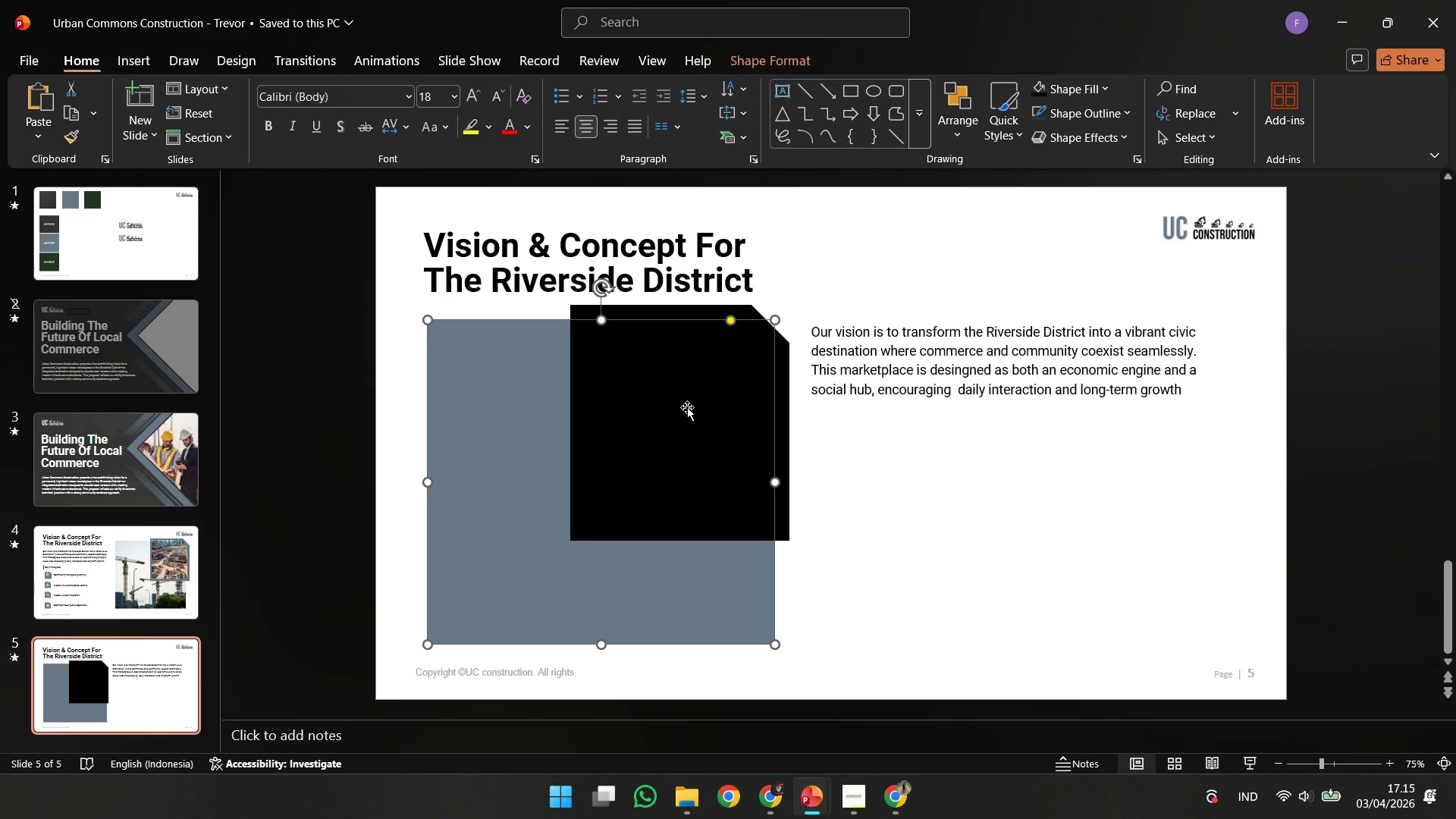 
triple_click([689, 407])
 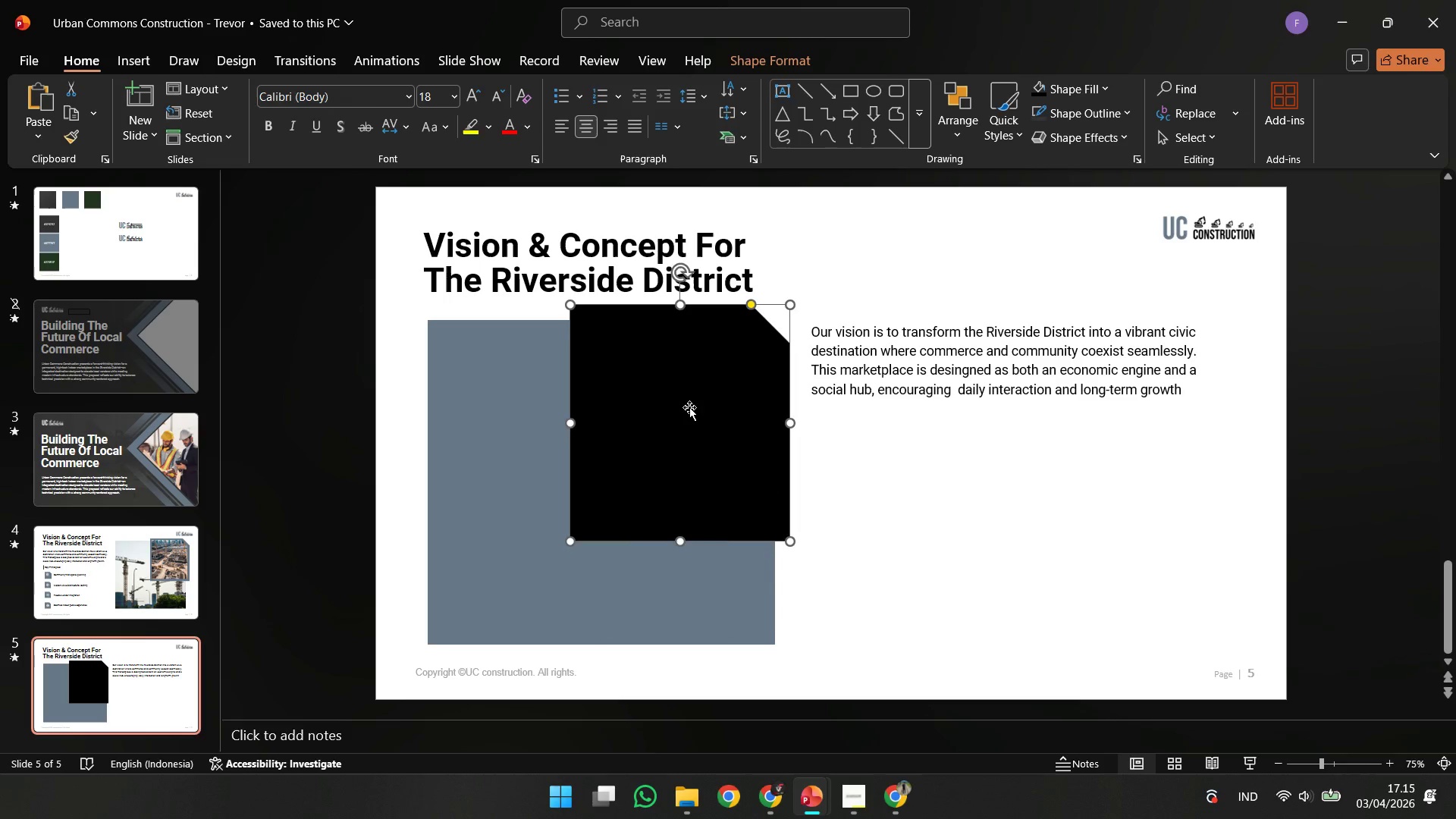 
key(Delete)
 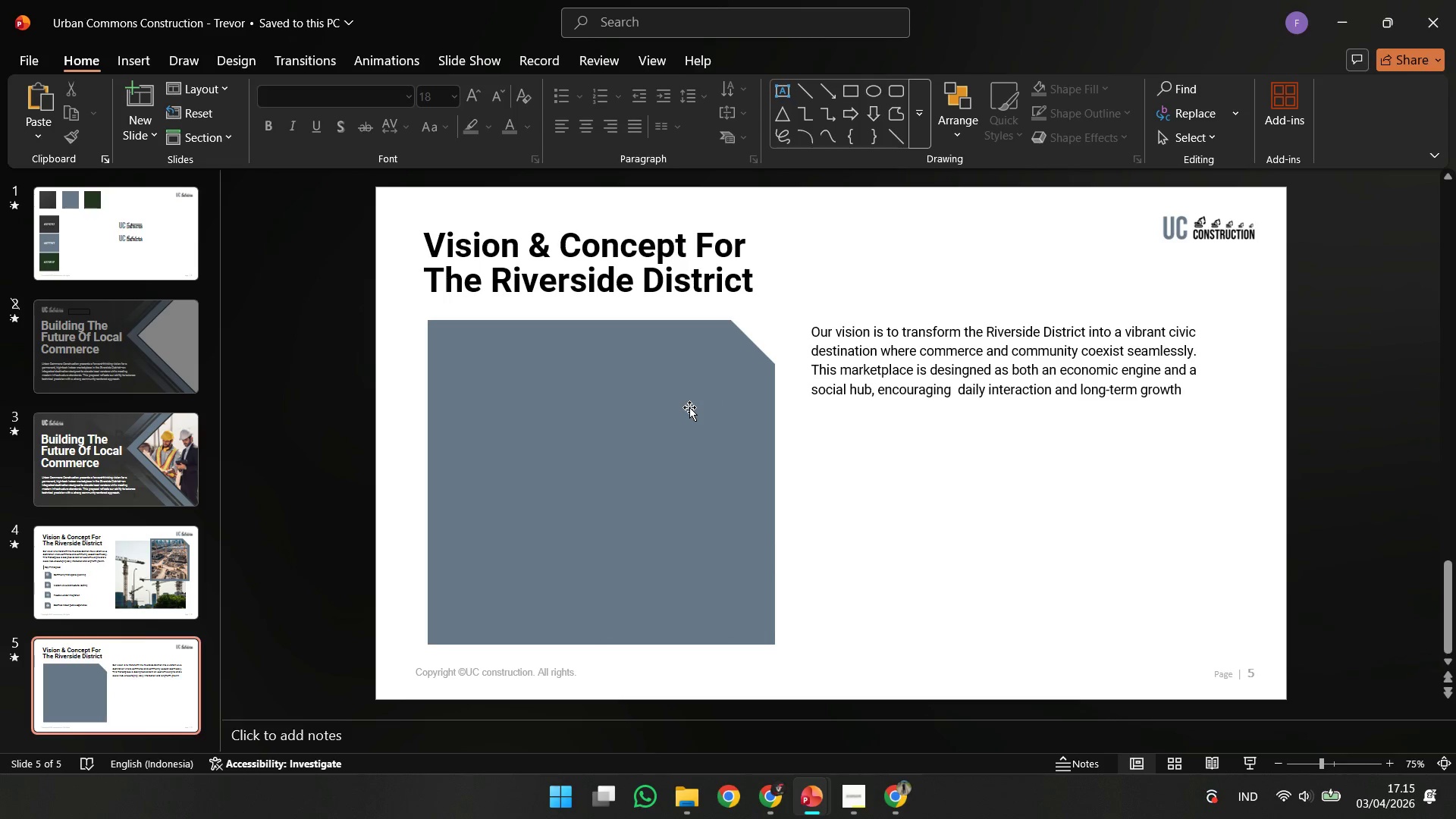 
left_click([1098, 499])
 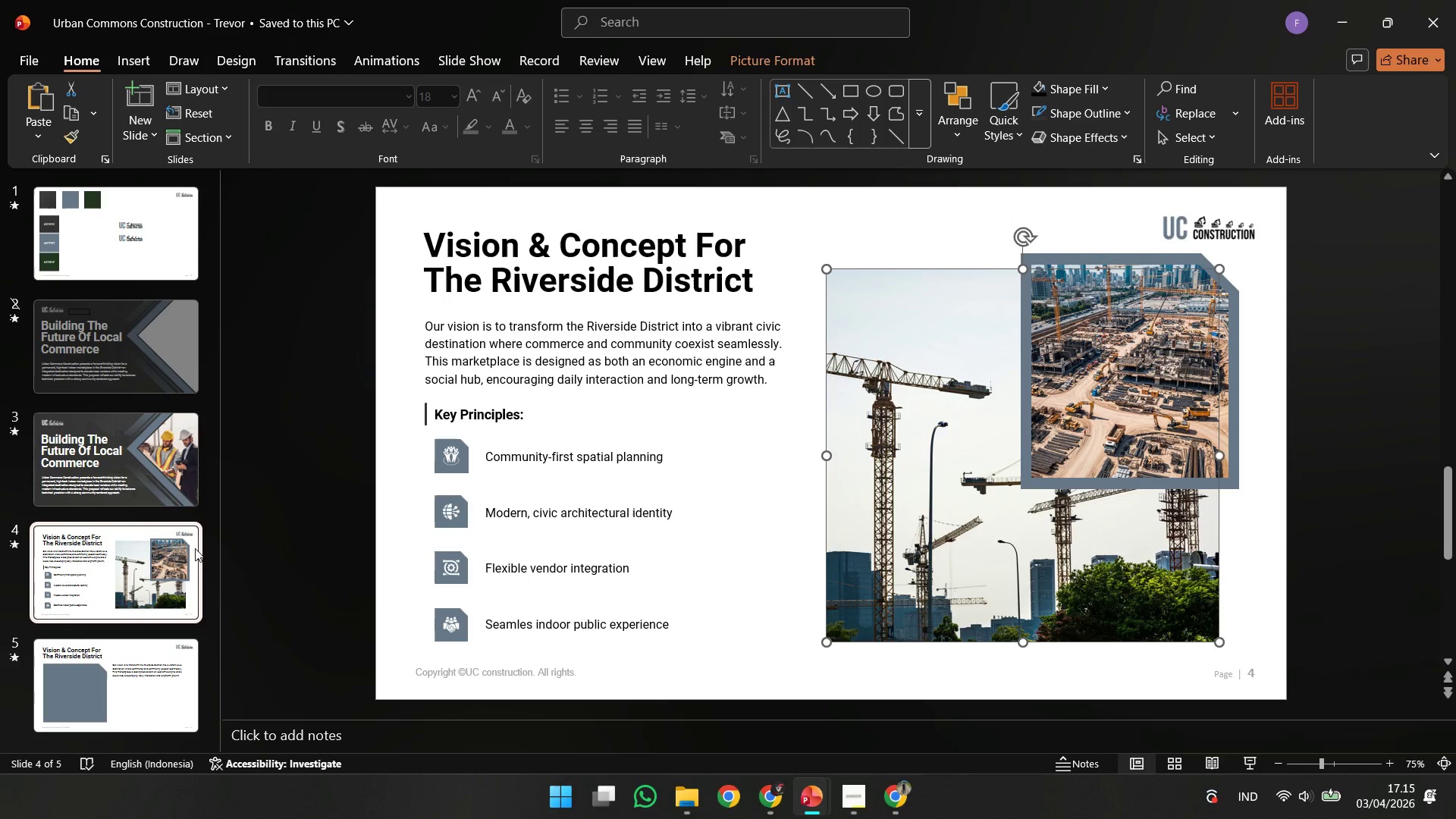 
scroll: coordinate [689, 407], scroll_direction: up, amount: 1.0
 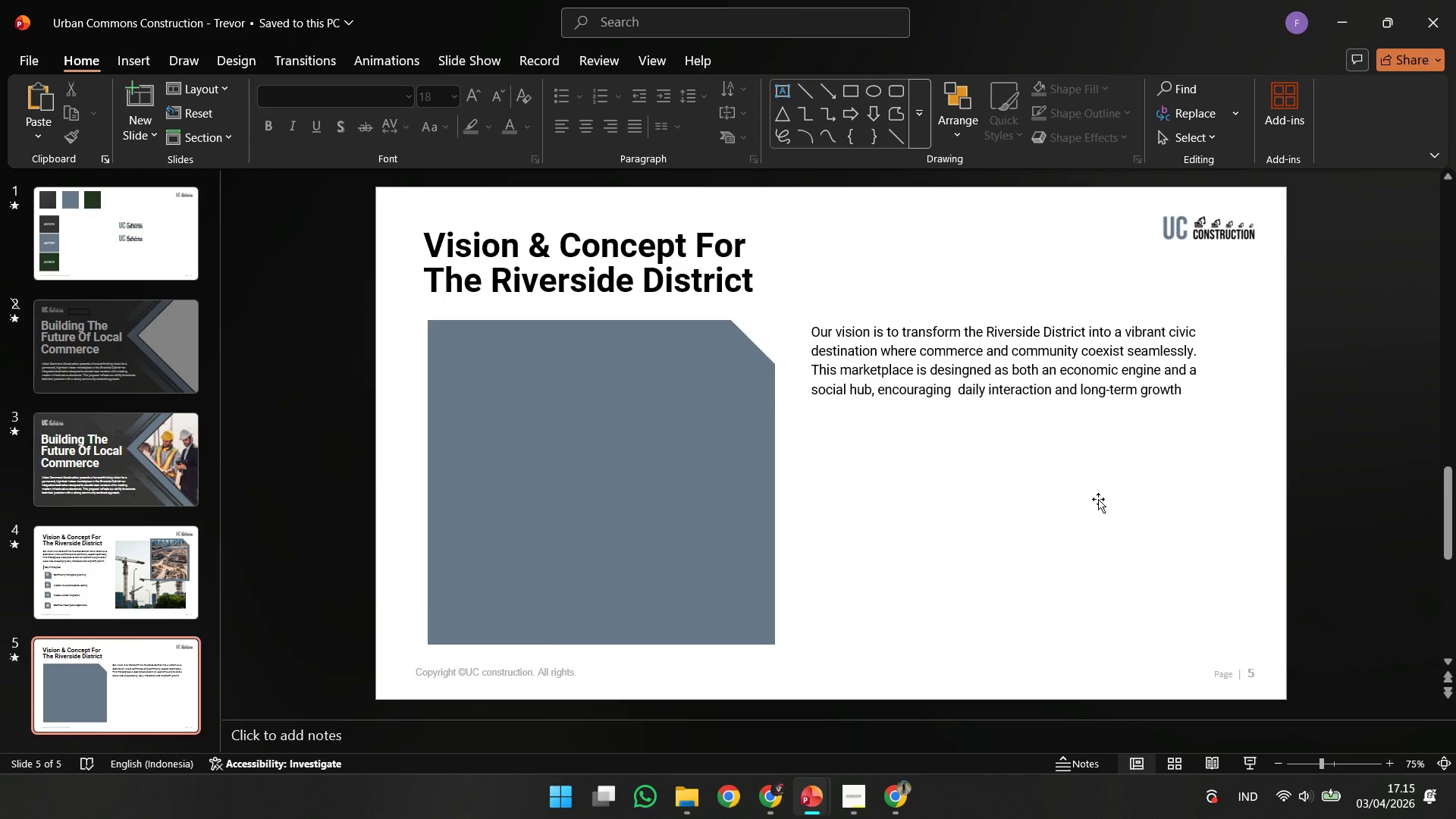 
left_click([190, 548])
 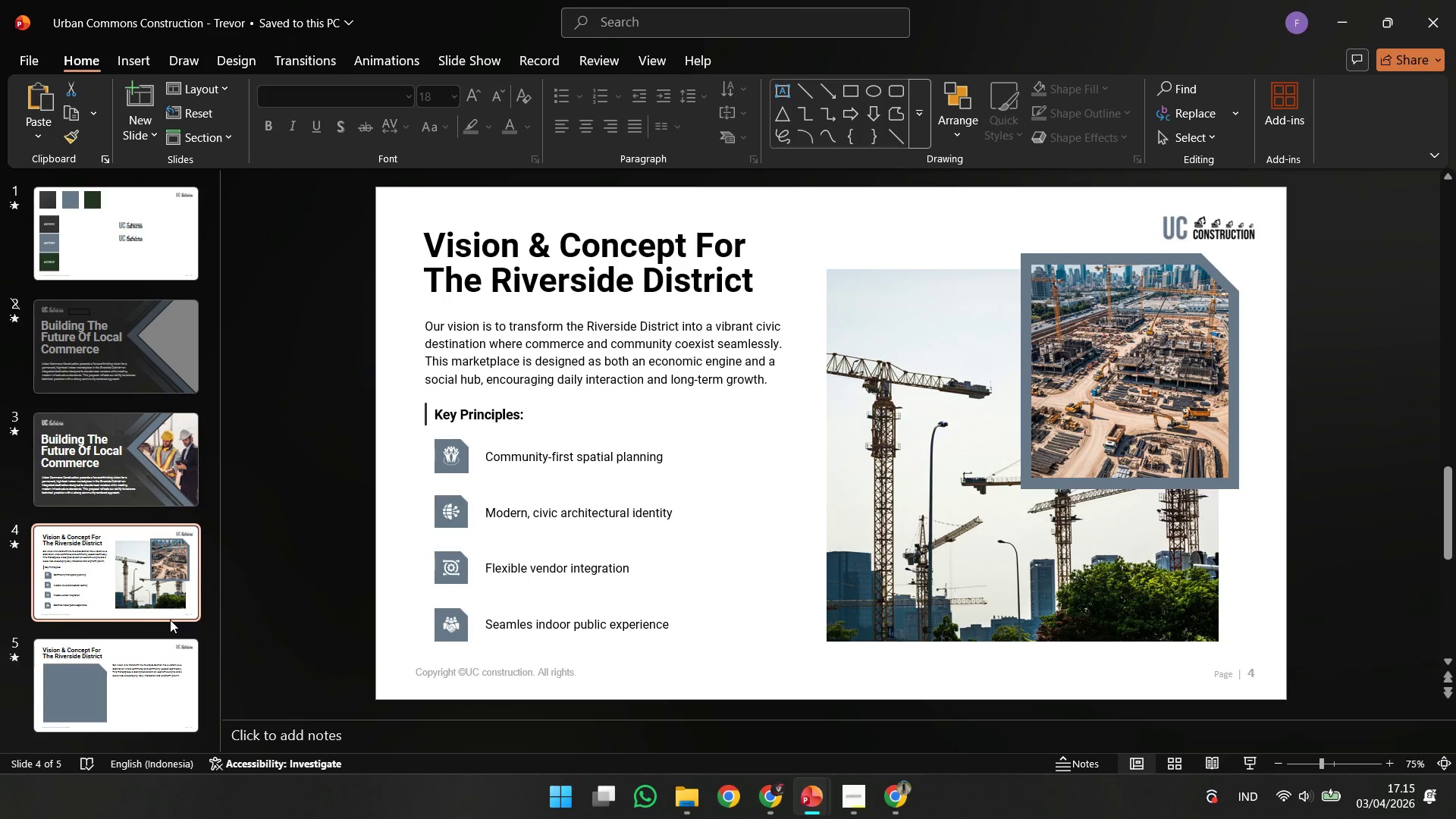 
left_click([111, 661])
 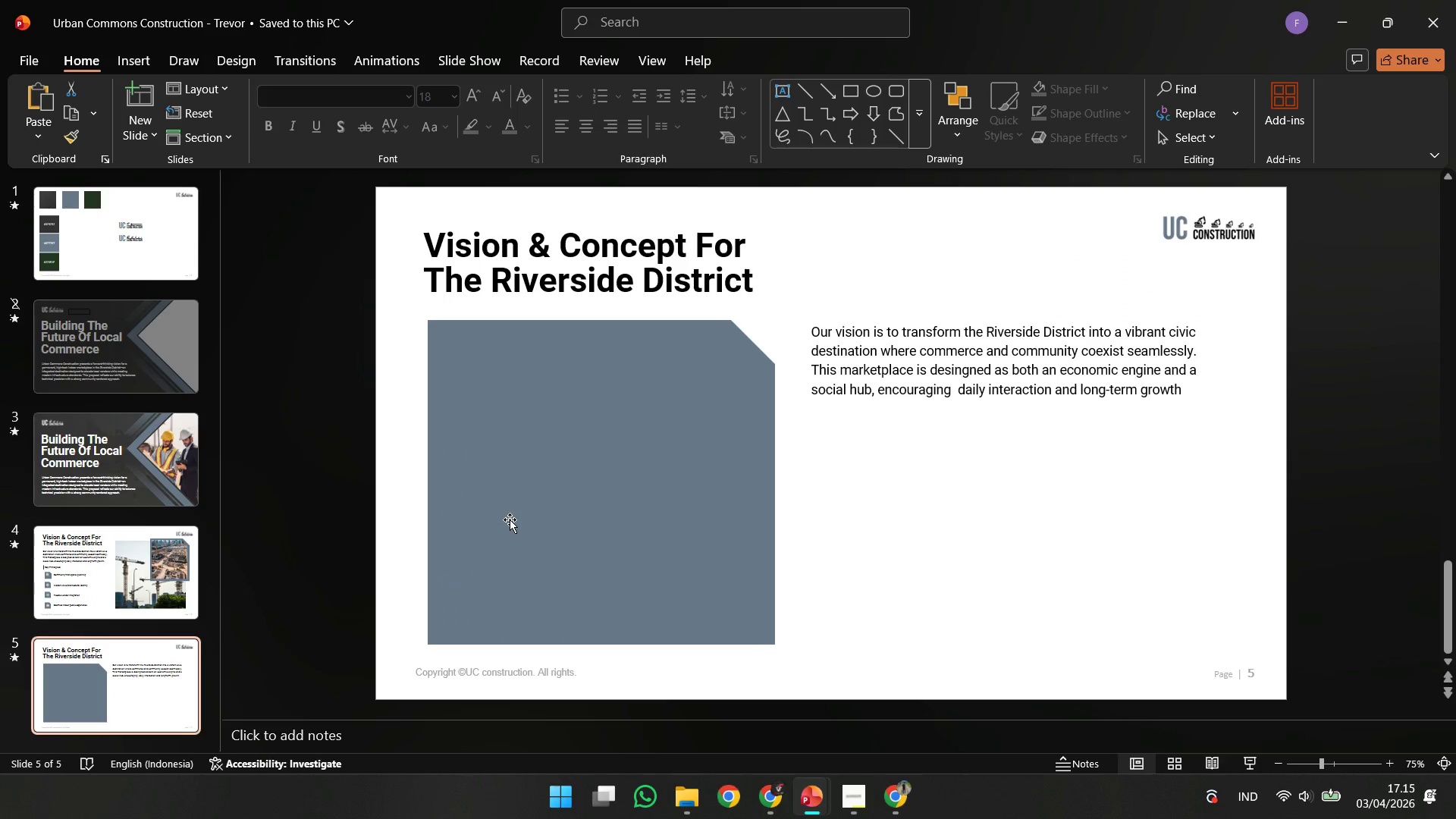 
left_click([0, 570])
 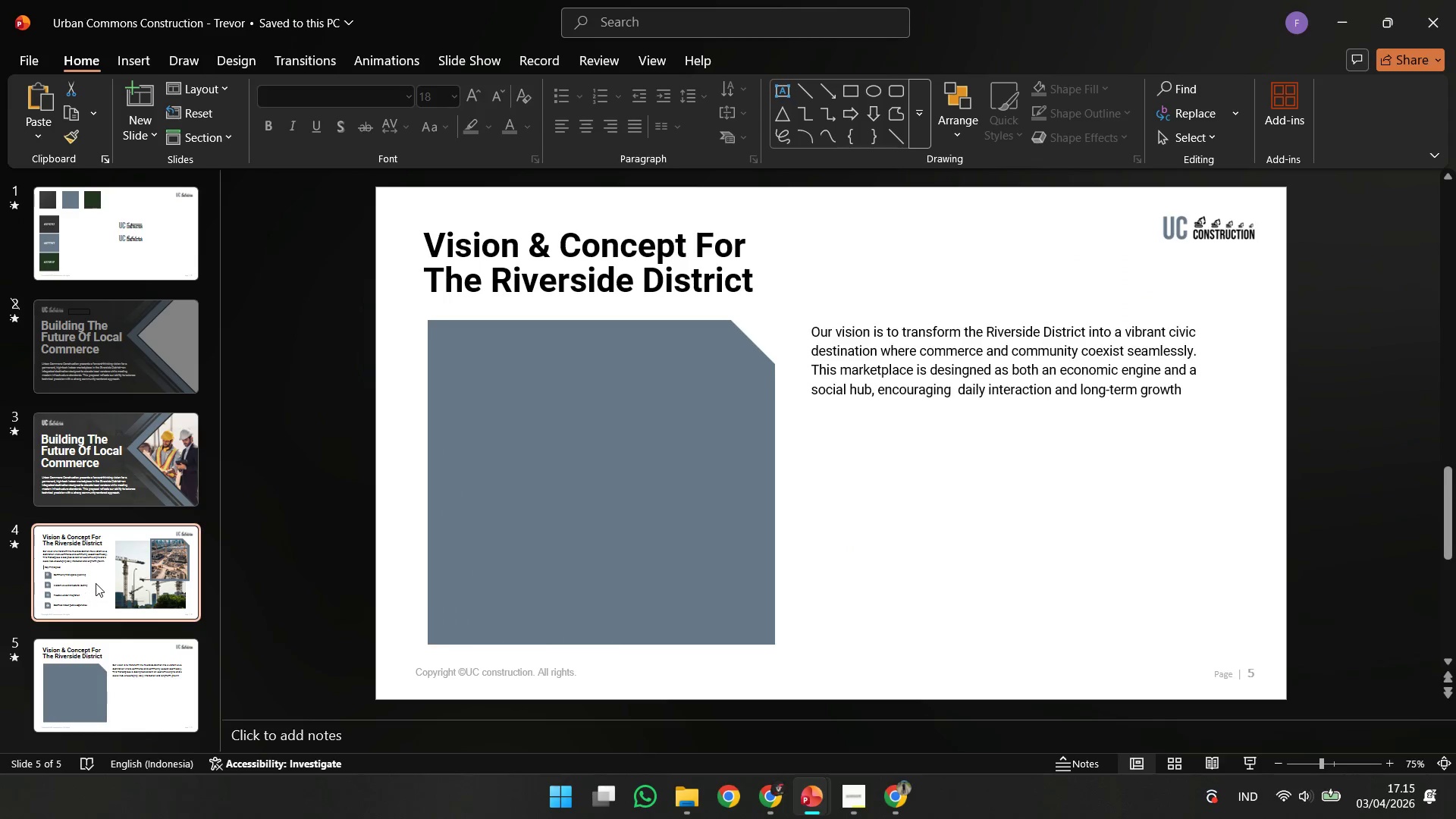 
left_click([96, 583])
 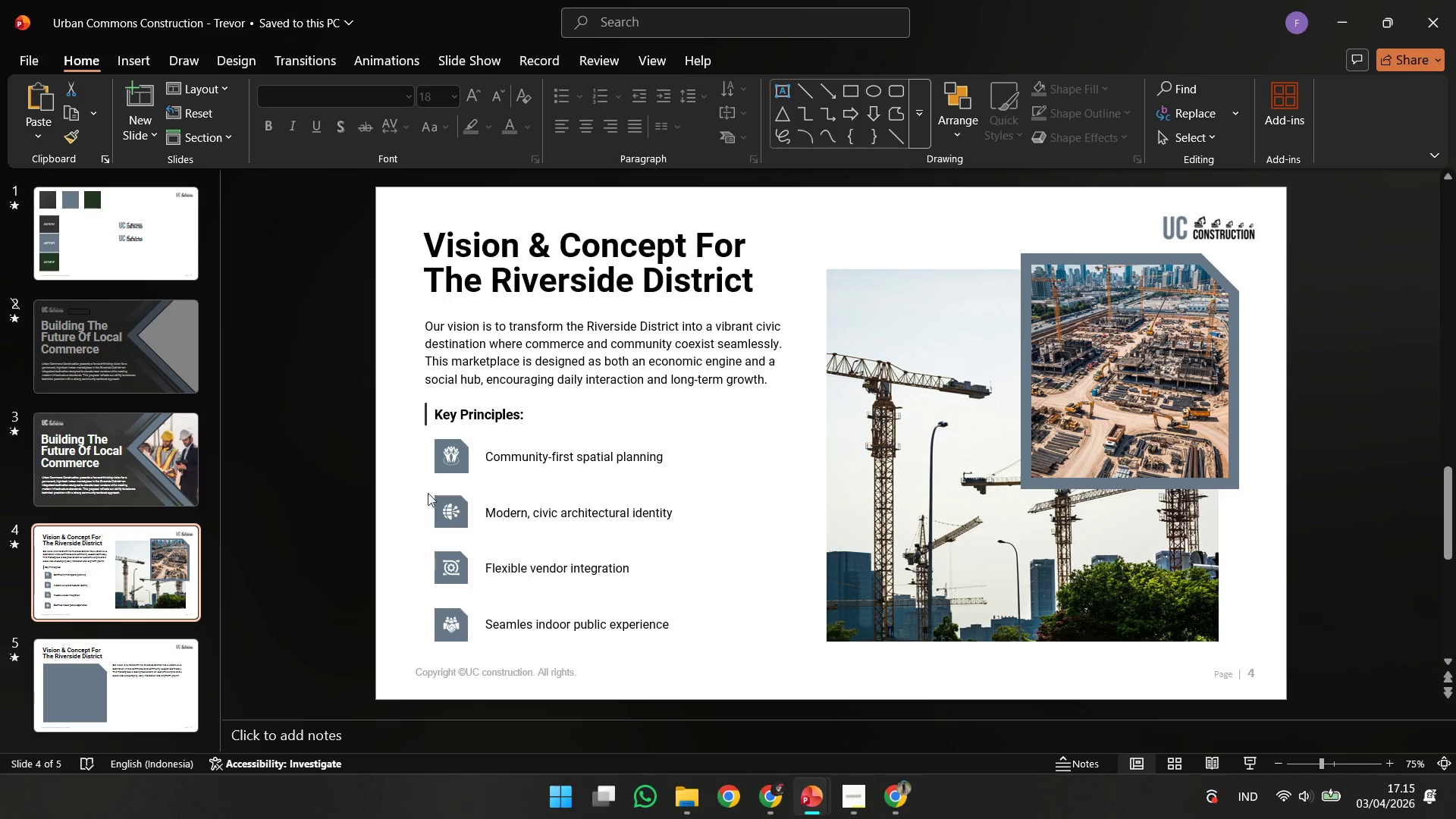 
left_click([428, 425])
 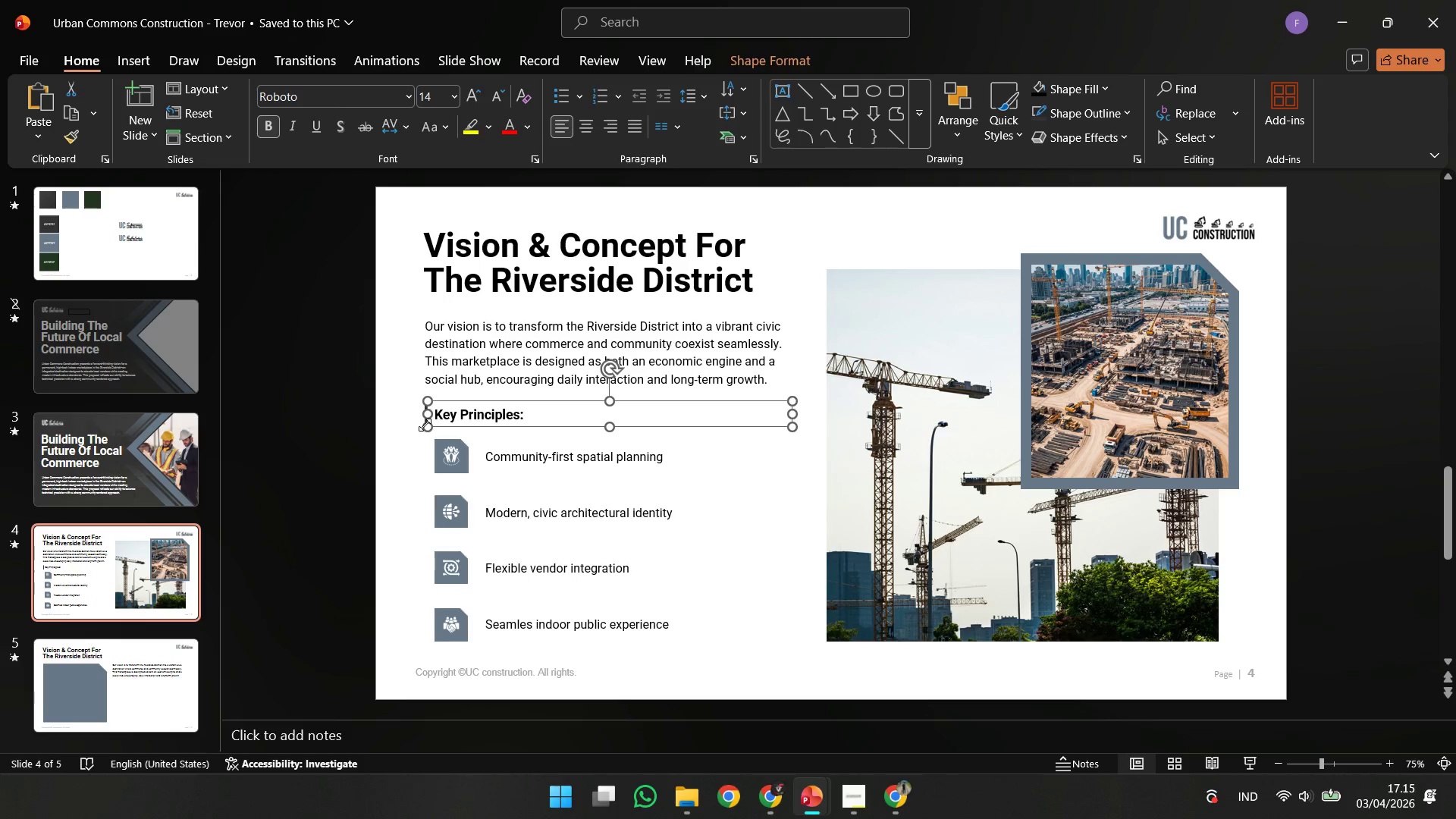 
left_click([425, 425])
 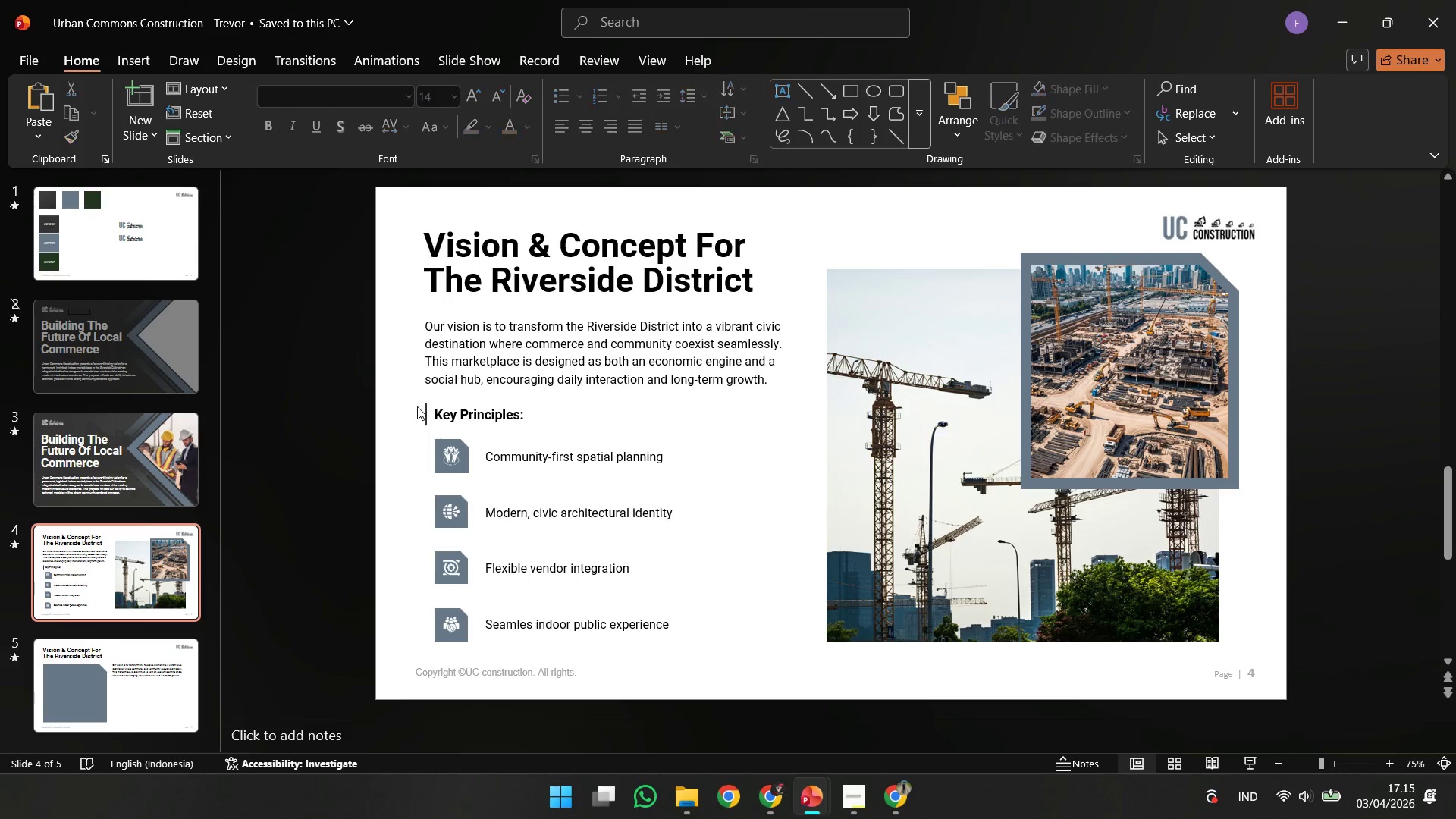 
left_click_drag(start_coordinate=[421, 368], to_coordinate=[479, 473])
 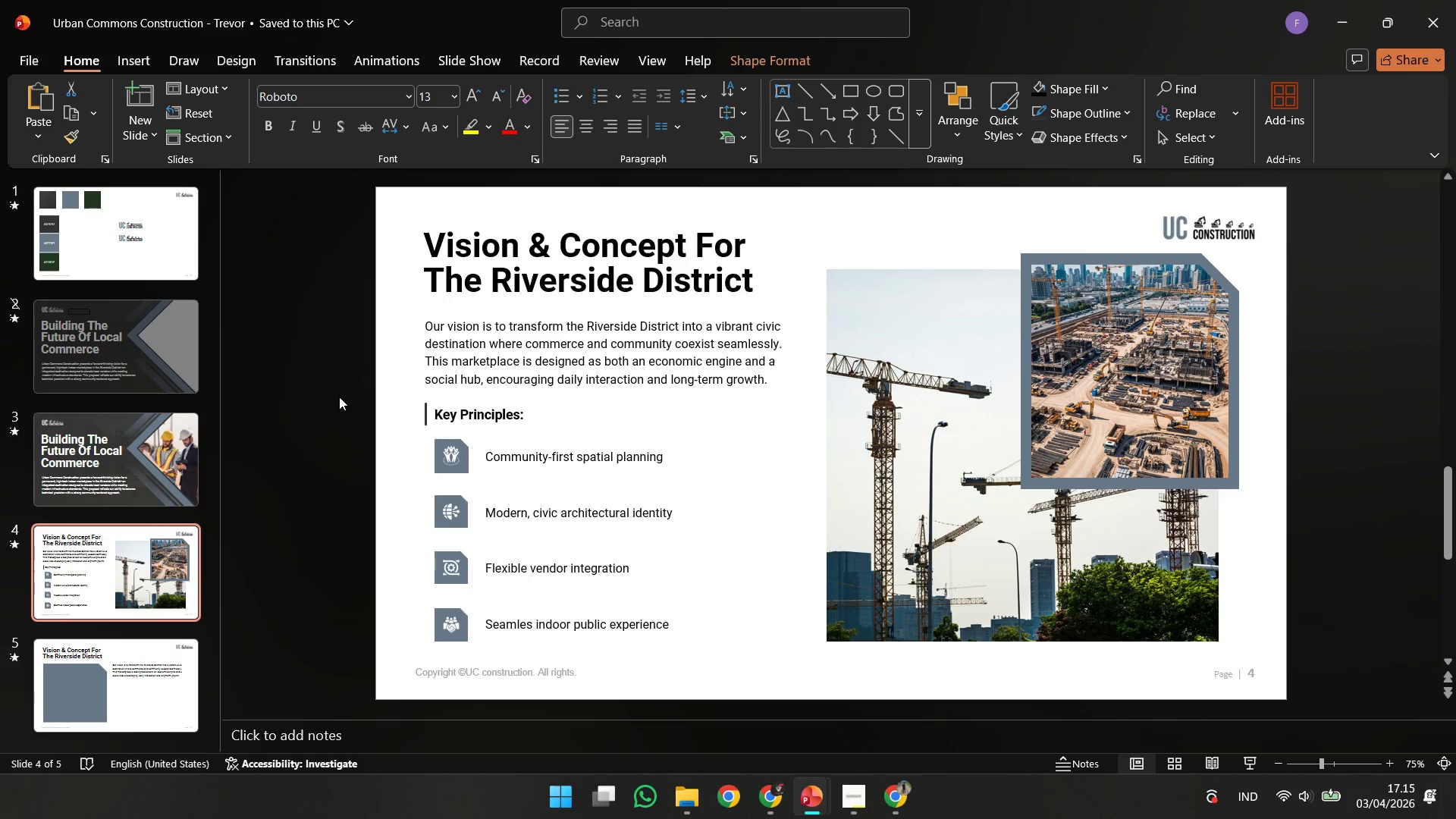 
key(Control+ControlLeft)
 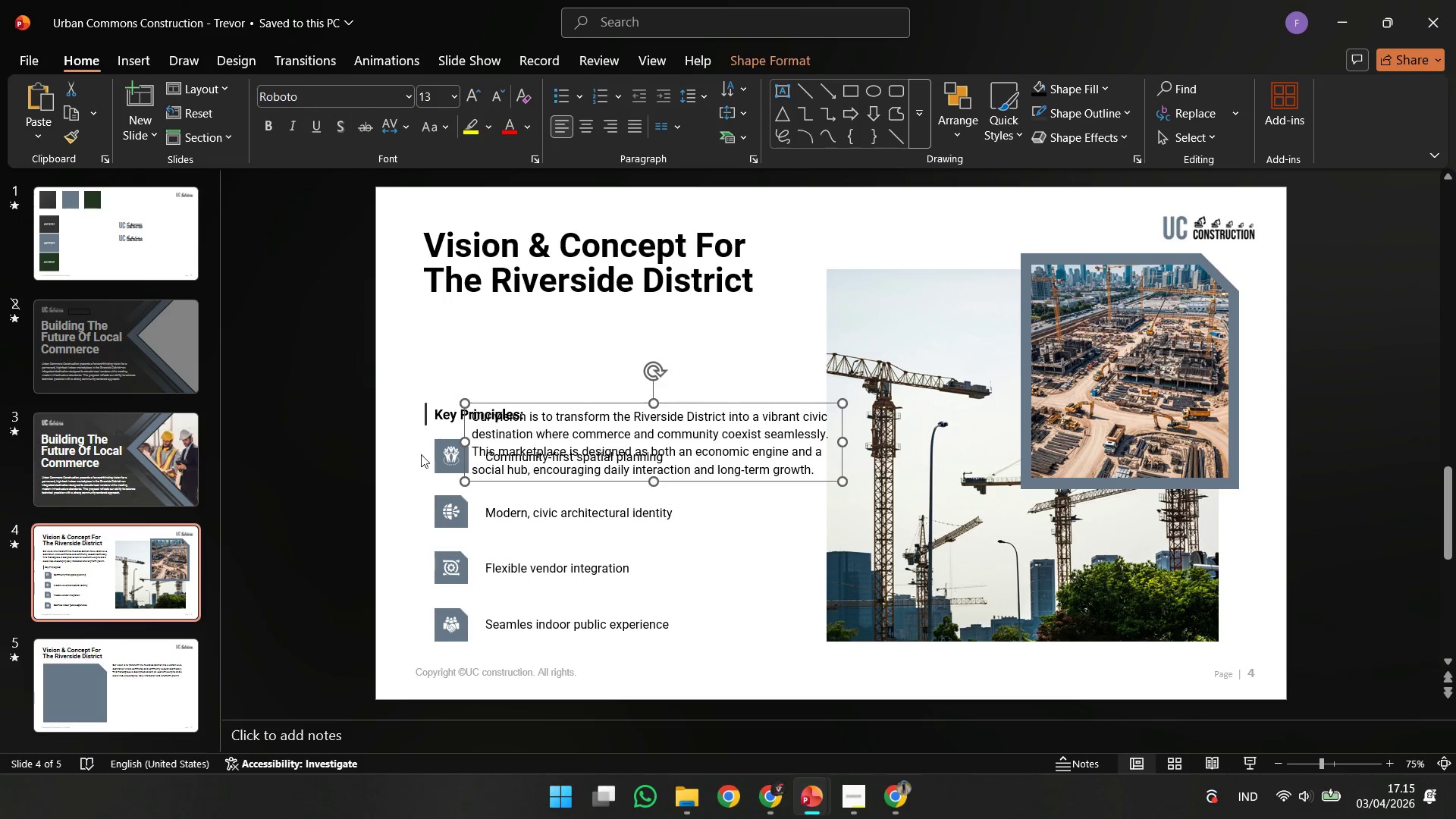 
key(Control+Z)
 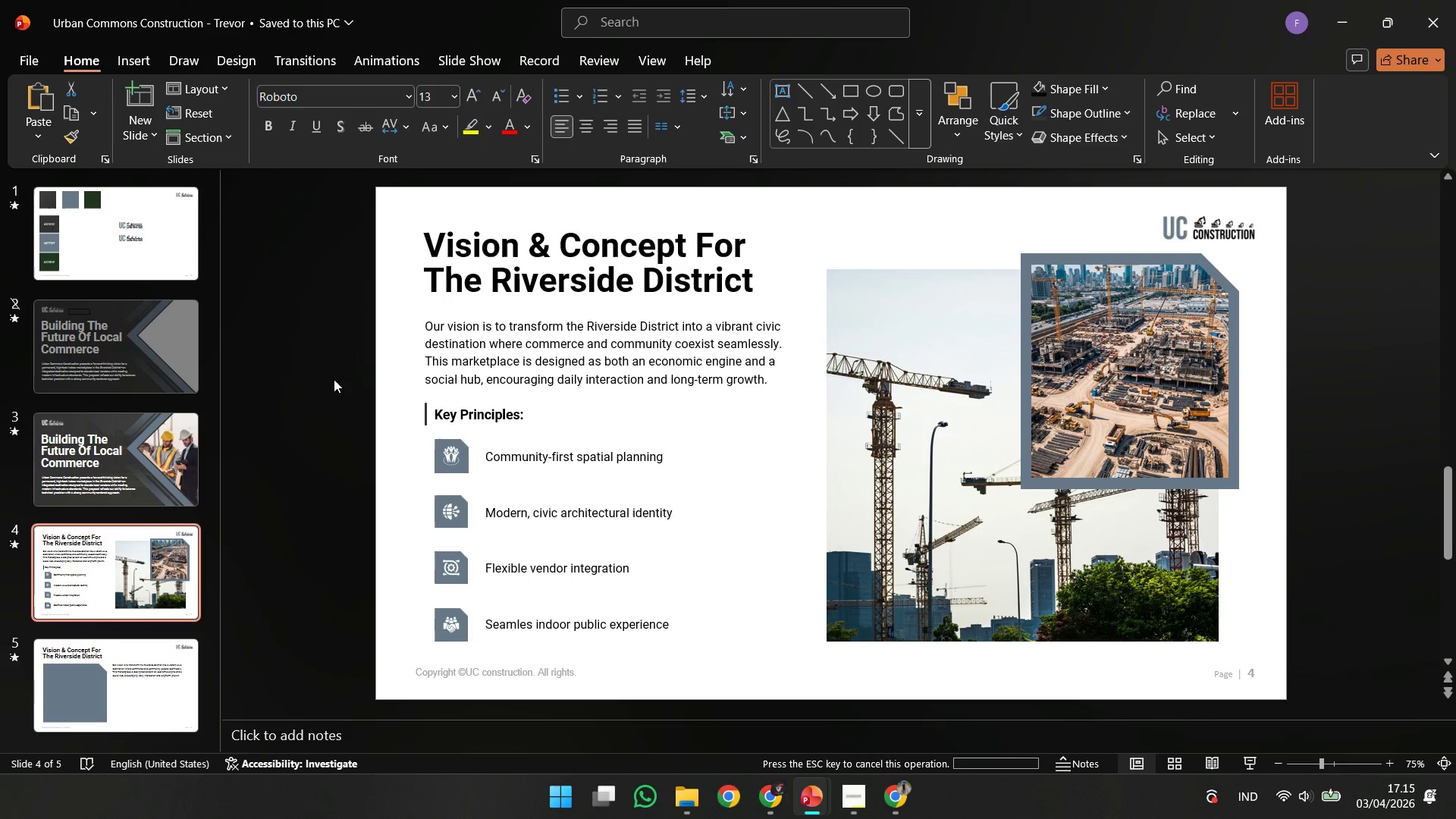 
left_click_drag(start_coordinate=[338, 377], to_coordinate=[444, 489])
 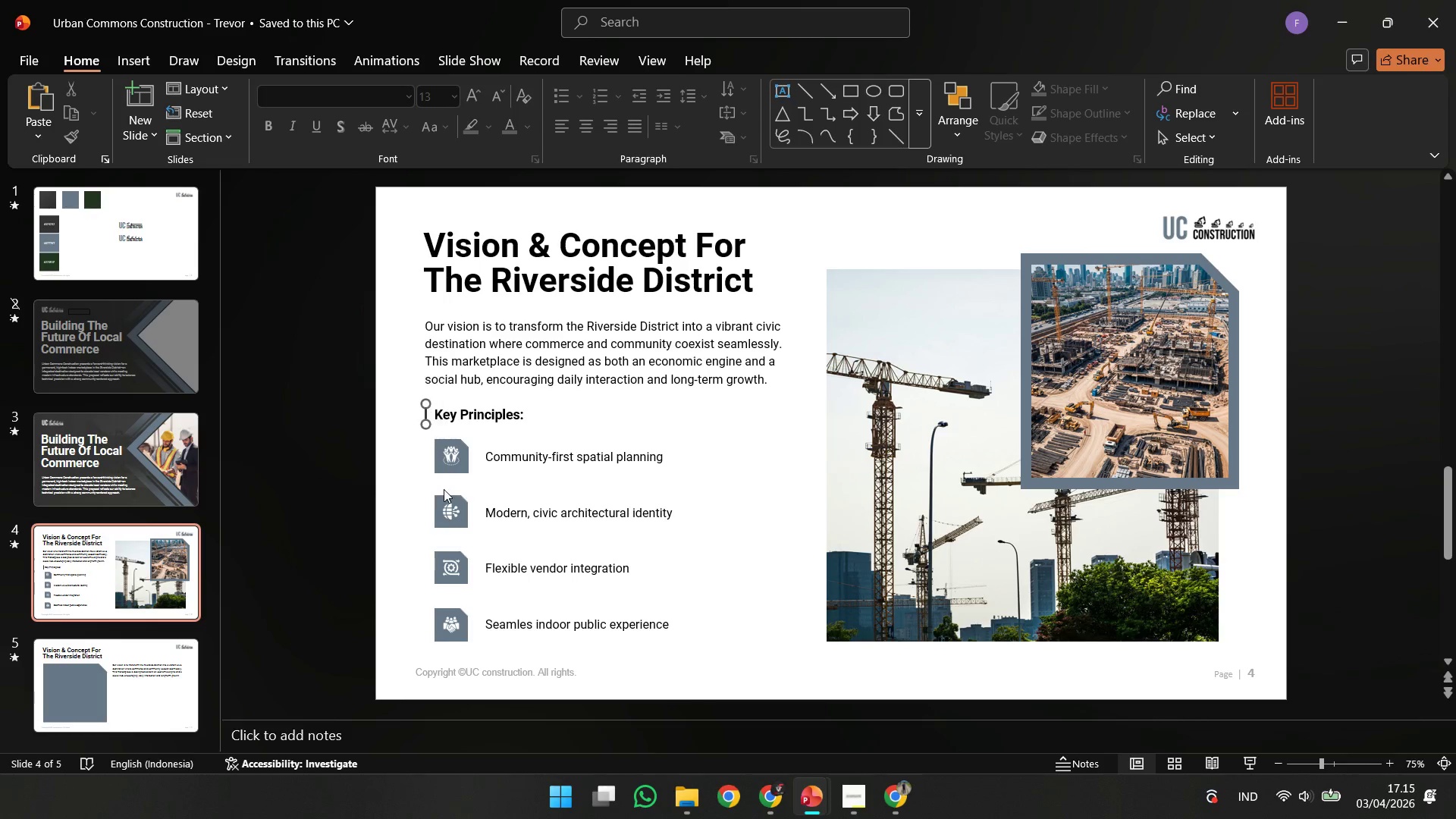 
key(Control+C)
 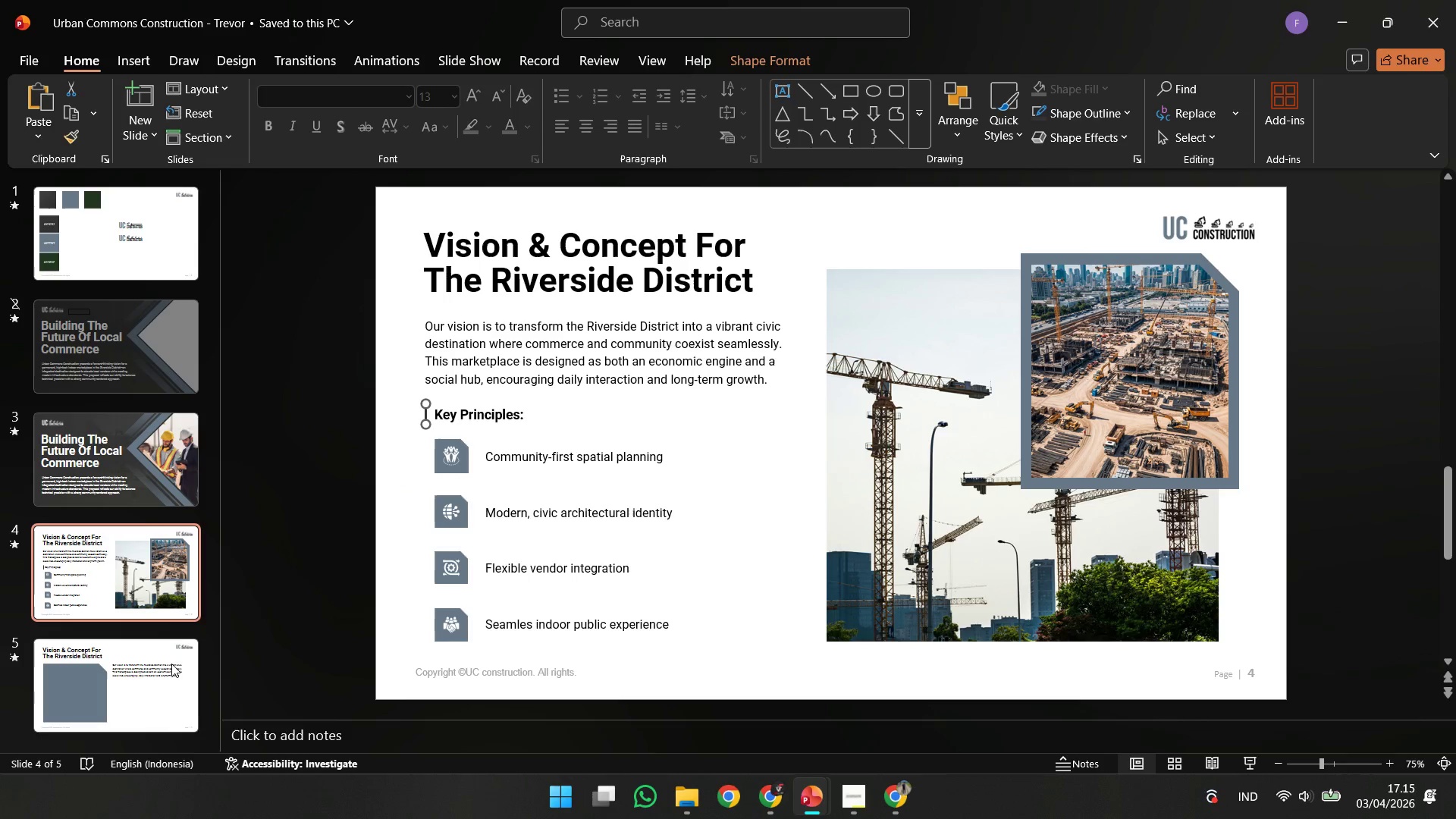 
left_click([125, 682])
 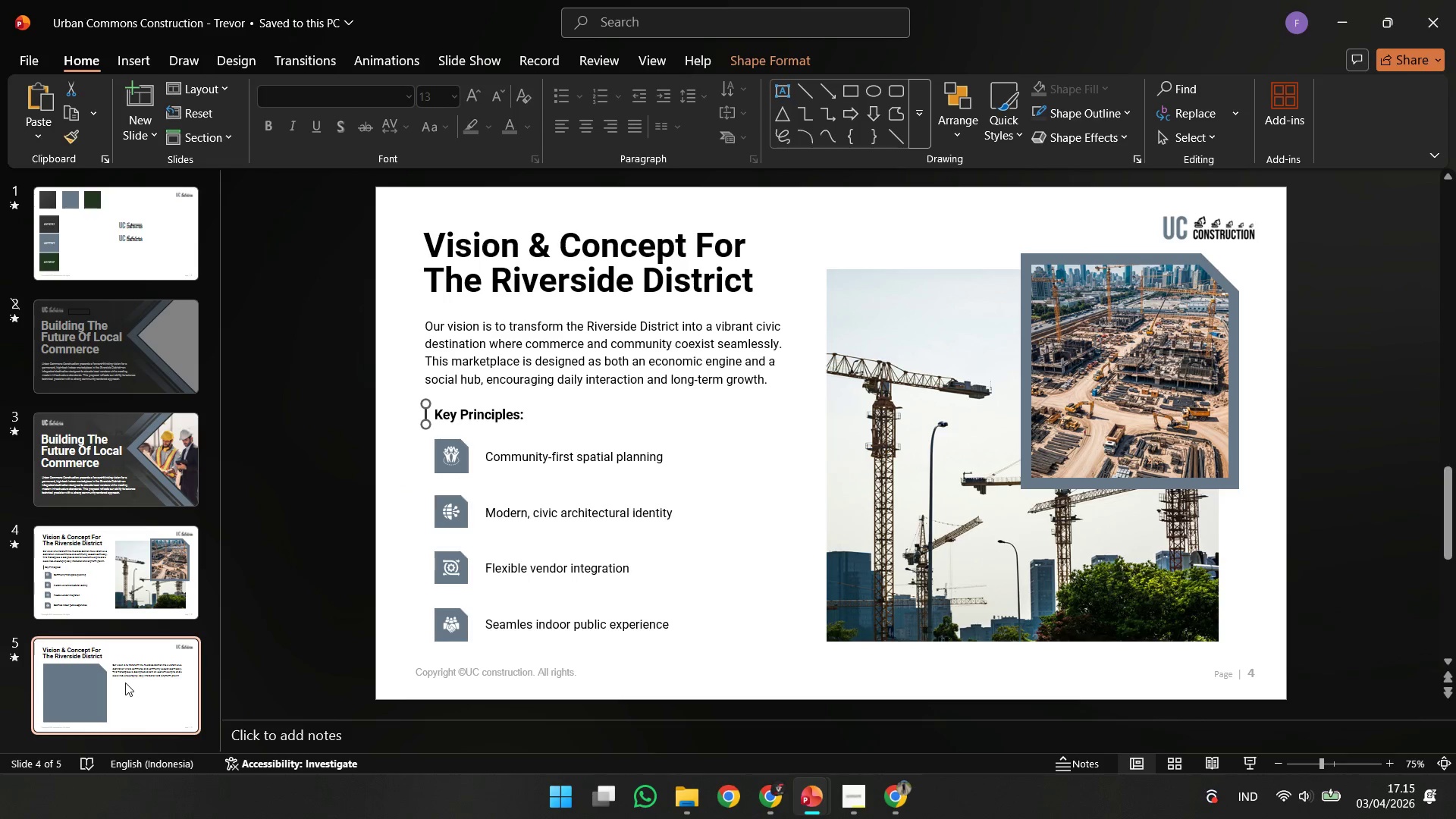 
key(Control+V)
 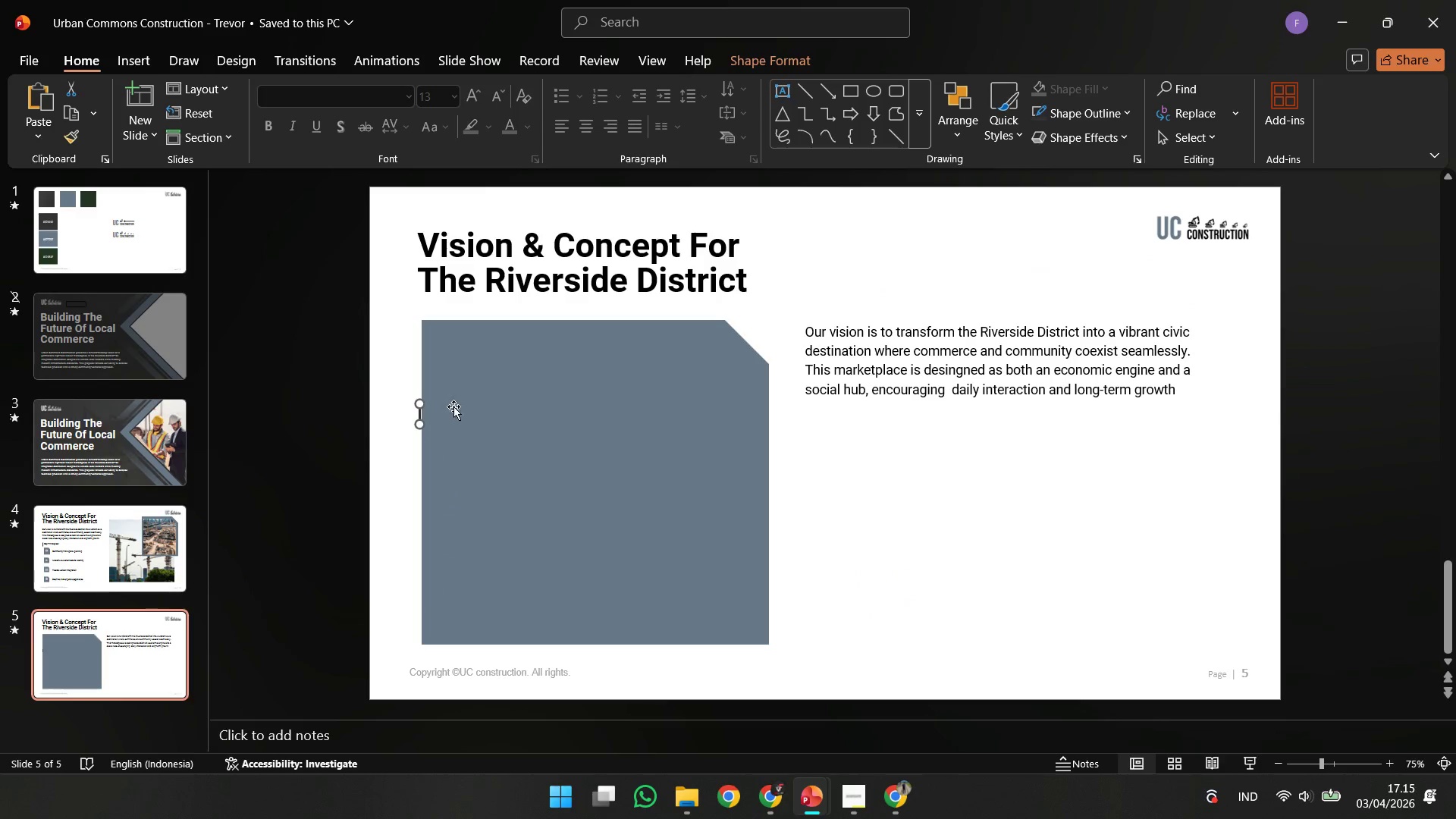 
scroll: coordinate [129, 682], scroll_direction: down, amount: 1.0
 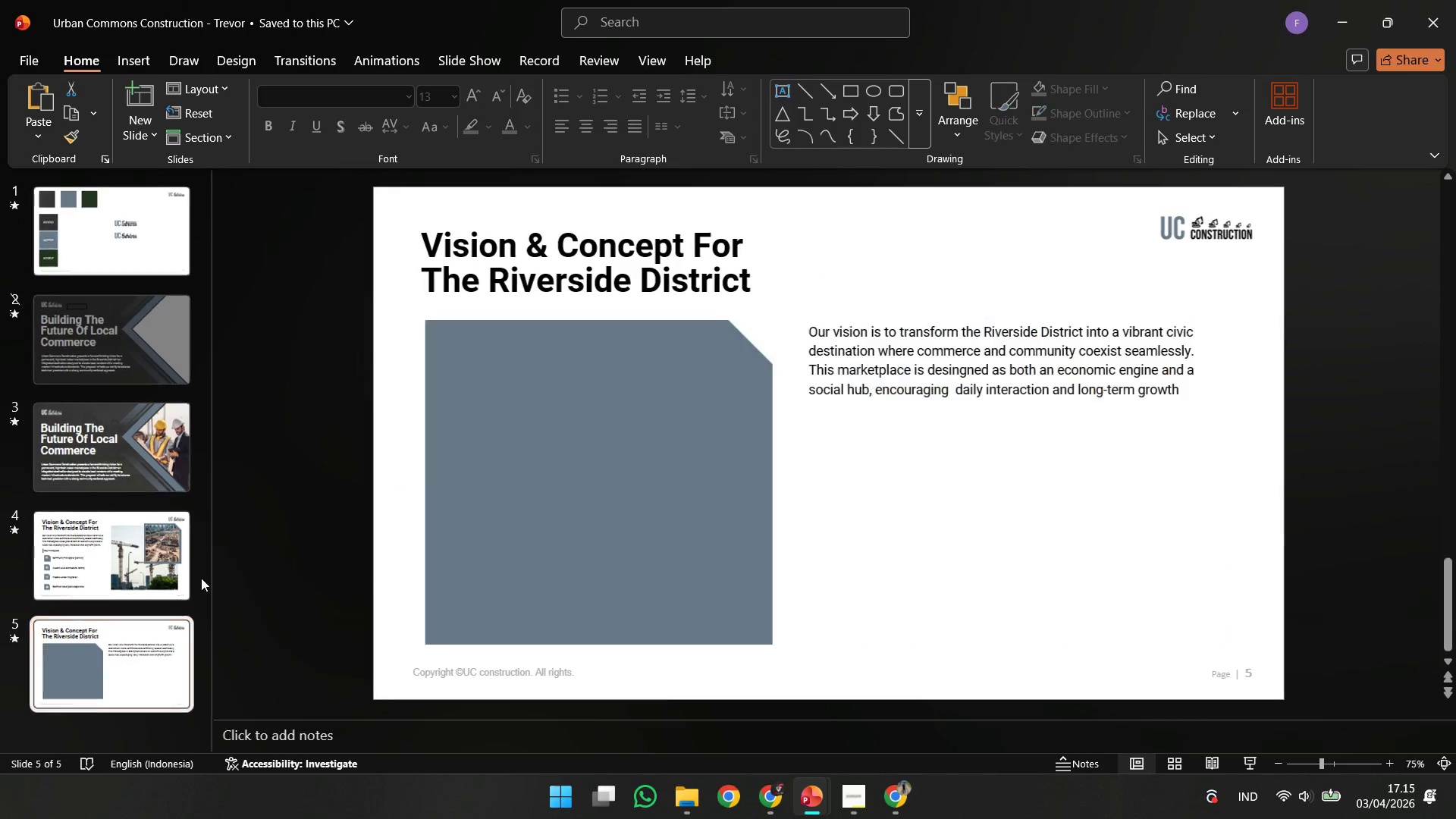 
hold_key(key=ShiftLeft, duration=2.11)
left_click_drag(start_coordinate=[419, 413], to_coordinate=[805, 453])
 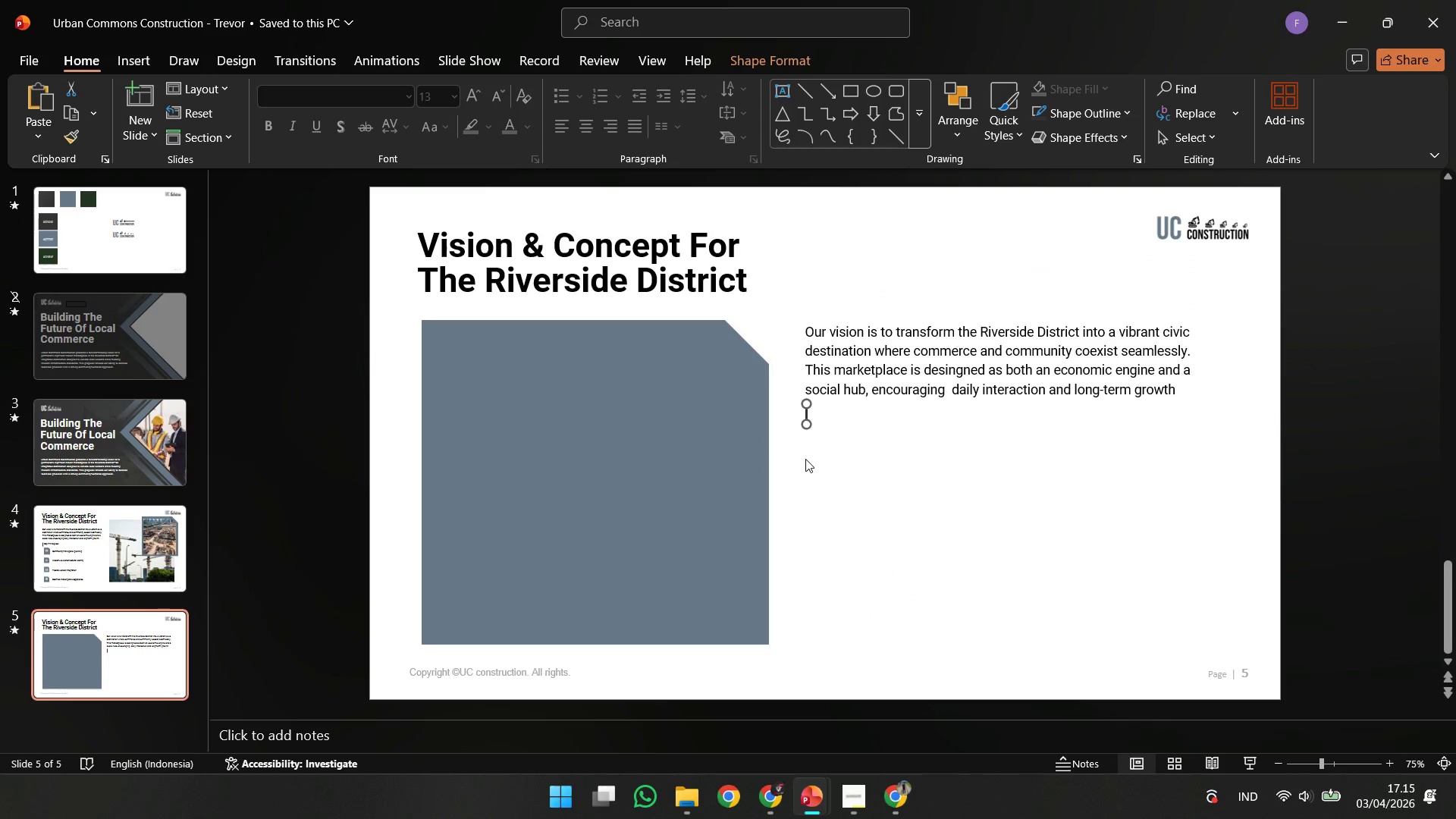 
hold_key(key=ArrowDown, duration=0.7)
 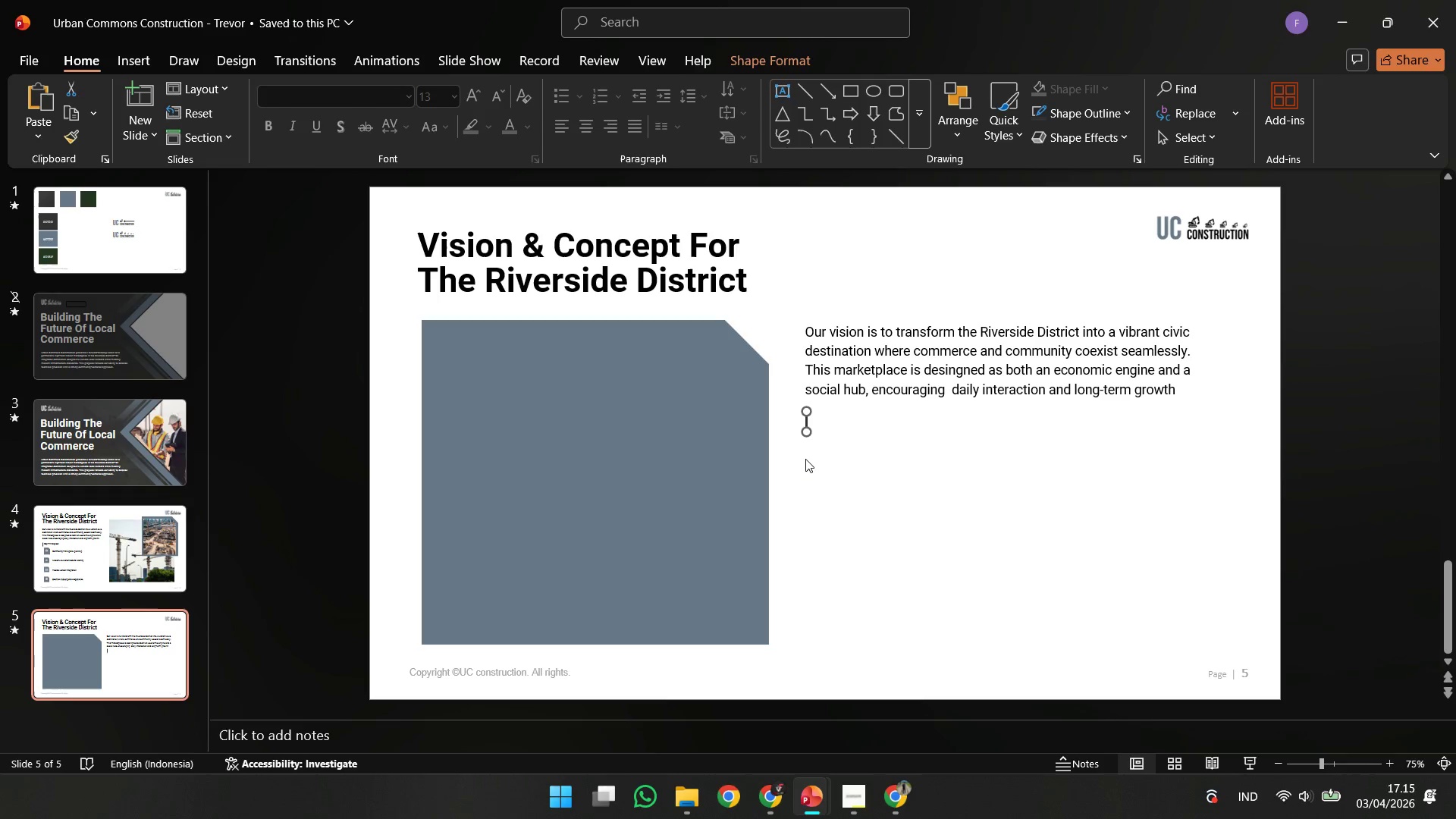 
key(ArrowDown)
 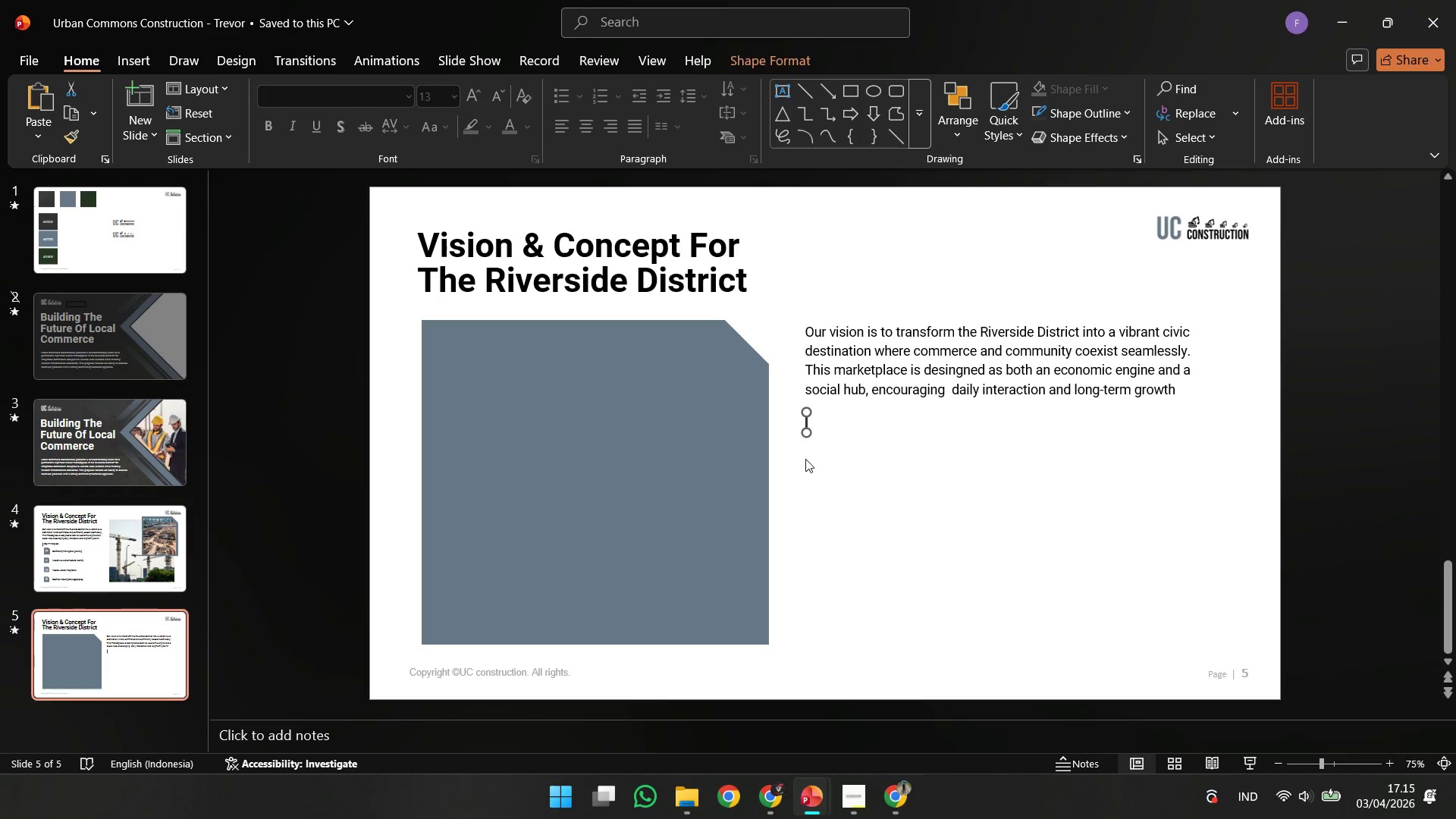 
key(ArrowDown)
 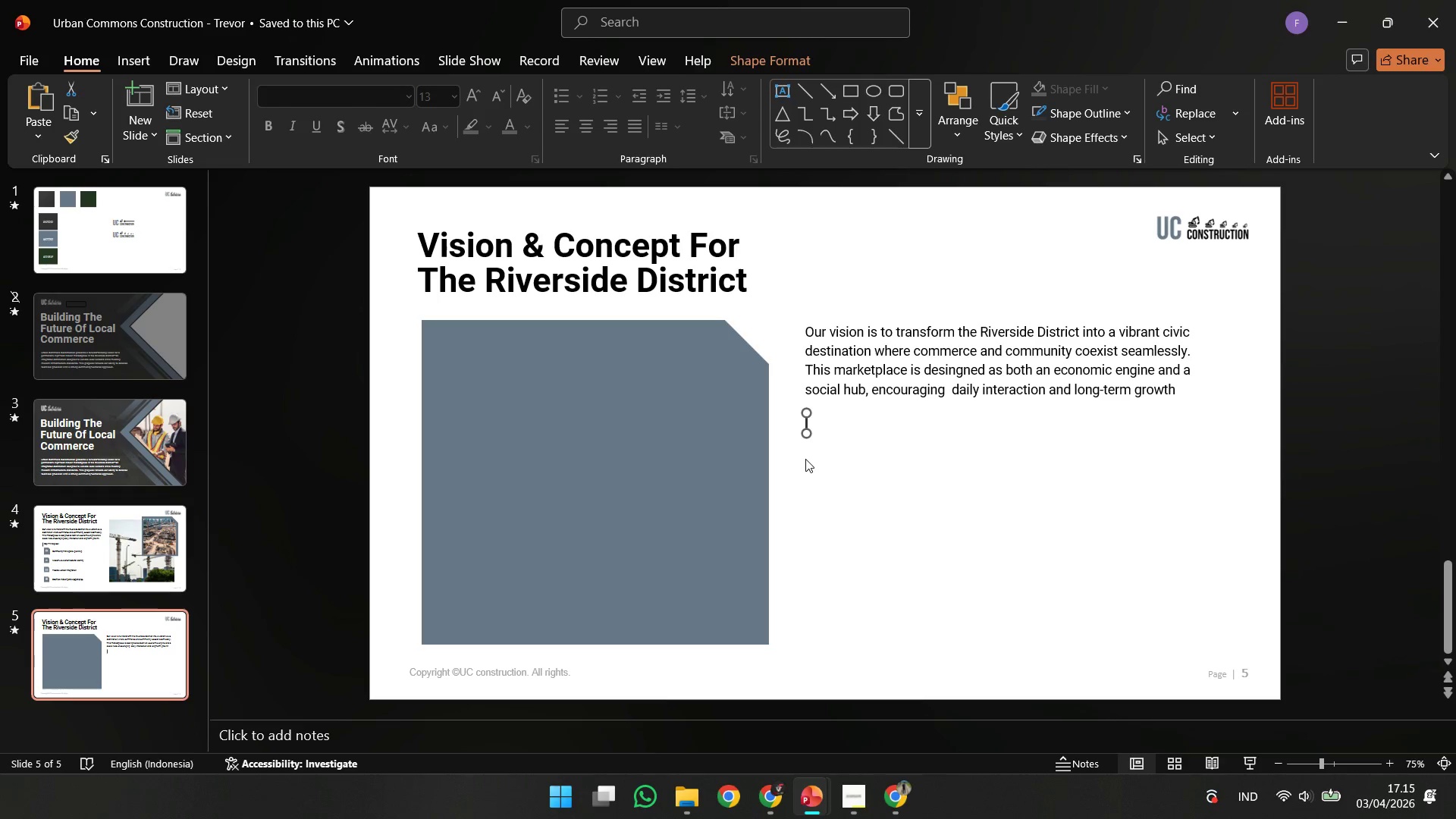 
key(ArrowDown)
 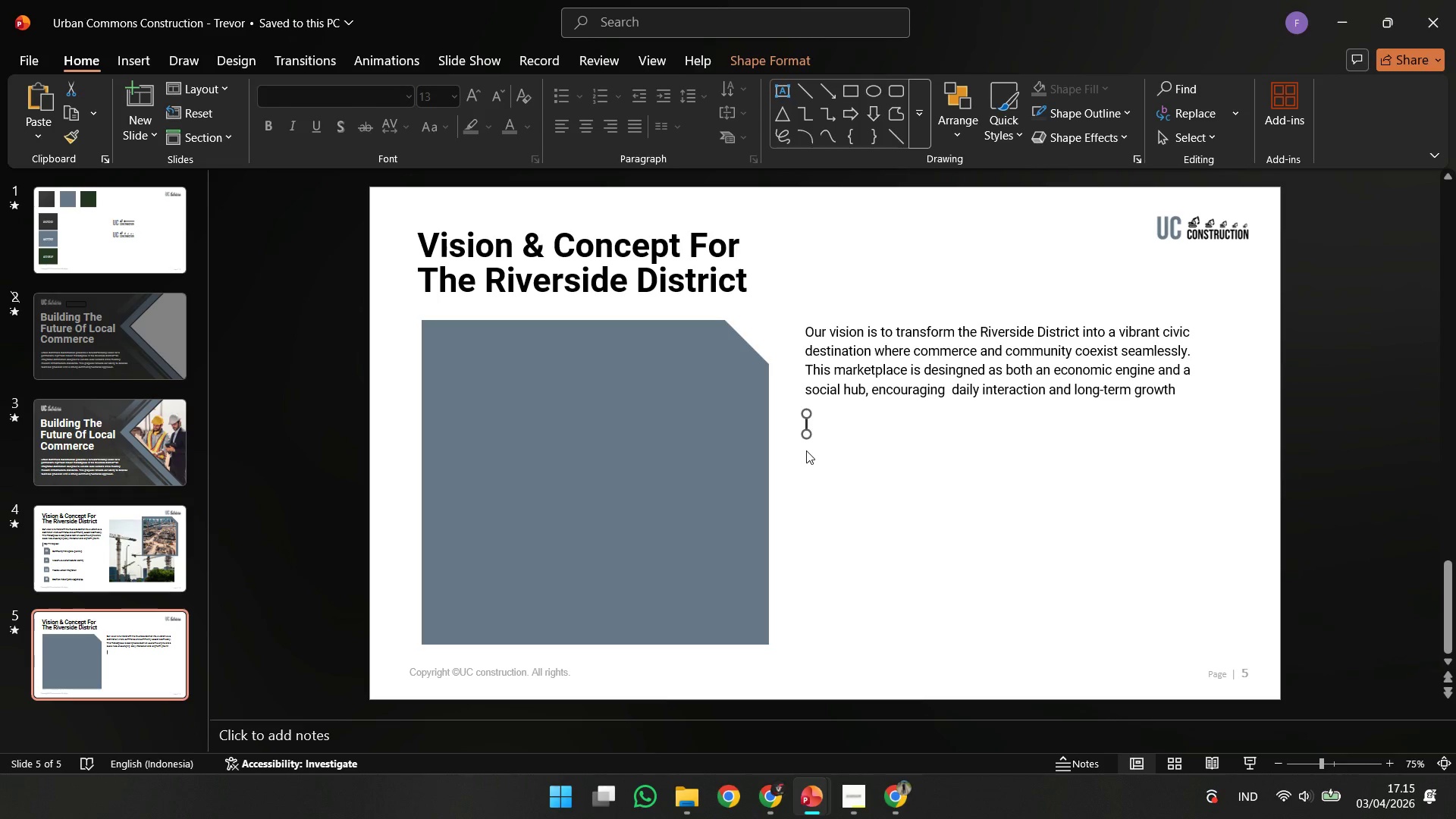 
left_click([871, 421])
 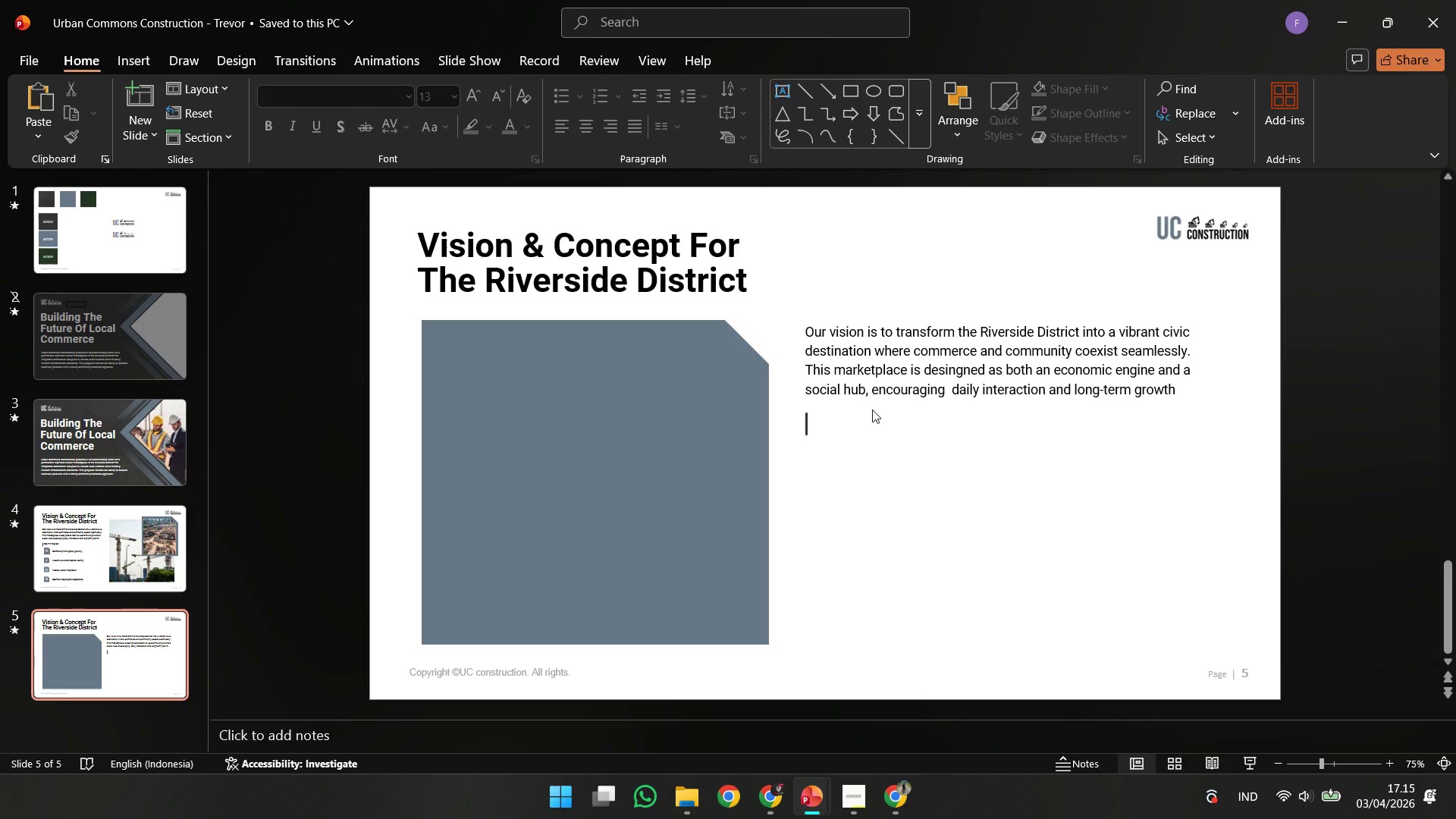 
left_click([872, 410])
 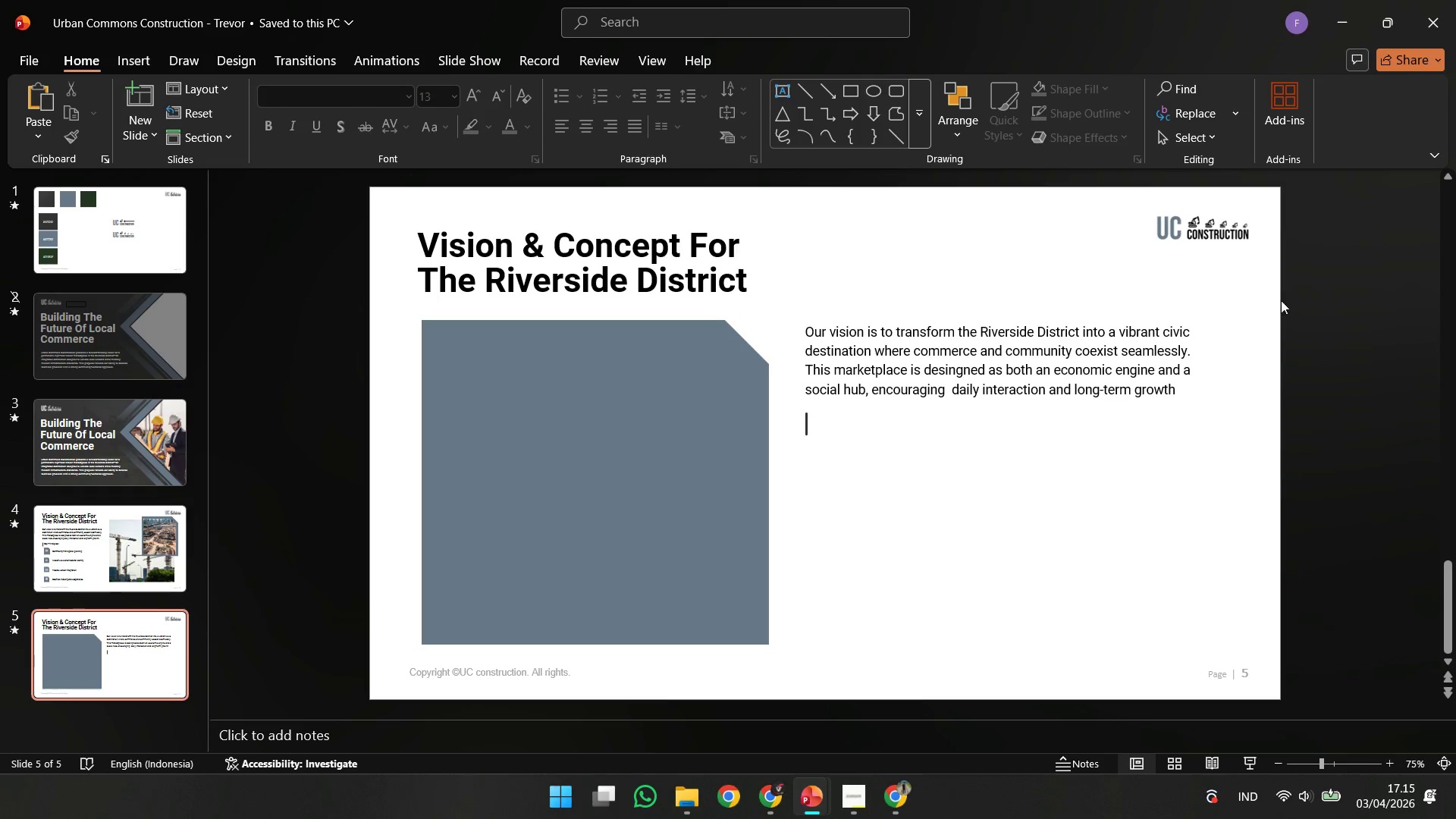 
left_click_drag(start_coordinate=[1339, 259], to_coordinate=[723, 519])
 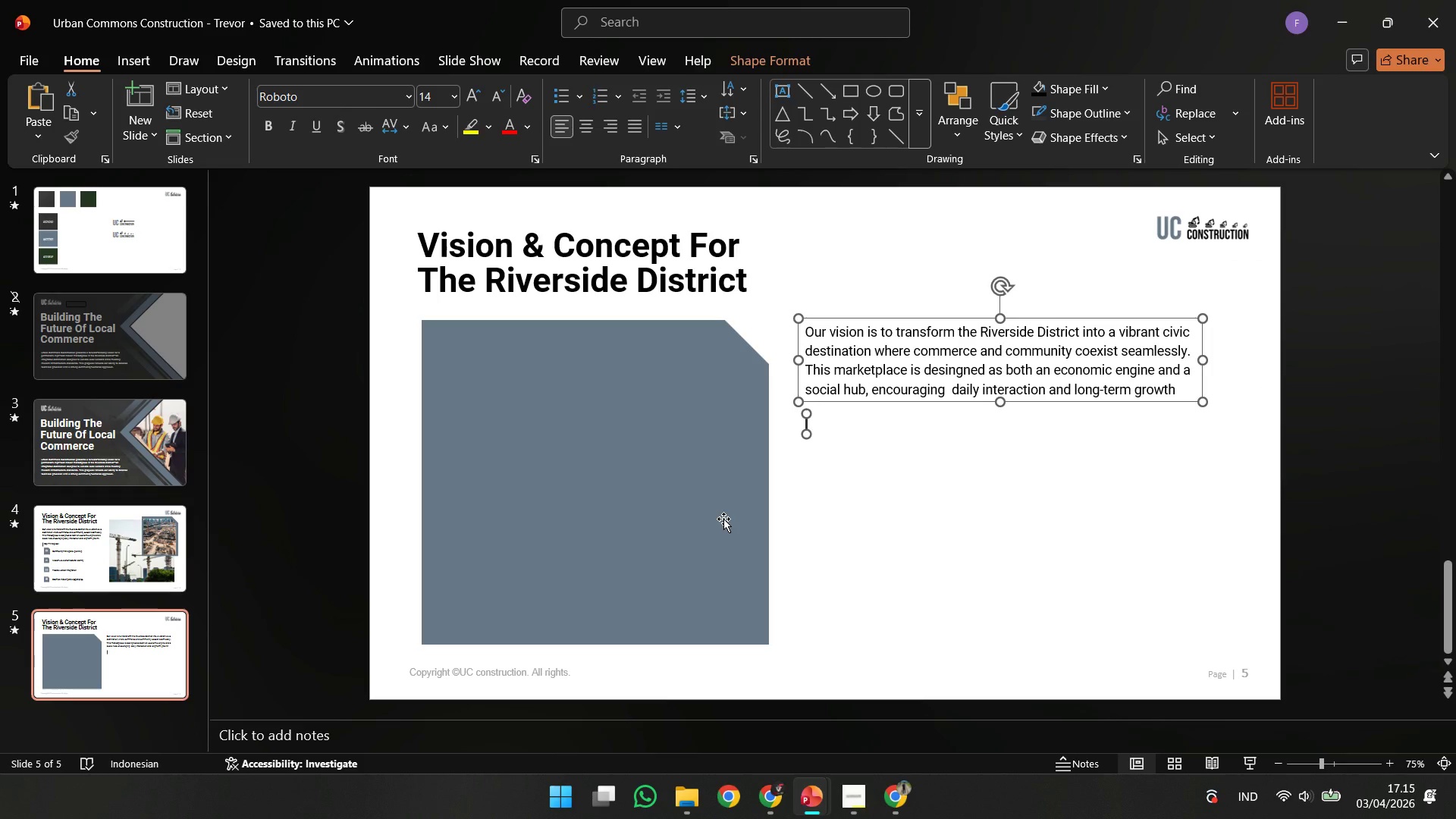 
key(ArrowLeft)
 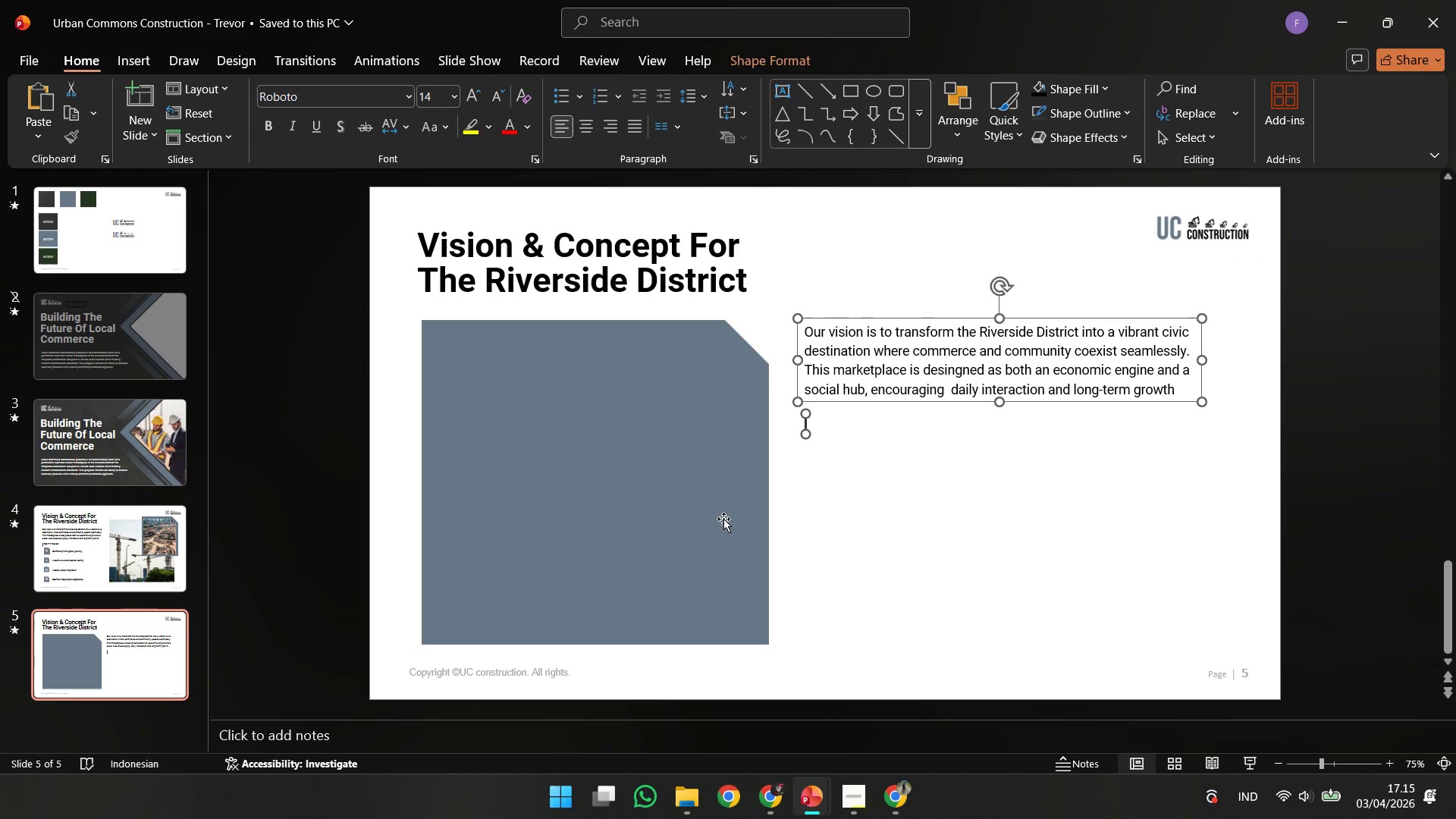 
key(ArrowLeft)
 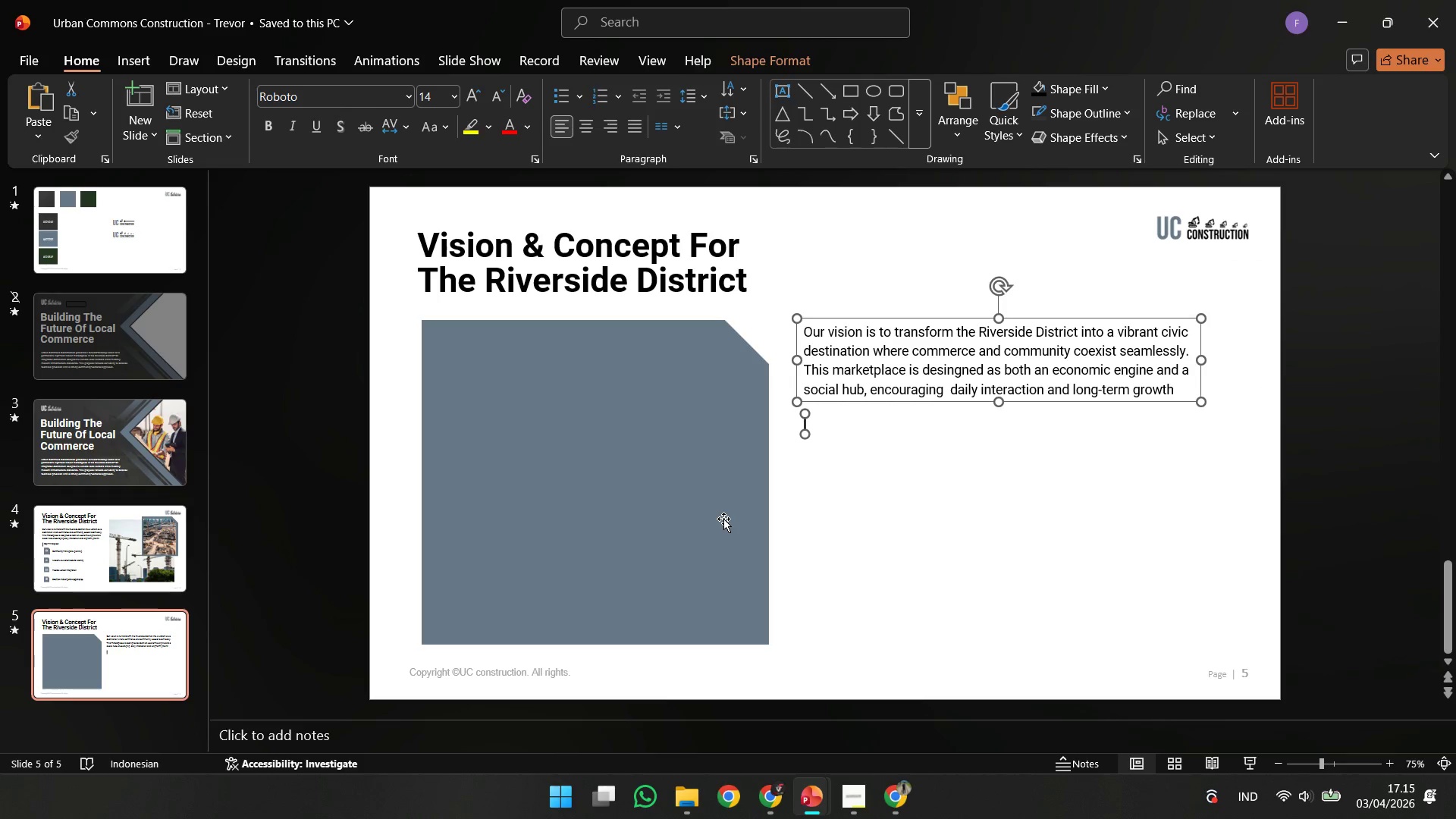 
key(ArrowLeft)
 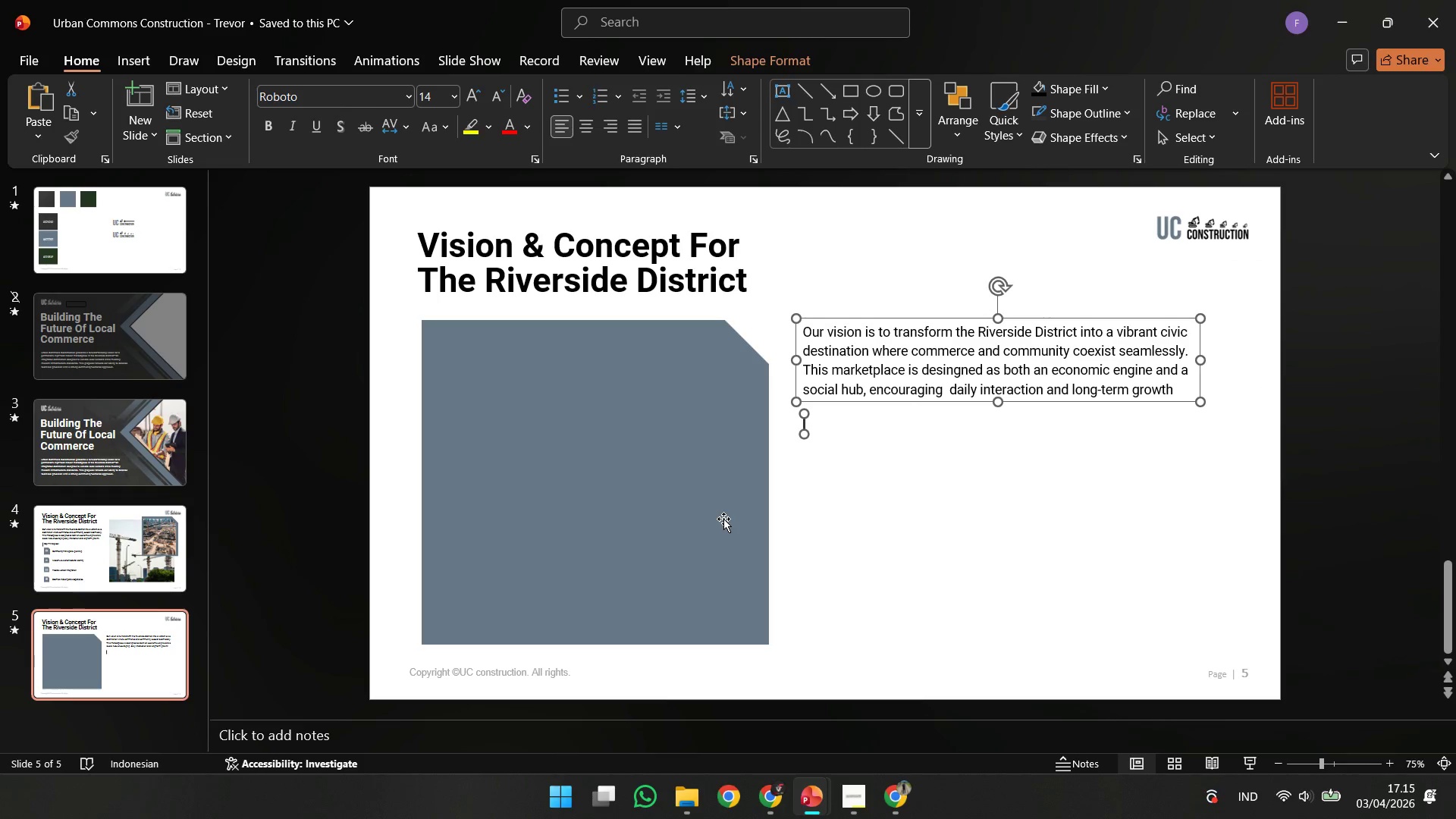 
key(ArrowLeft)
 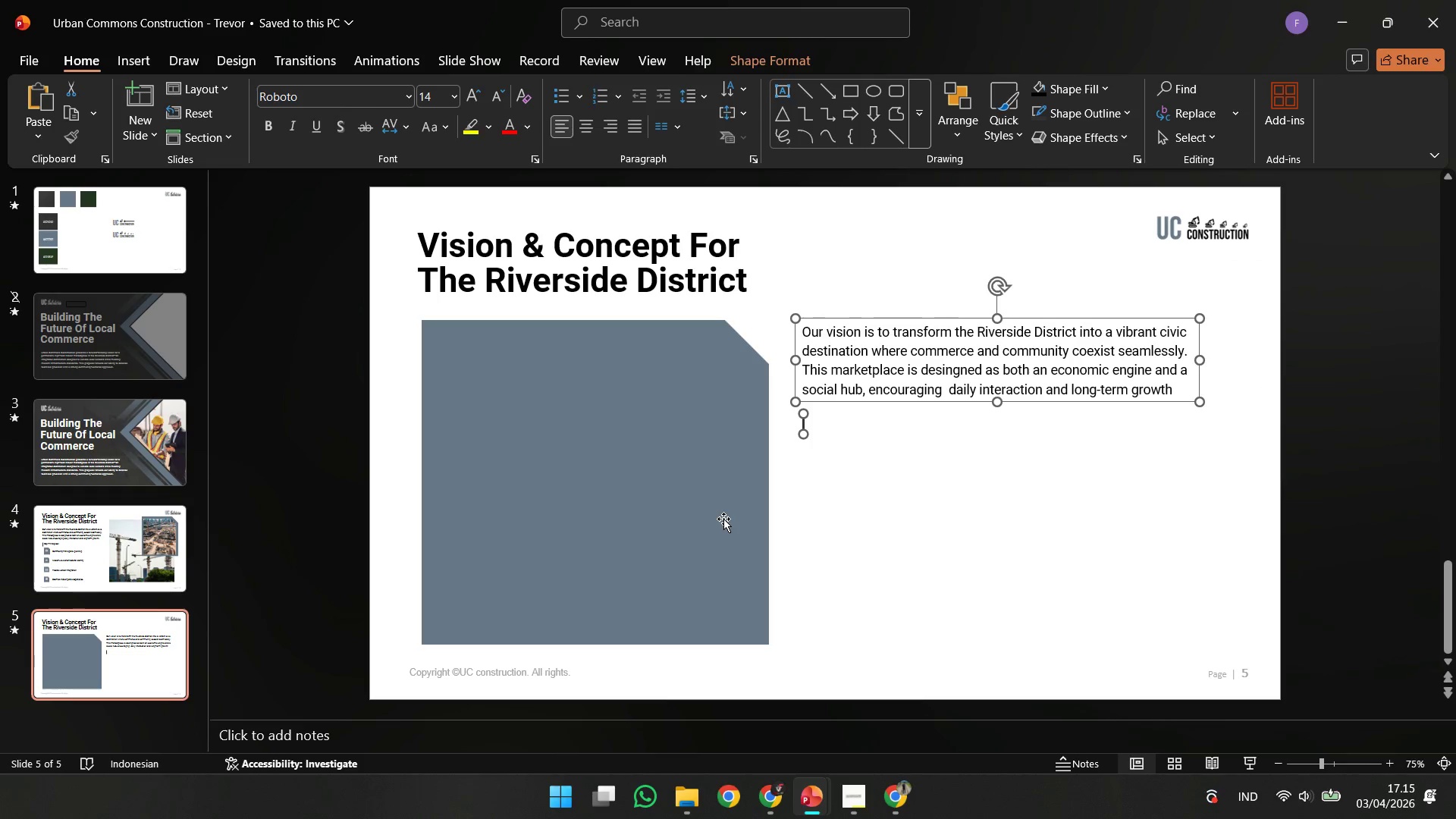 
key(ArrowLeft)
 